 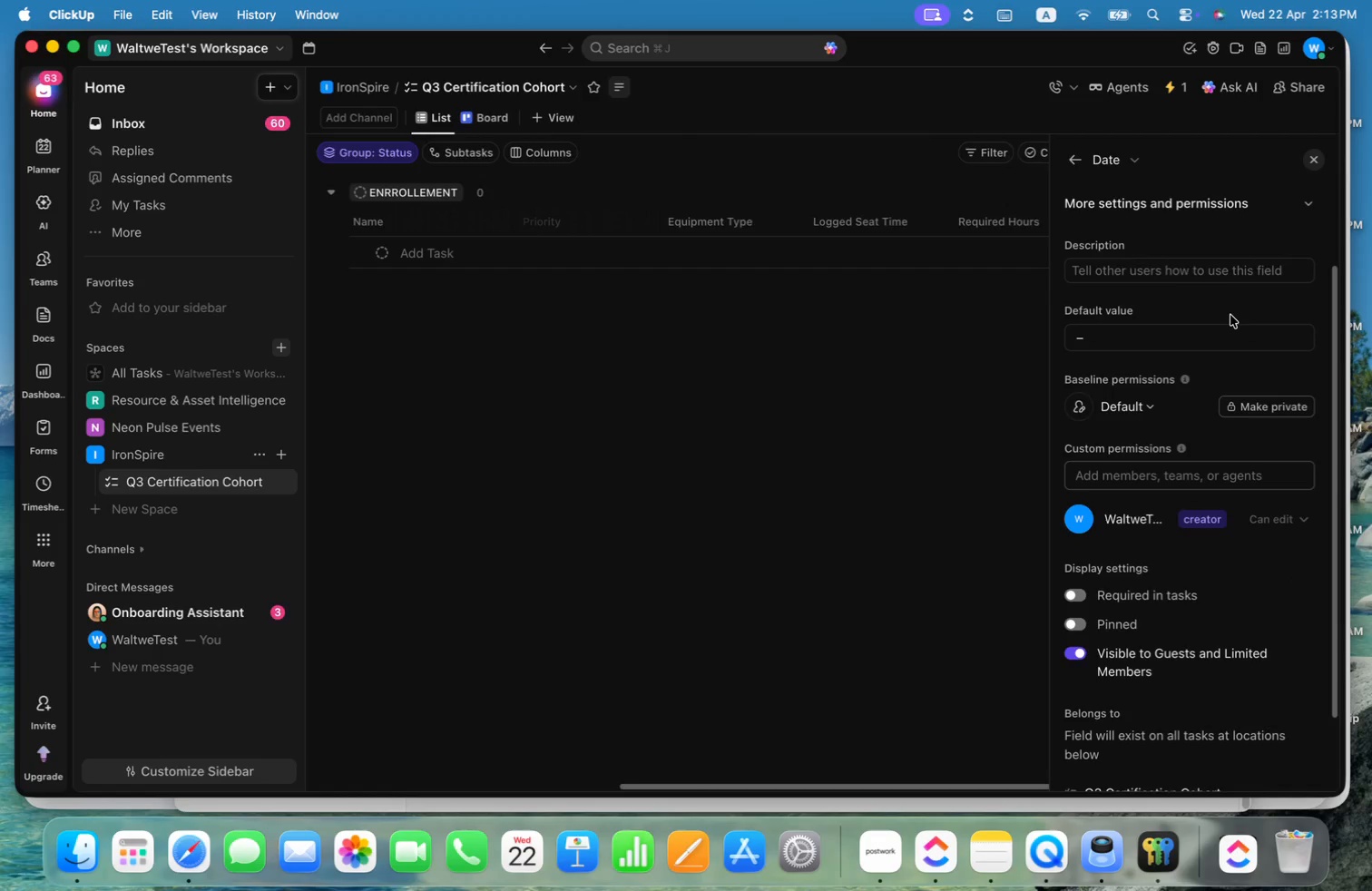 
left_click([1167, 270])
 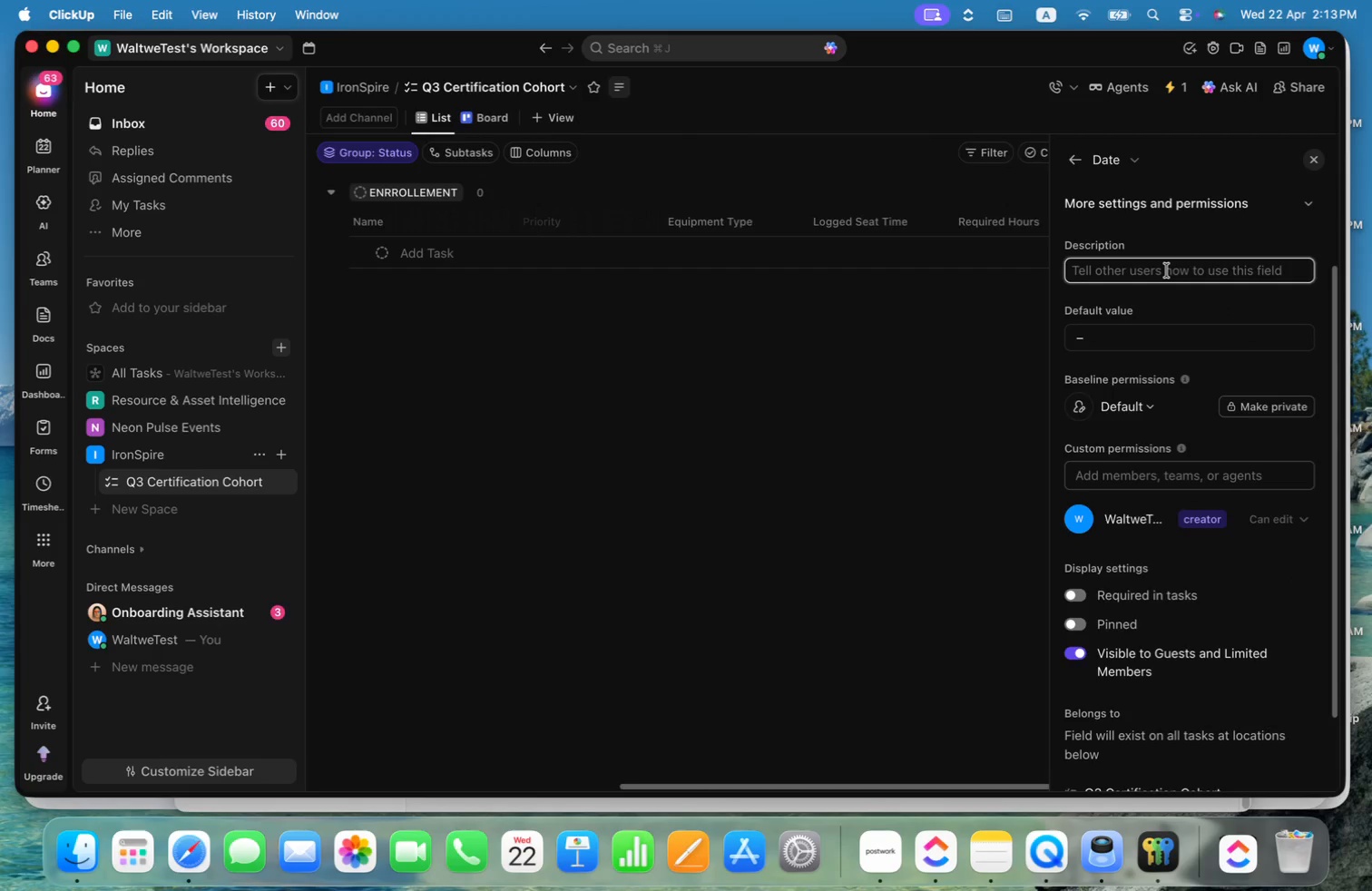 
key(Meta+CommandLeft)
 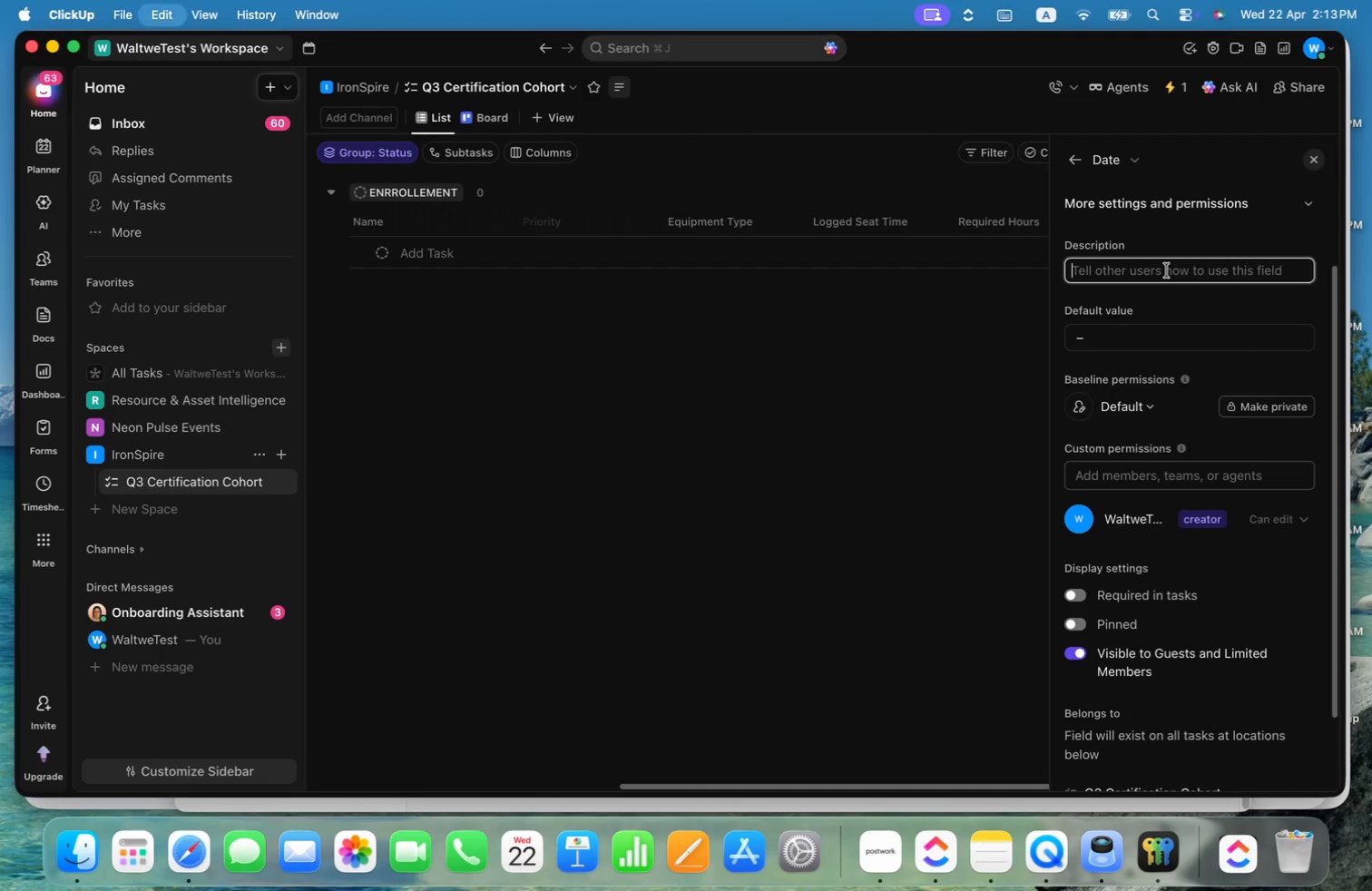 
key(Meta+V)
 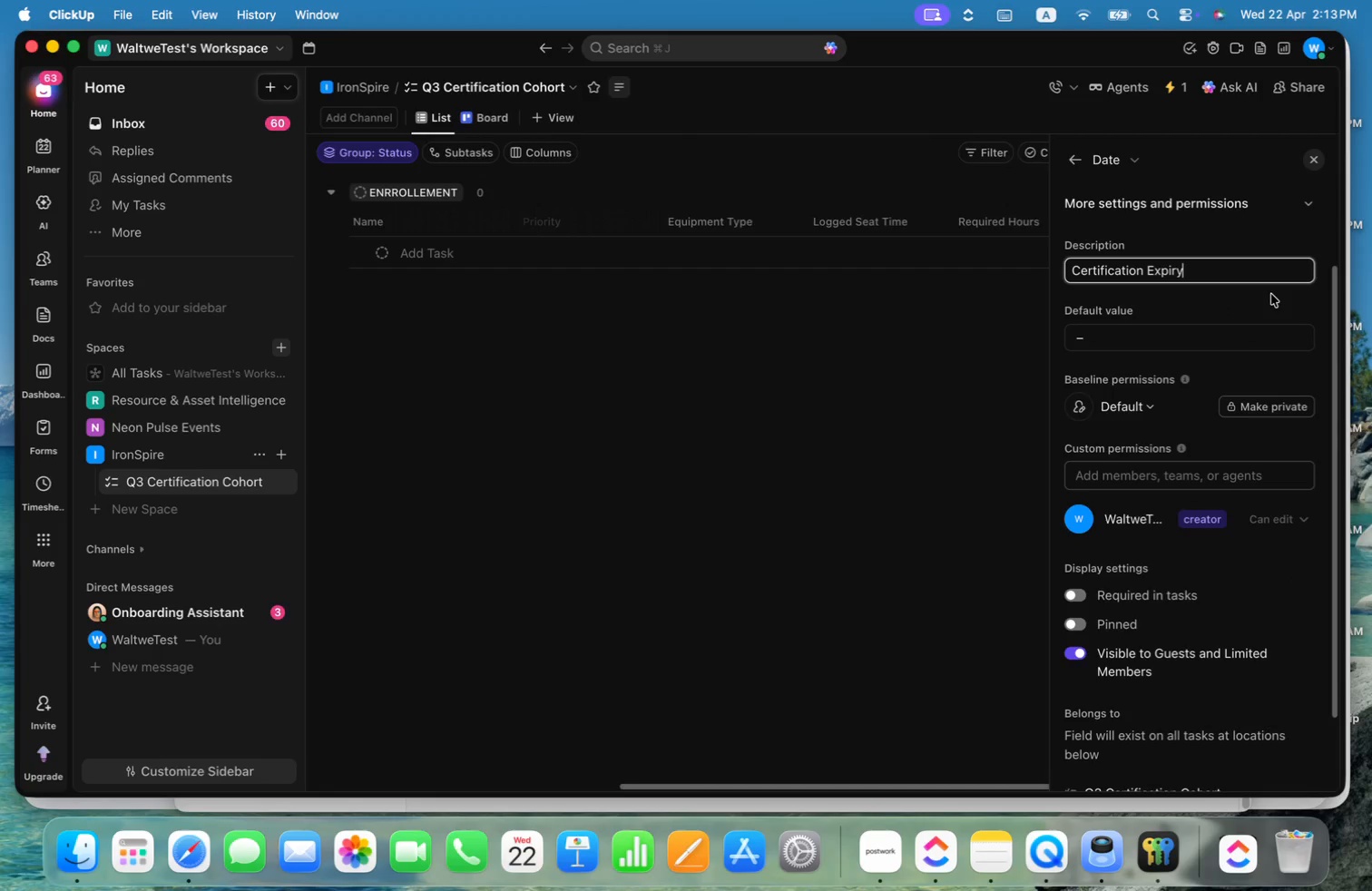 
type( one year afert)
key(Backspace)
key(Backspace)
key(Backspace)
type(ter)
 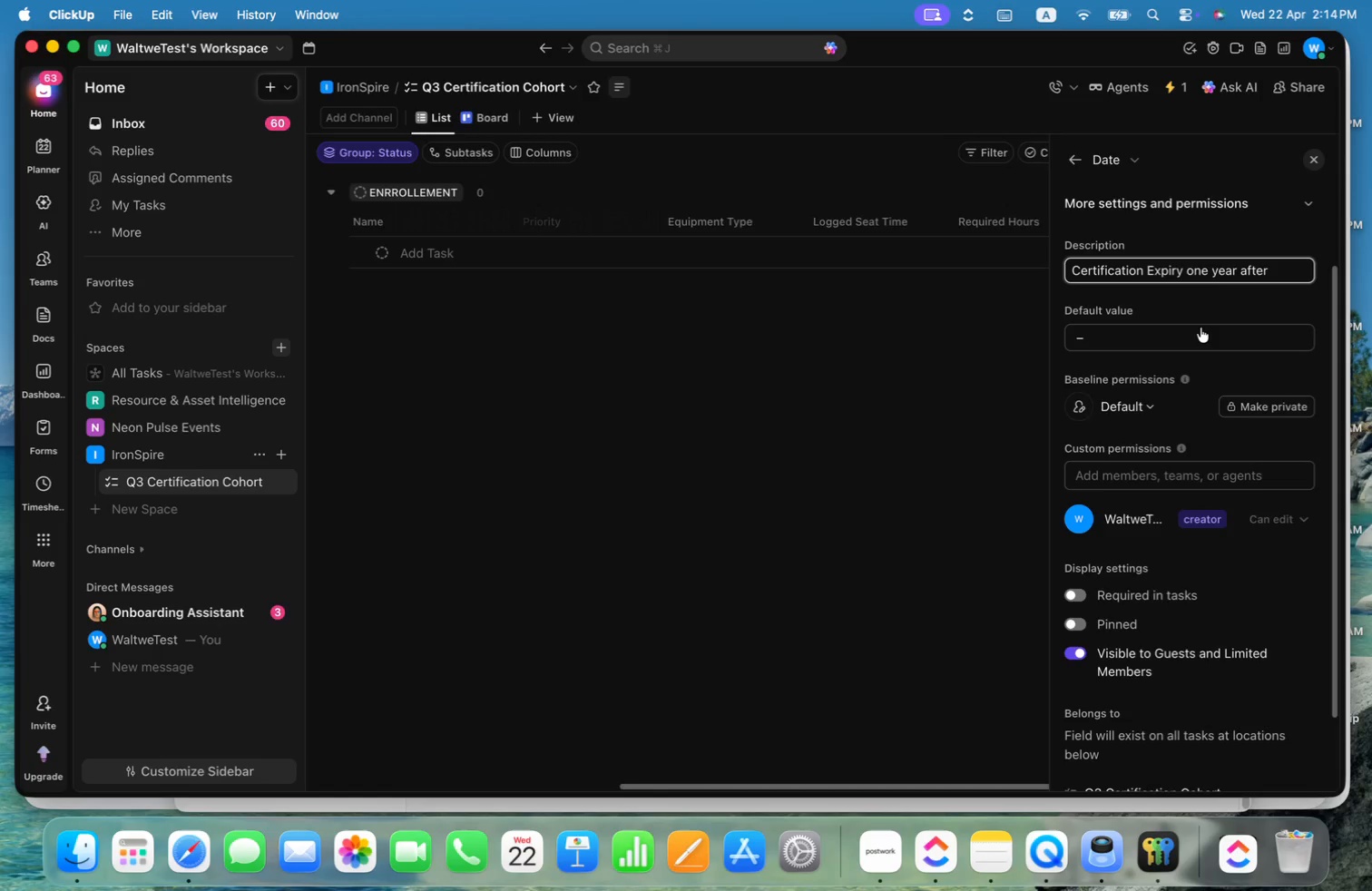 
mouse_move([1170, 344])
 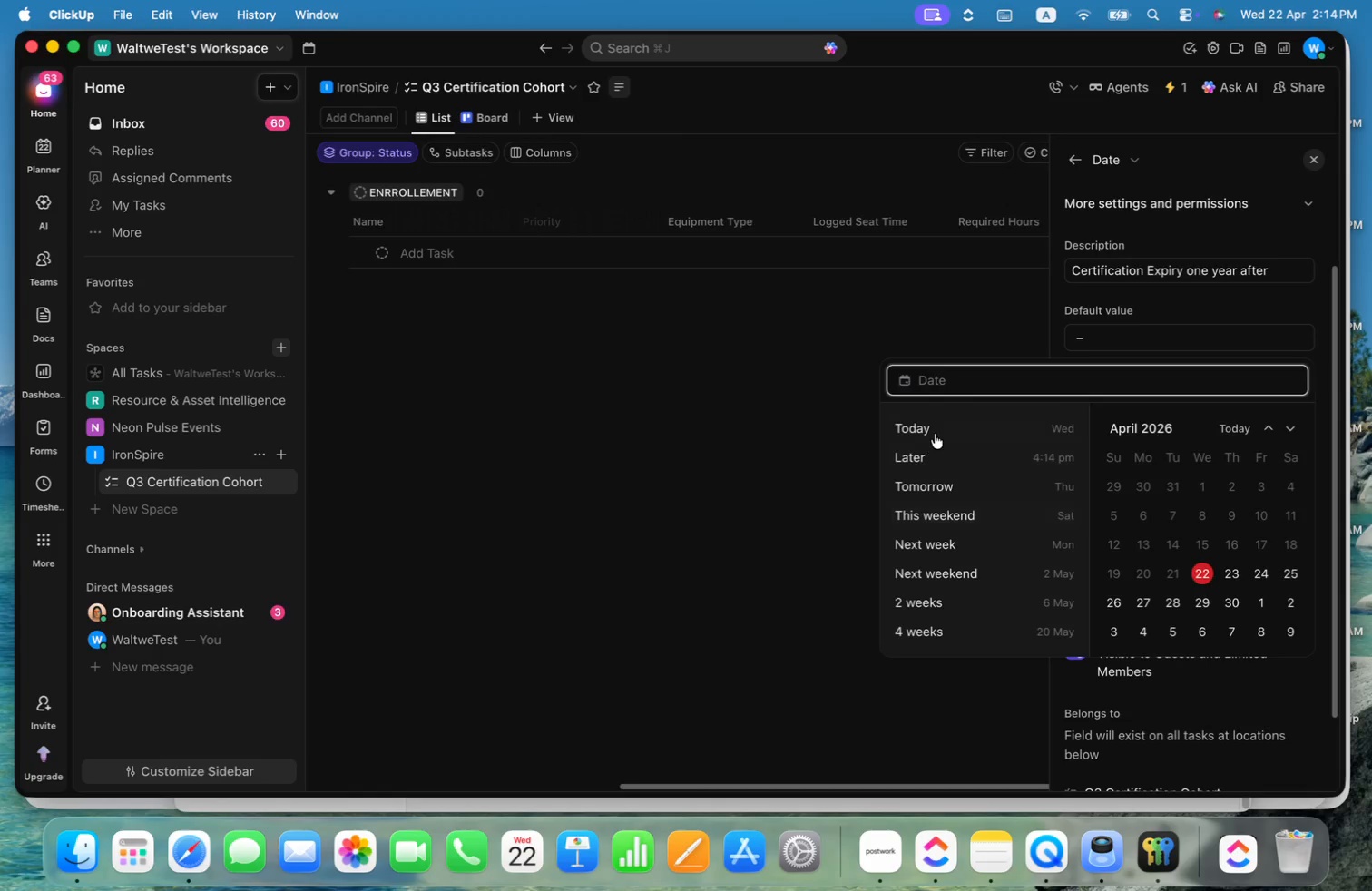 
wait(8.68)
 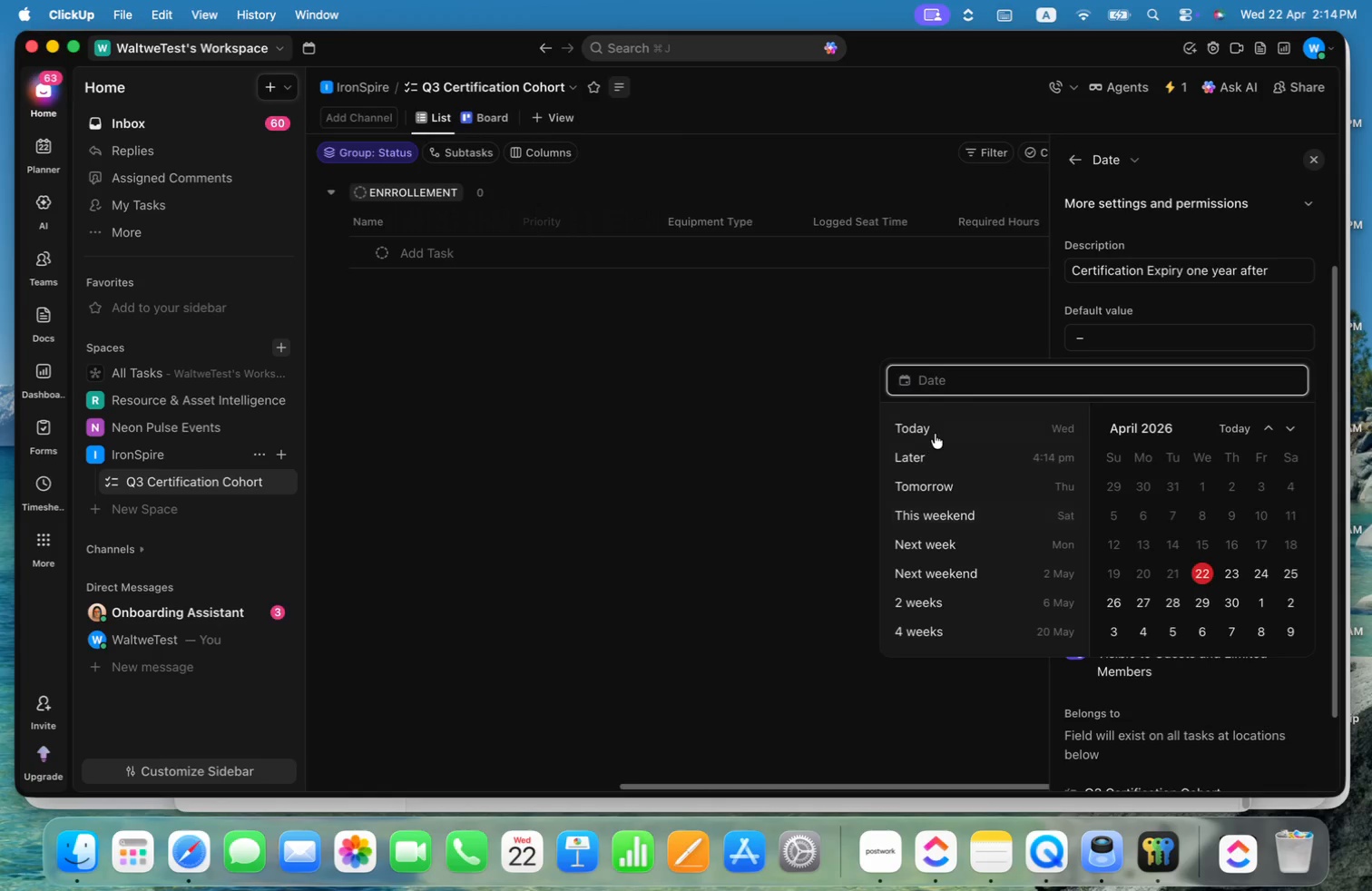 
left_click([943, 632])
 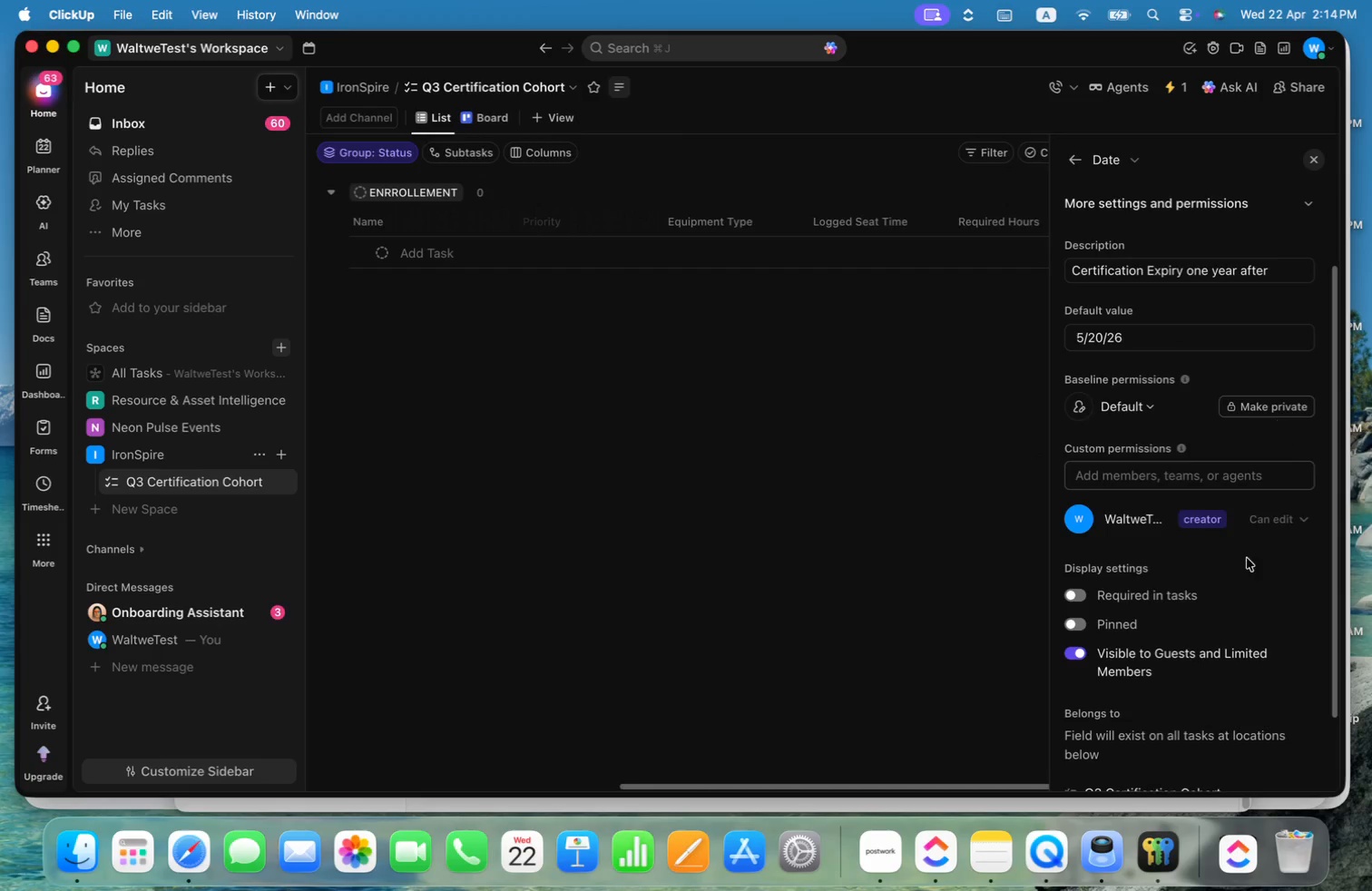 
left_click([1220, 273])
 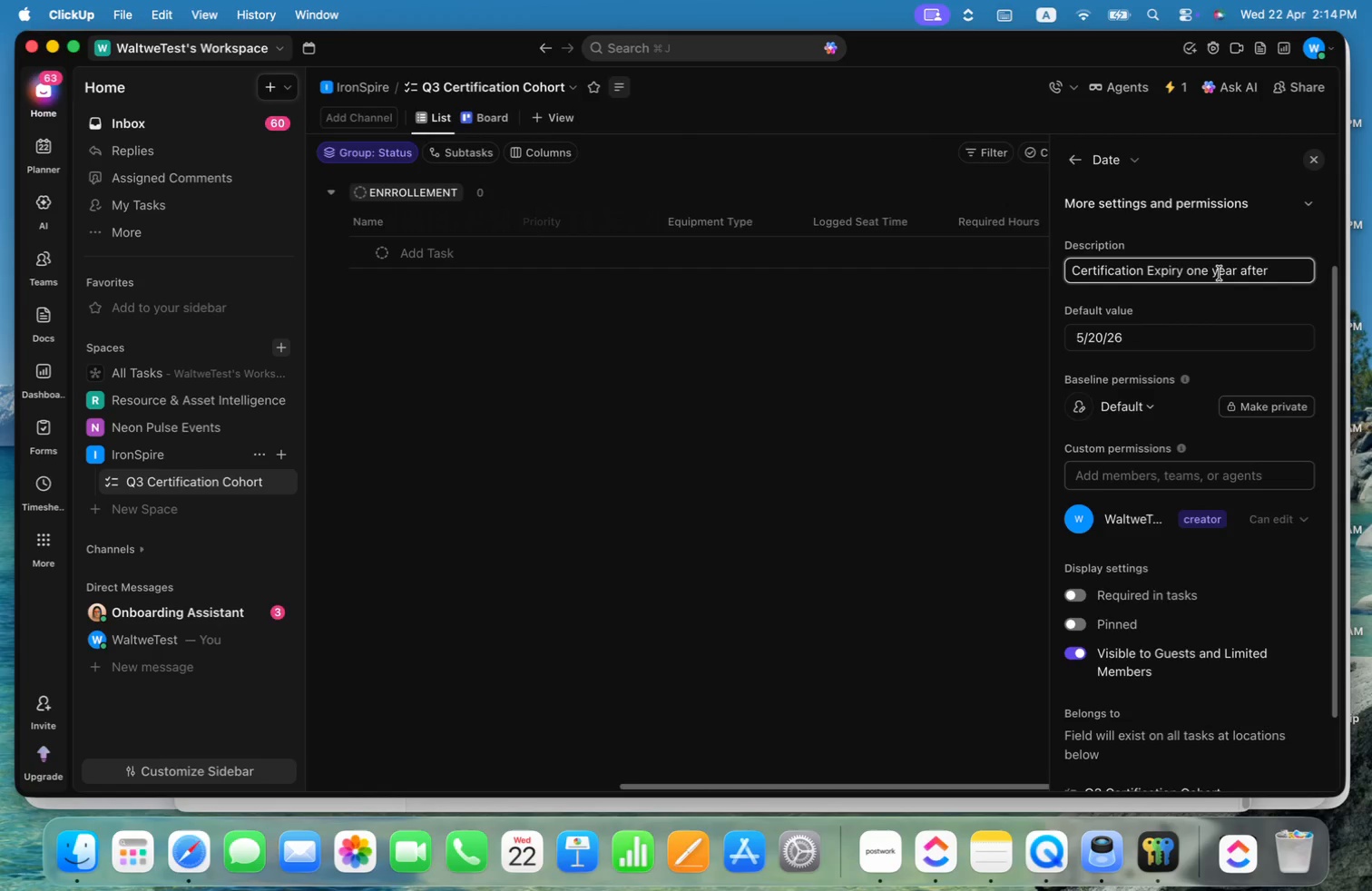 
key(Alt+OptionLeft)
 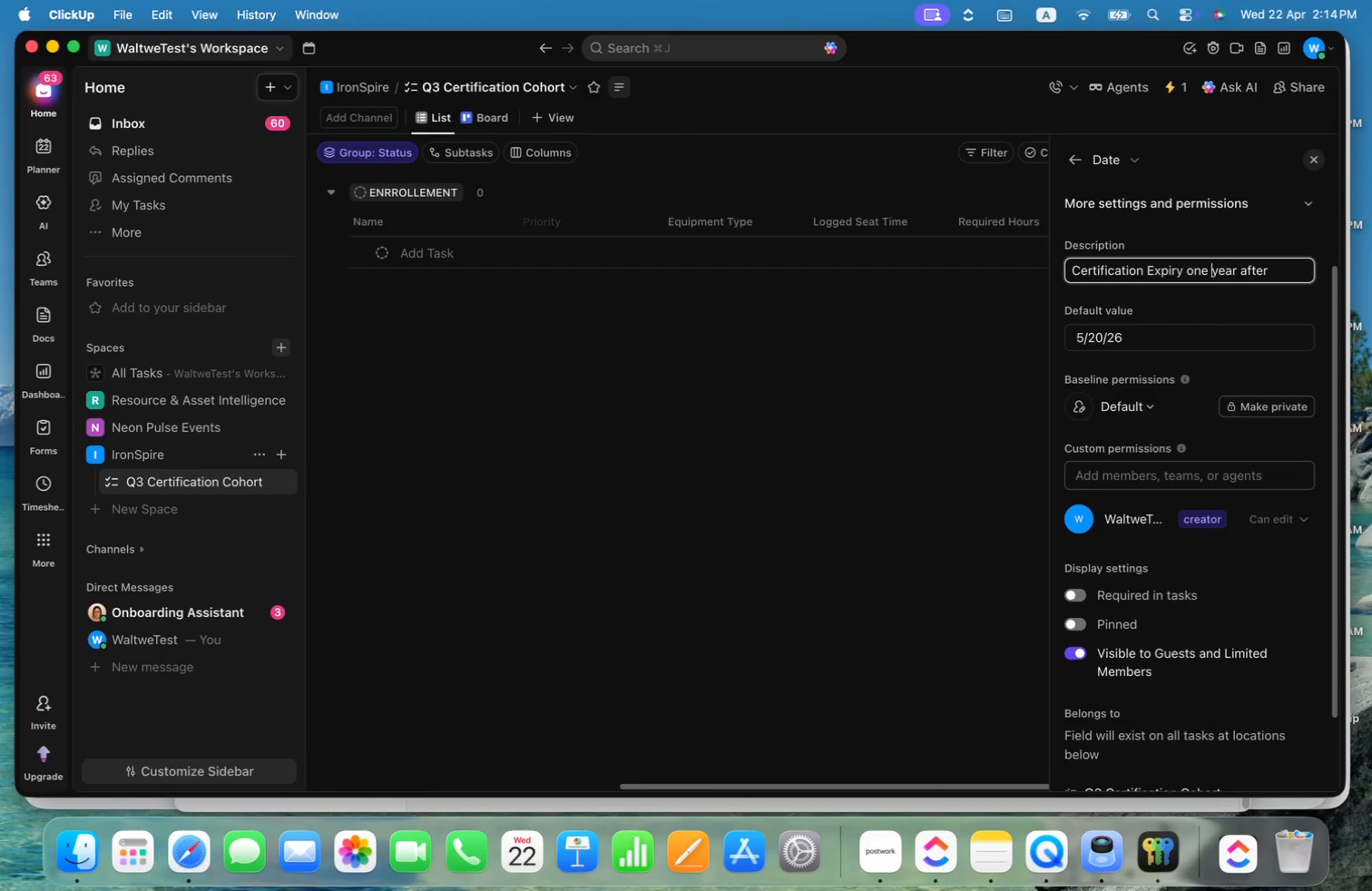 
key(ArrowLeft)
 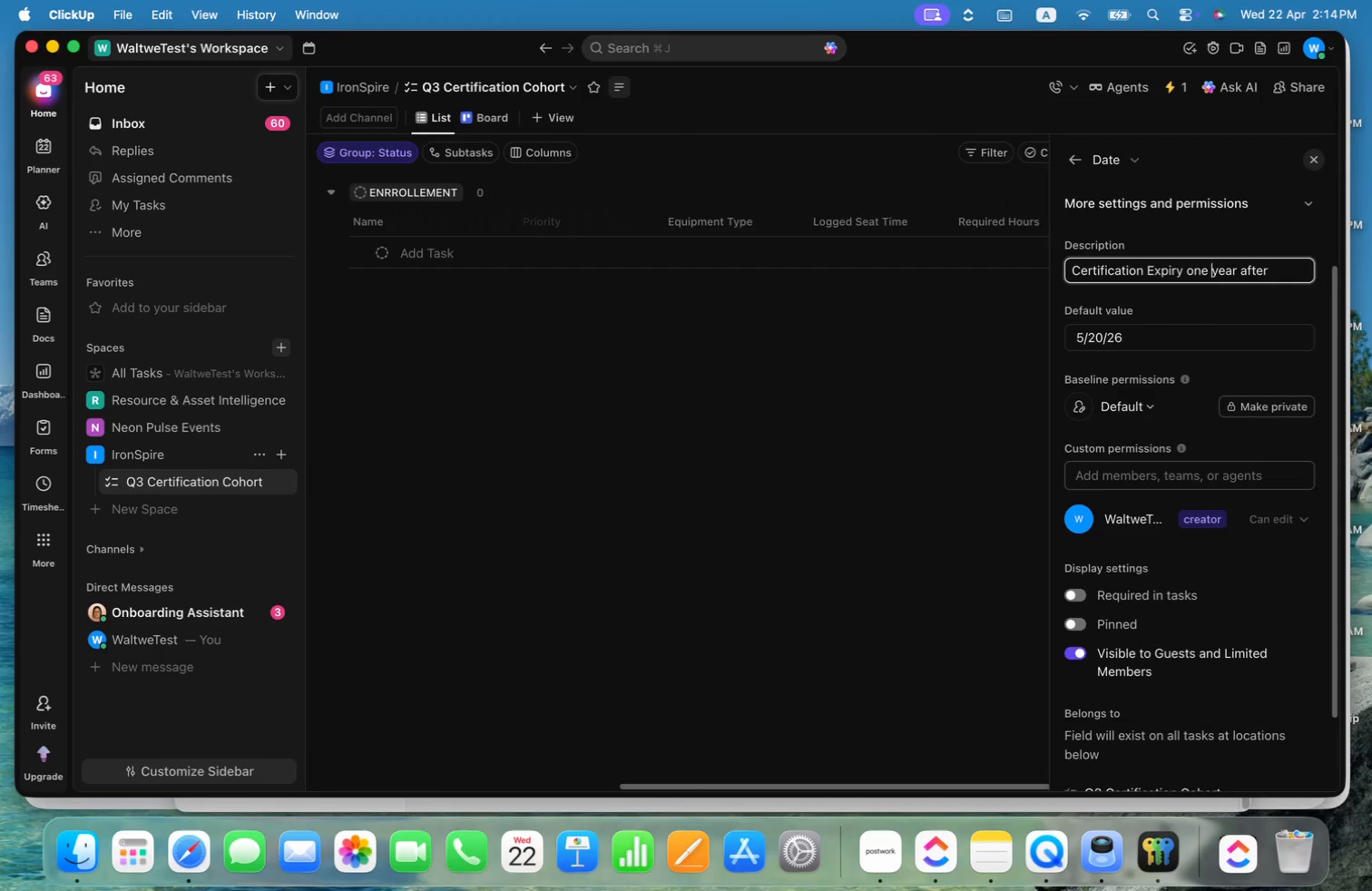 
key(Meta+ArrowLeft)
 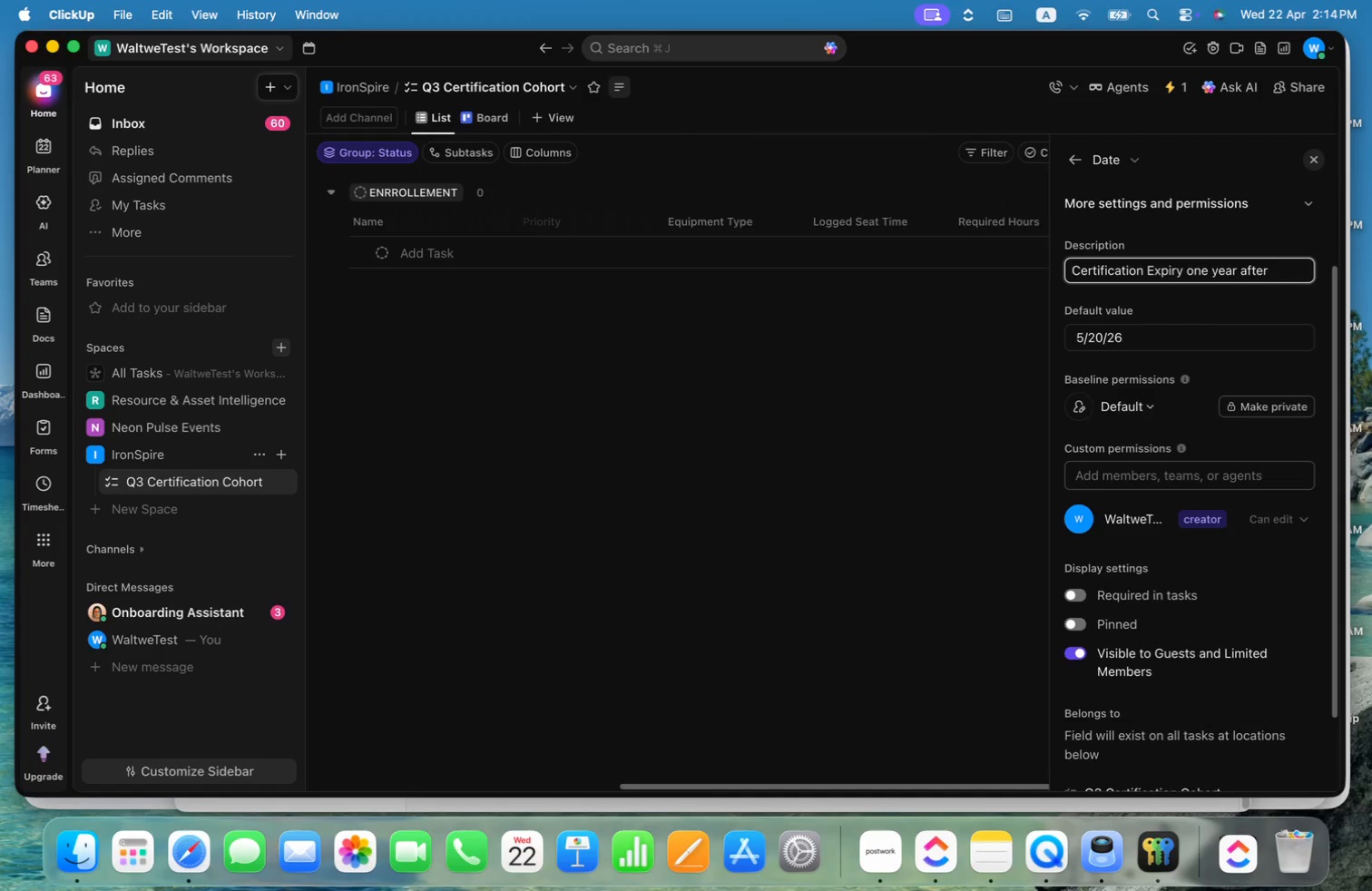 
key(Alt+ArrowRight)
 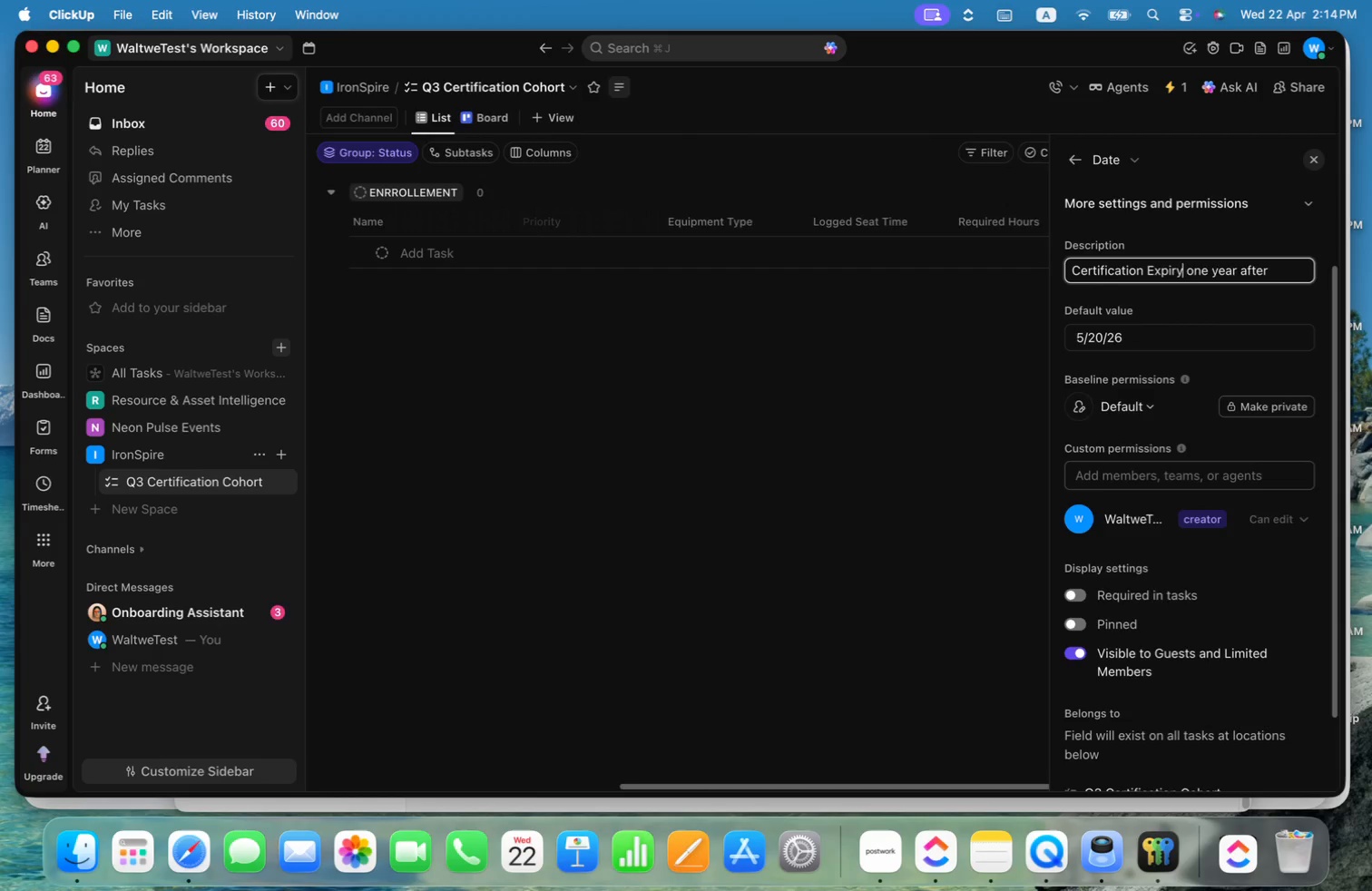 
key(Alt+ArrowRight)
 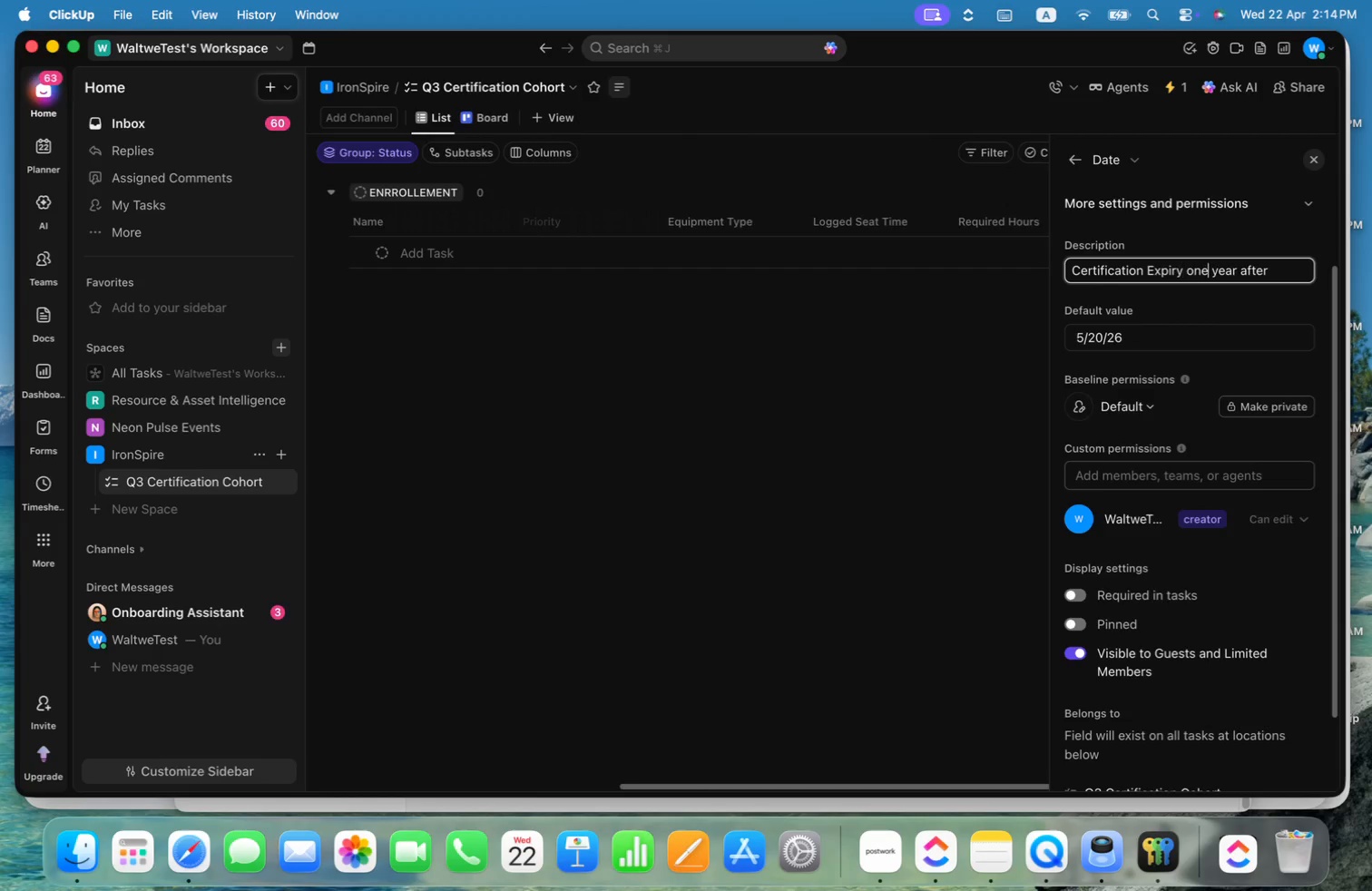 
key(Alt+ArrowRight)
 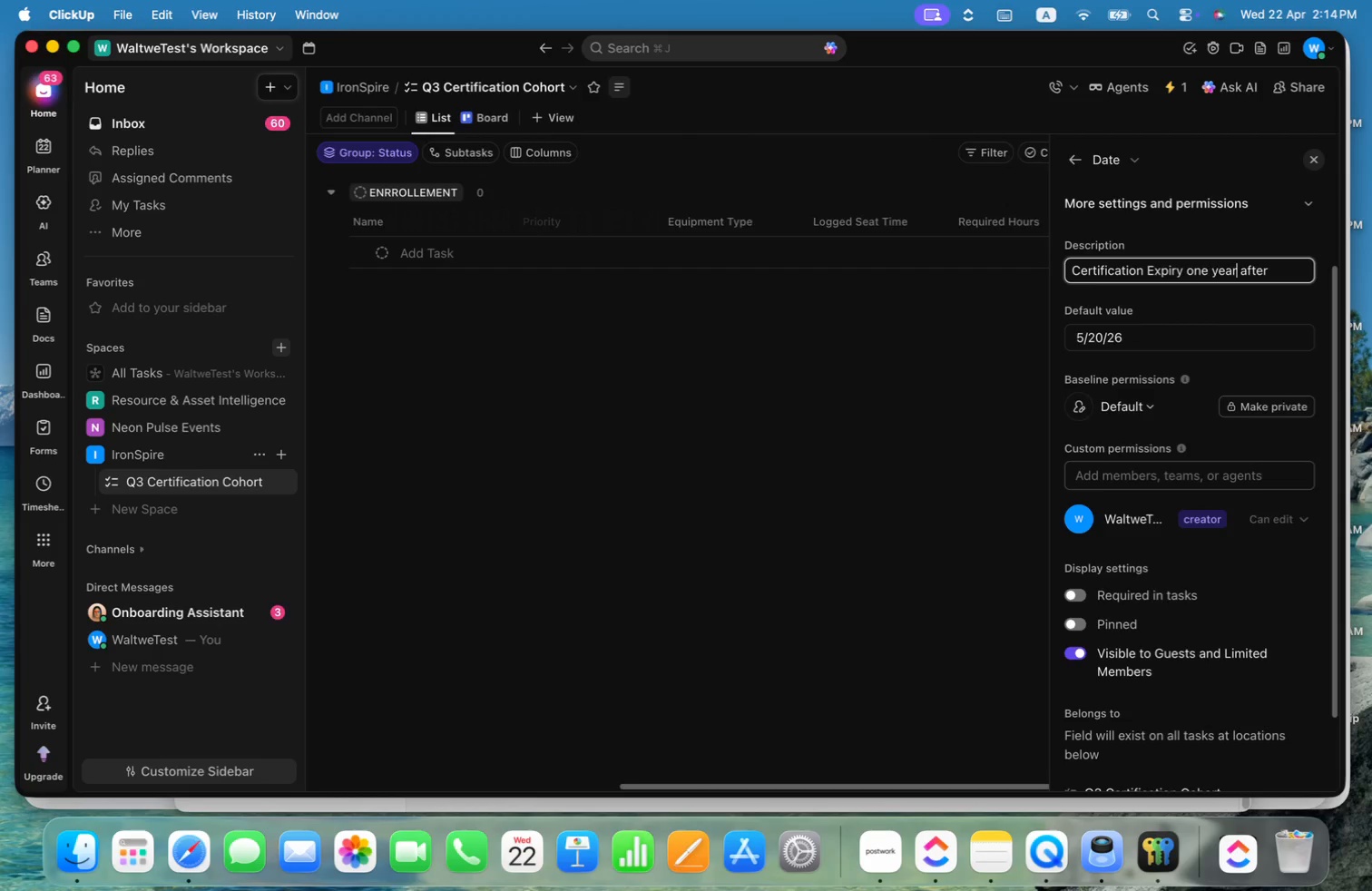 
key(Alt+ArrowRight)
 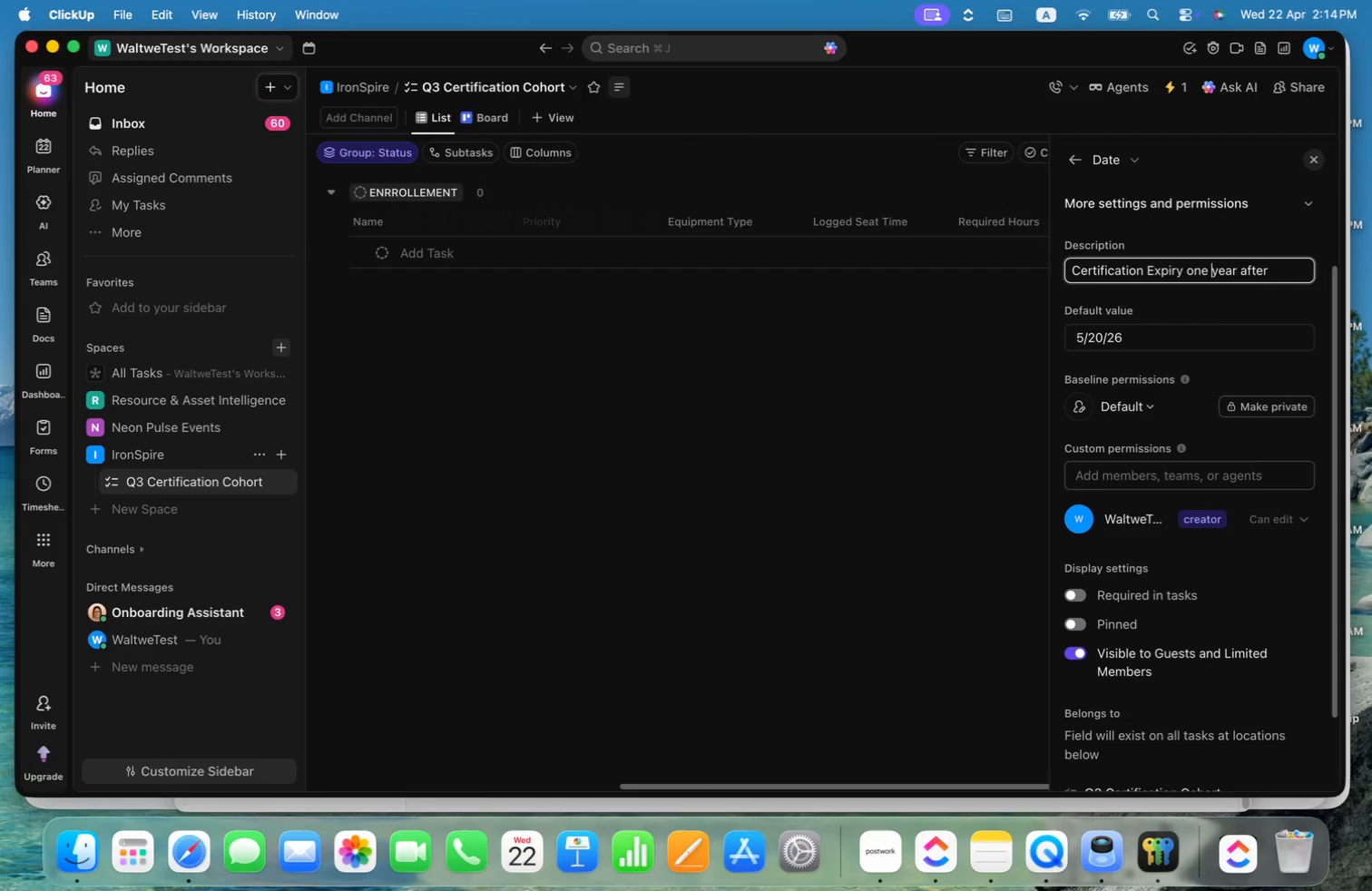 
key(Alt+ArrowLeft)
 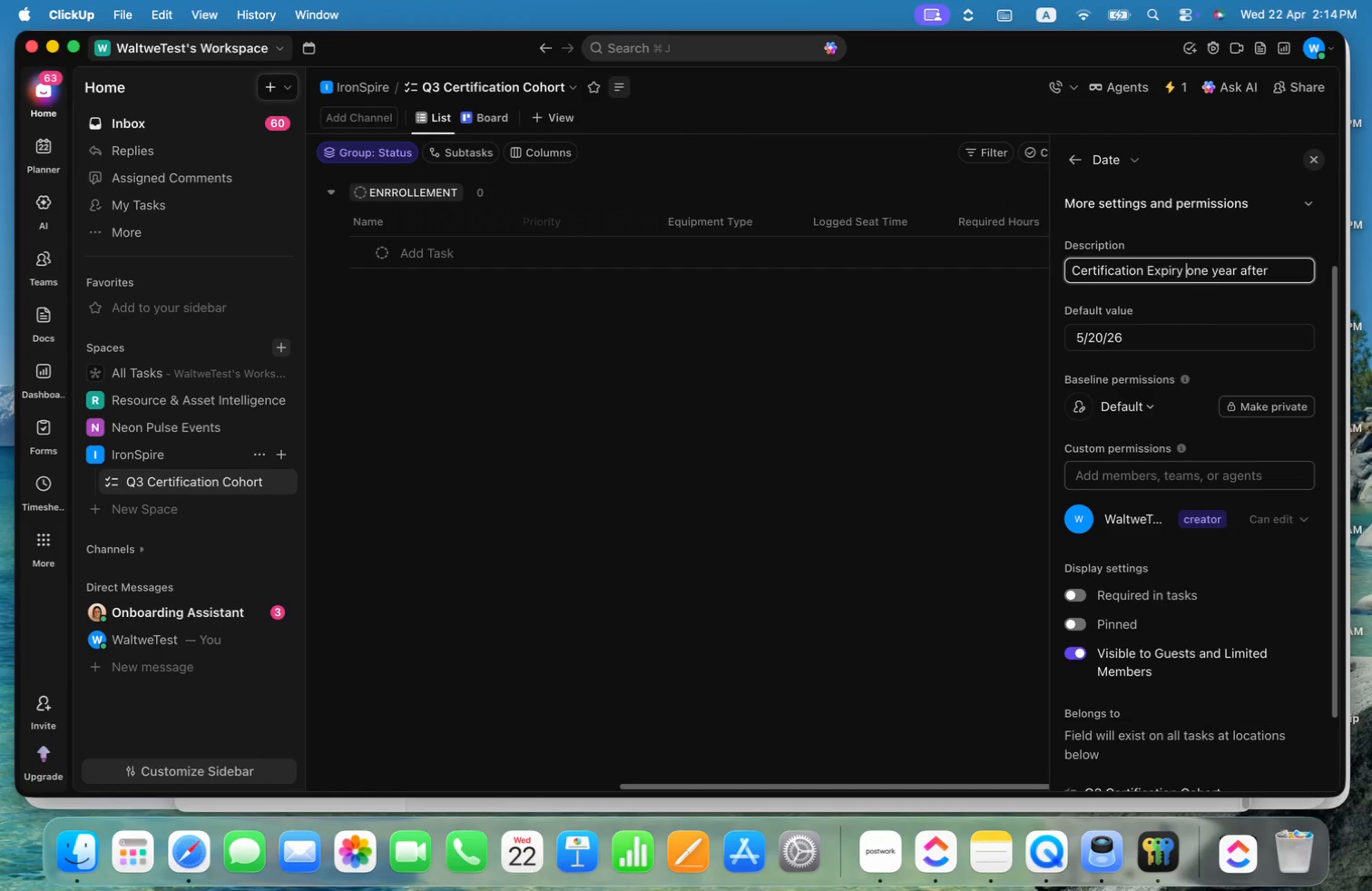 
key(Alt+ArrowLeft)
 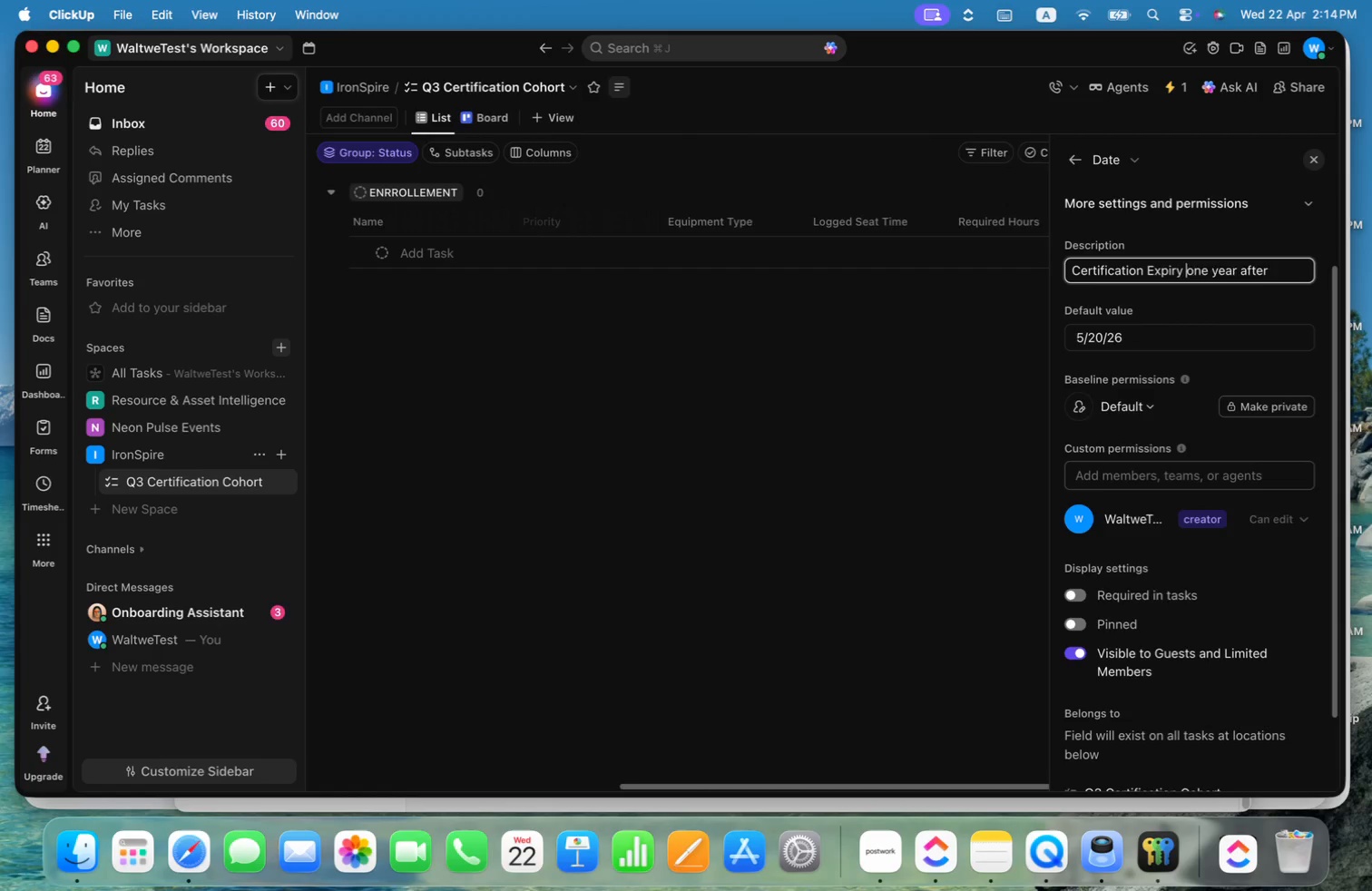 
key(Alt+Shift+ArrowDown)
 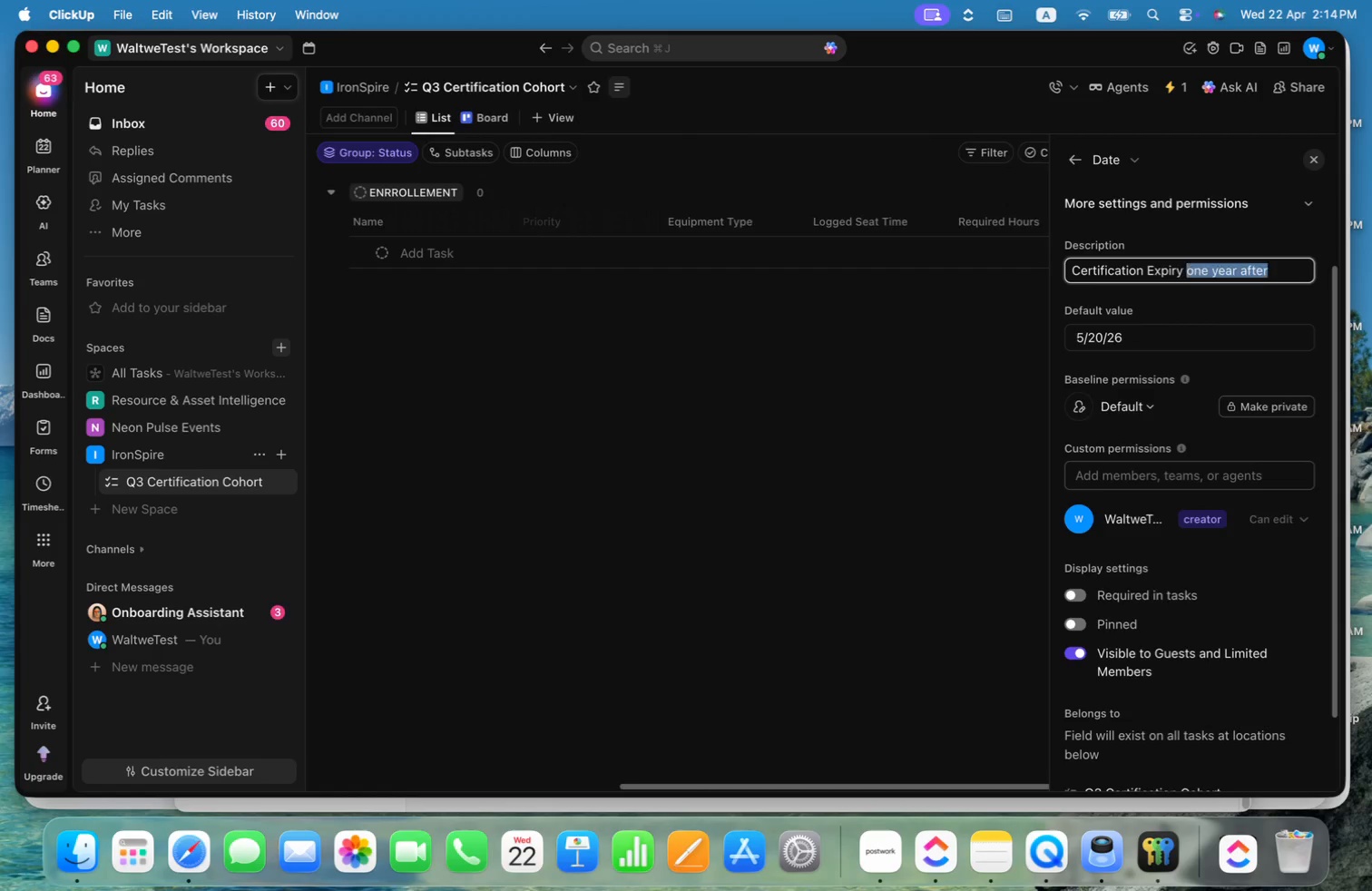 
key(Alt+Shift+ArrowRight)
 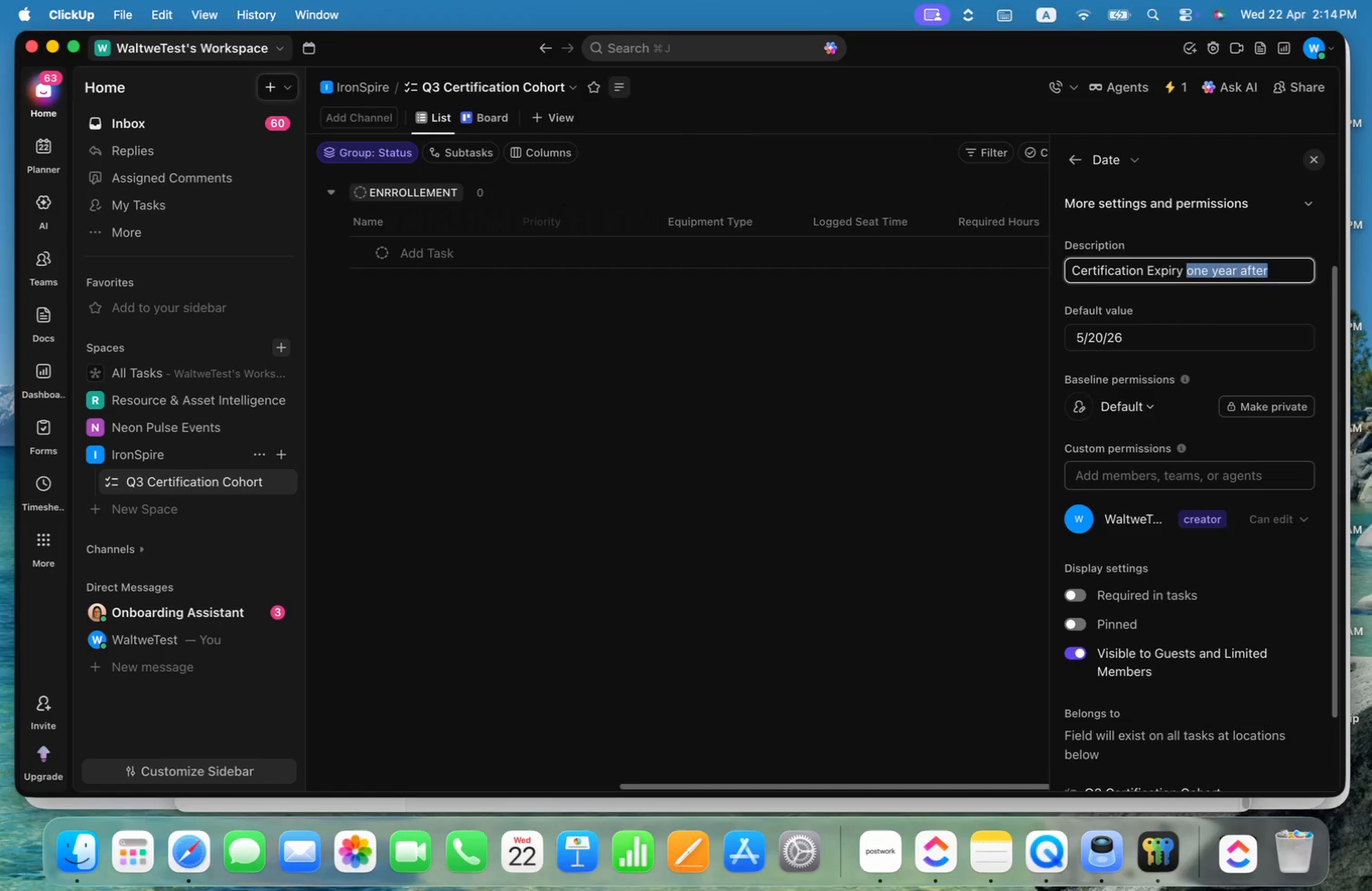 
type(for weeks later)
 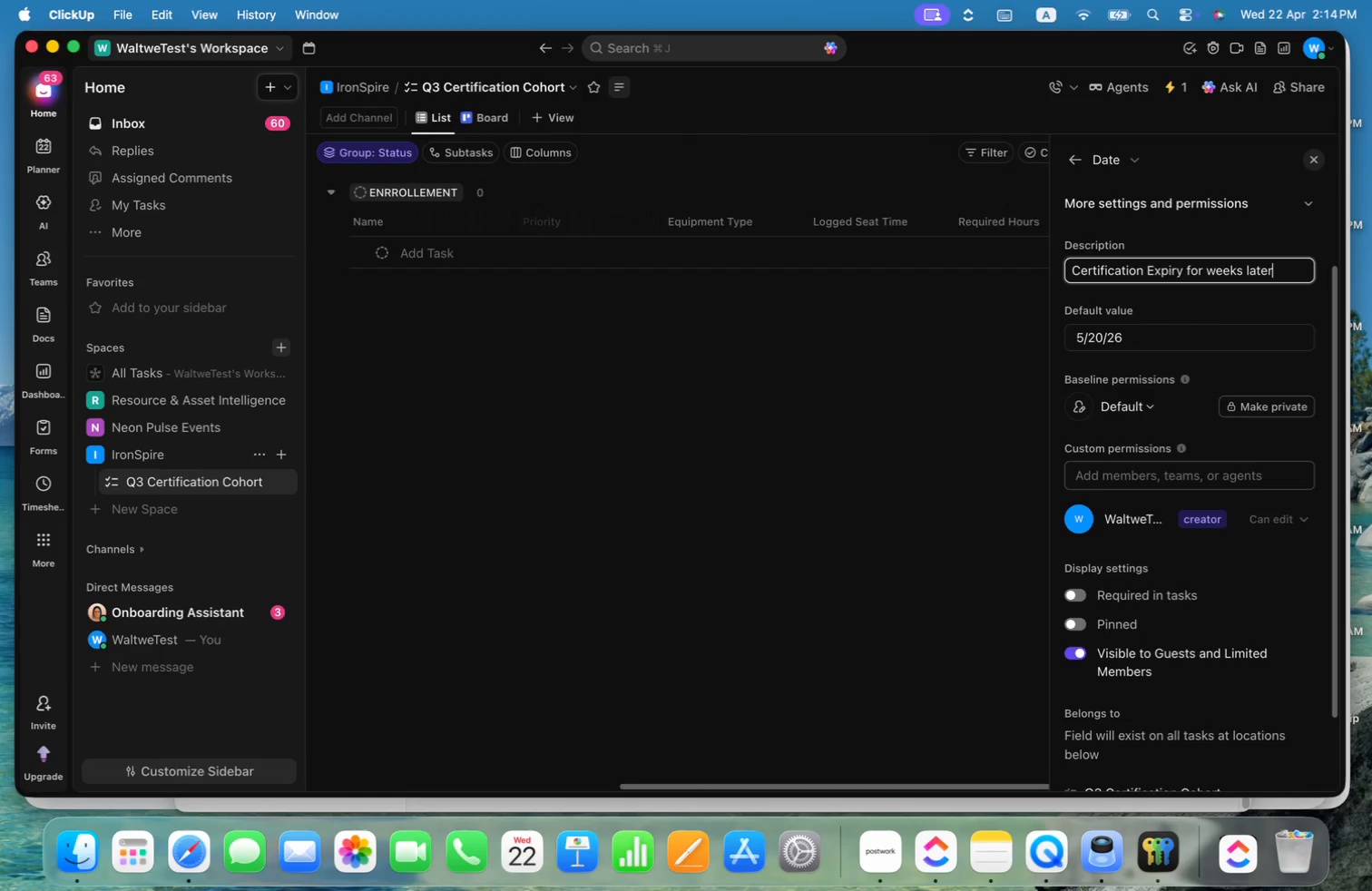 
key(Enter)
 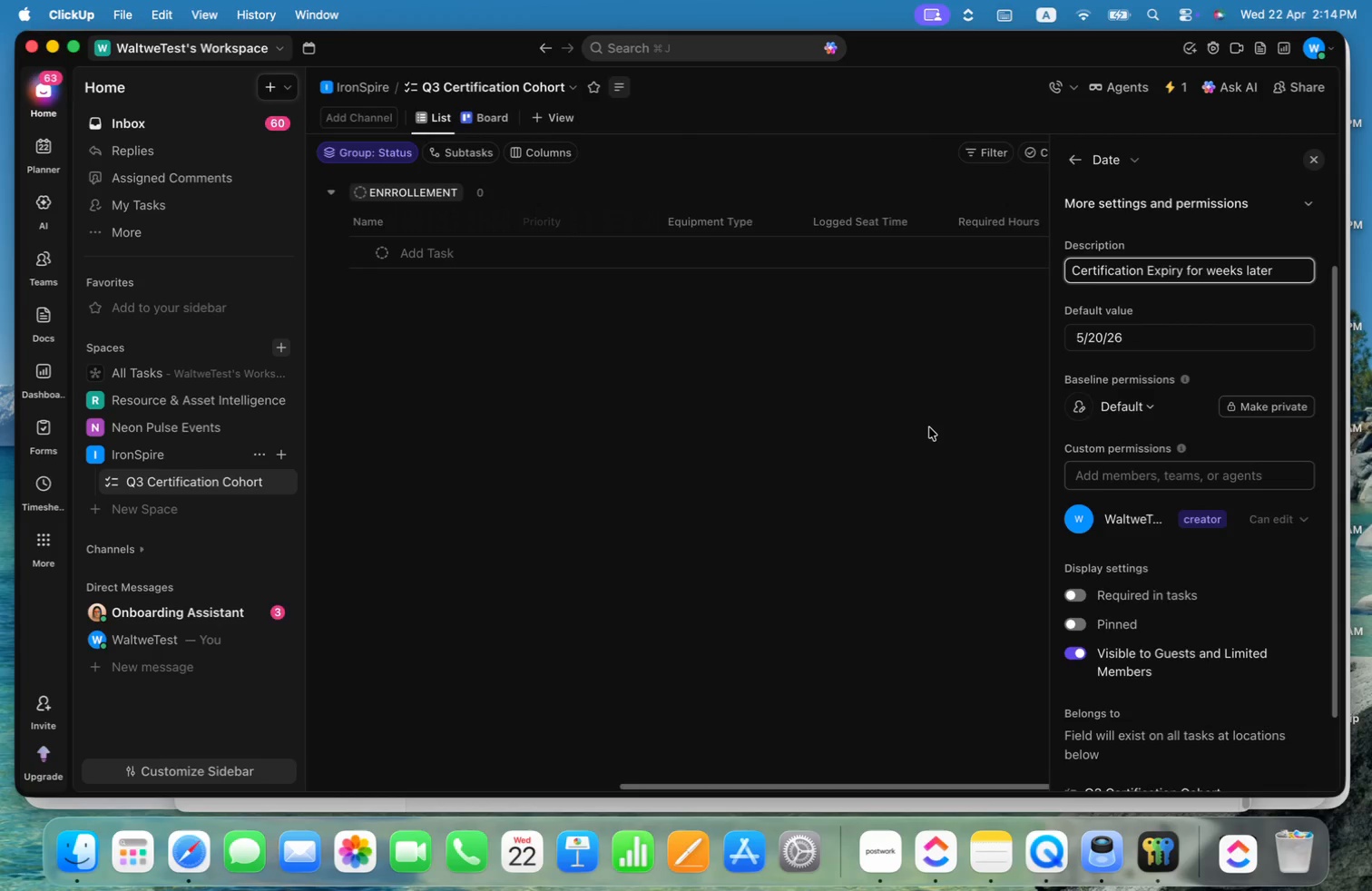 
scroll: coordinate [1185, 487], scroll_direction: down, amount: 27.0
 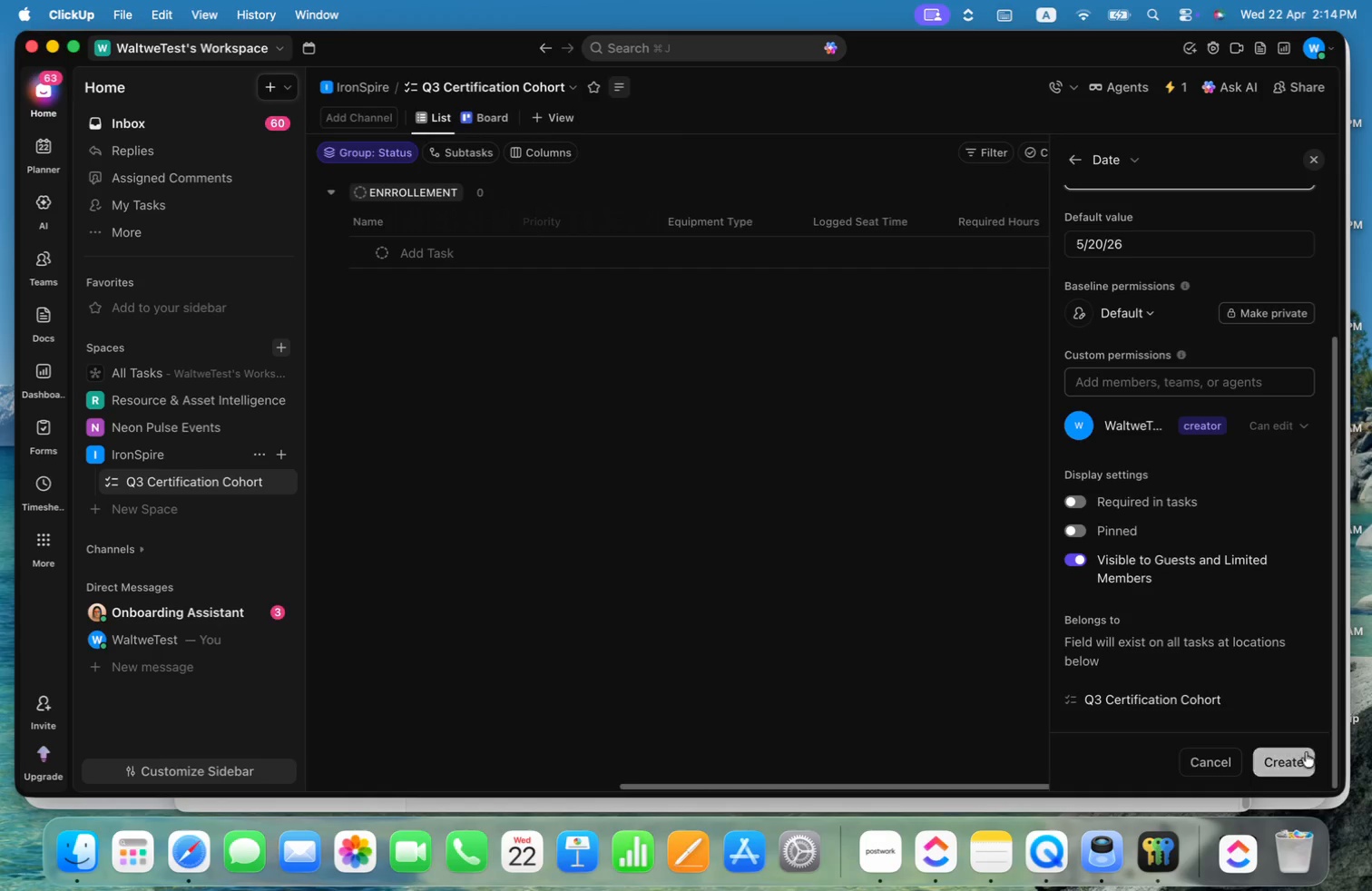 
left_click([1310, 761])
 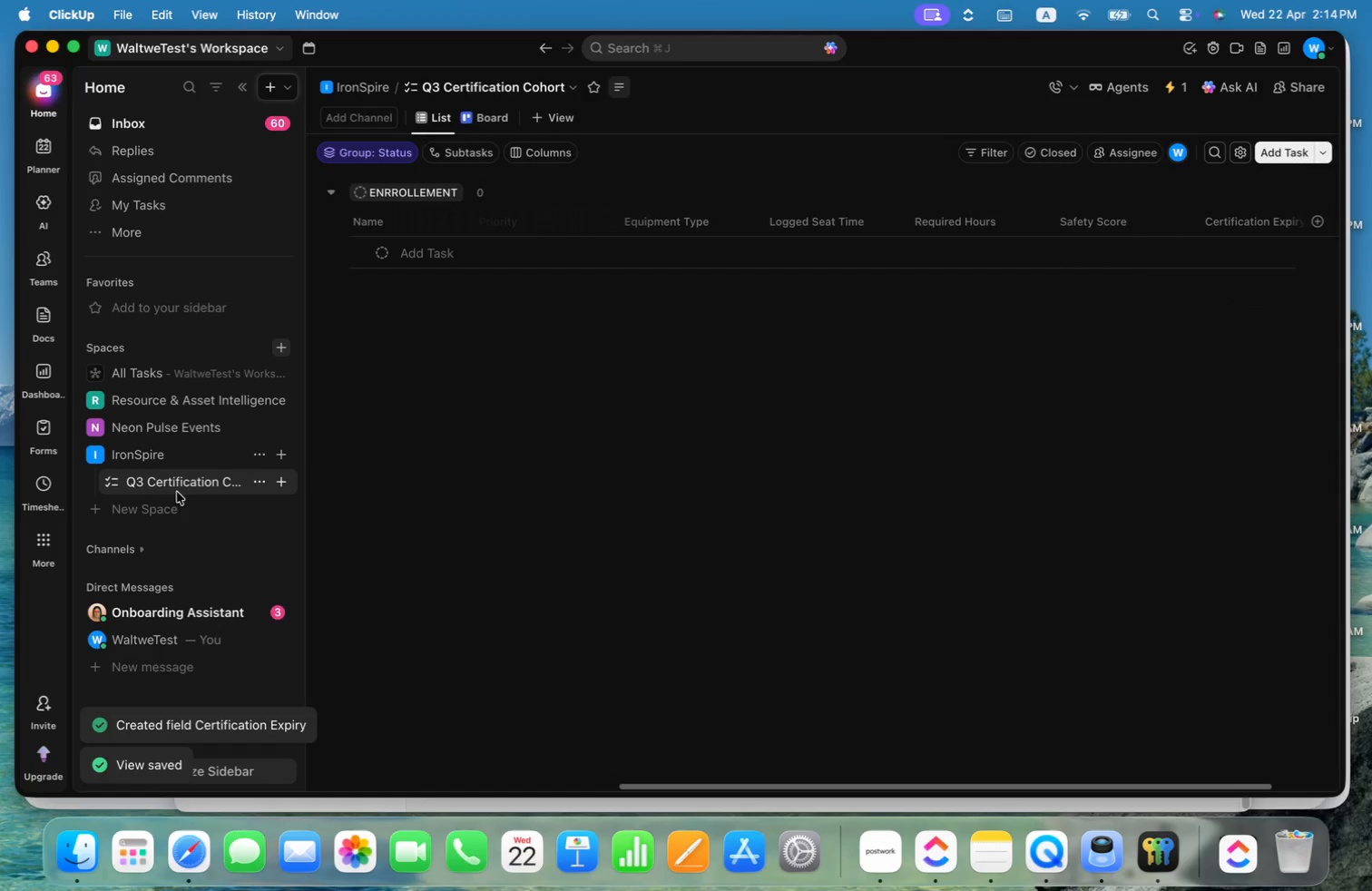 
left_click([260, 481])
 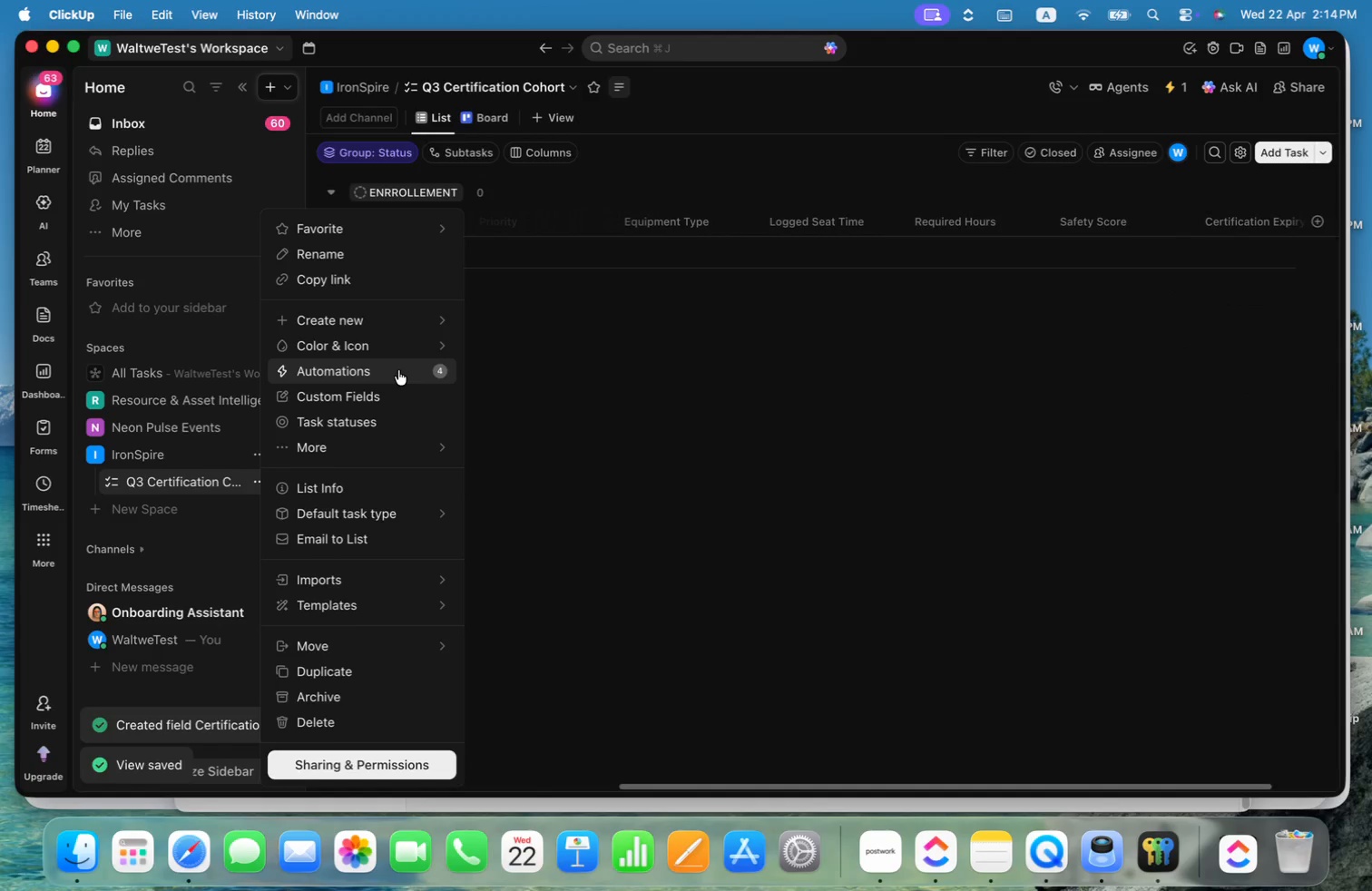 
key(Meta+CommandLeft)
 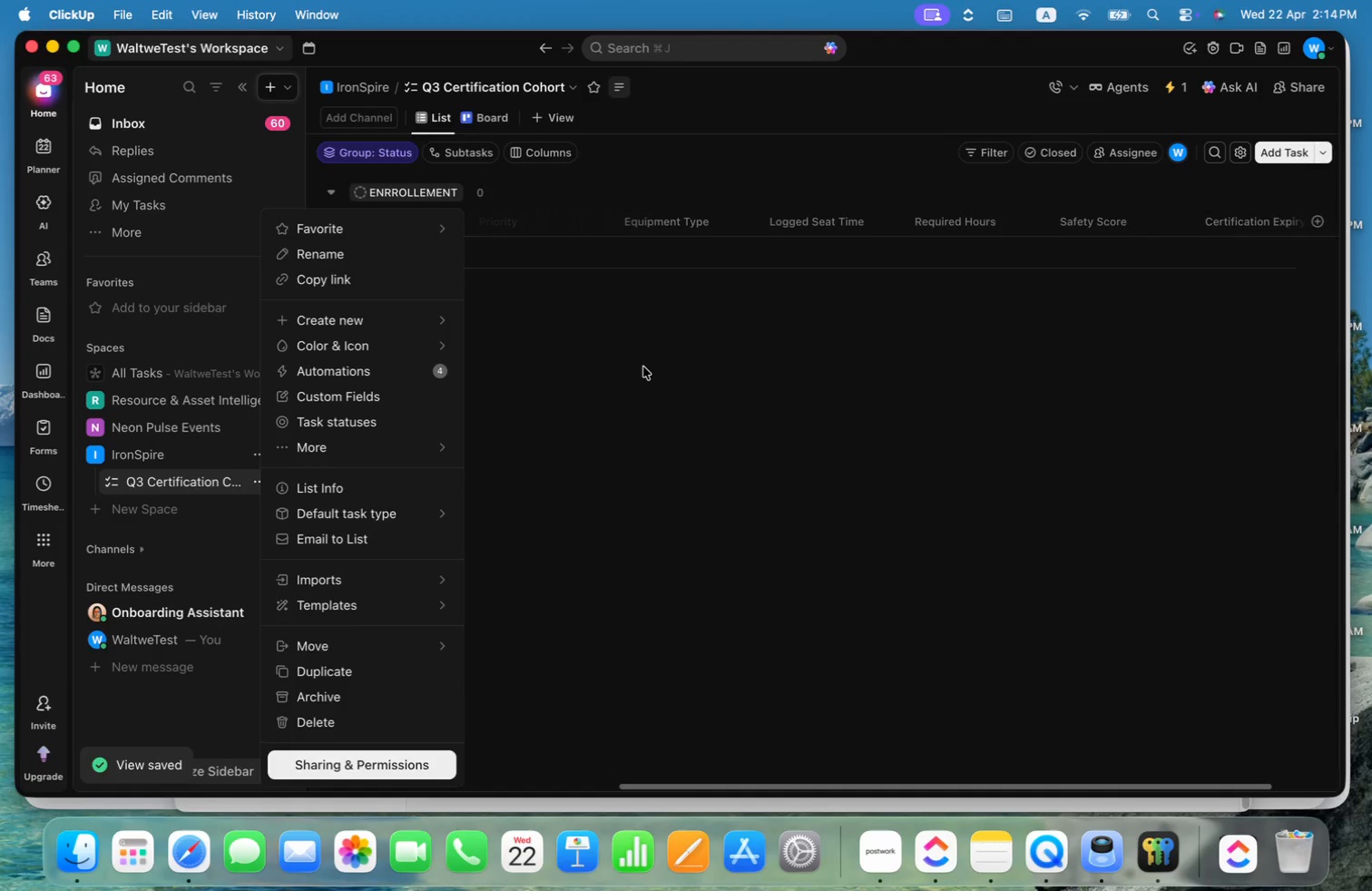 
left_click([643, 367])
 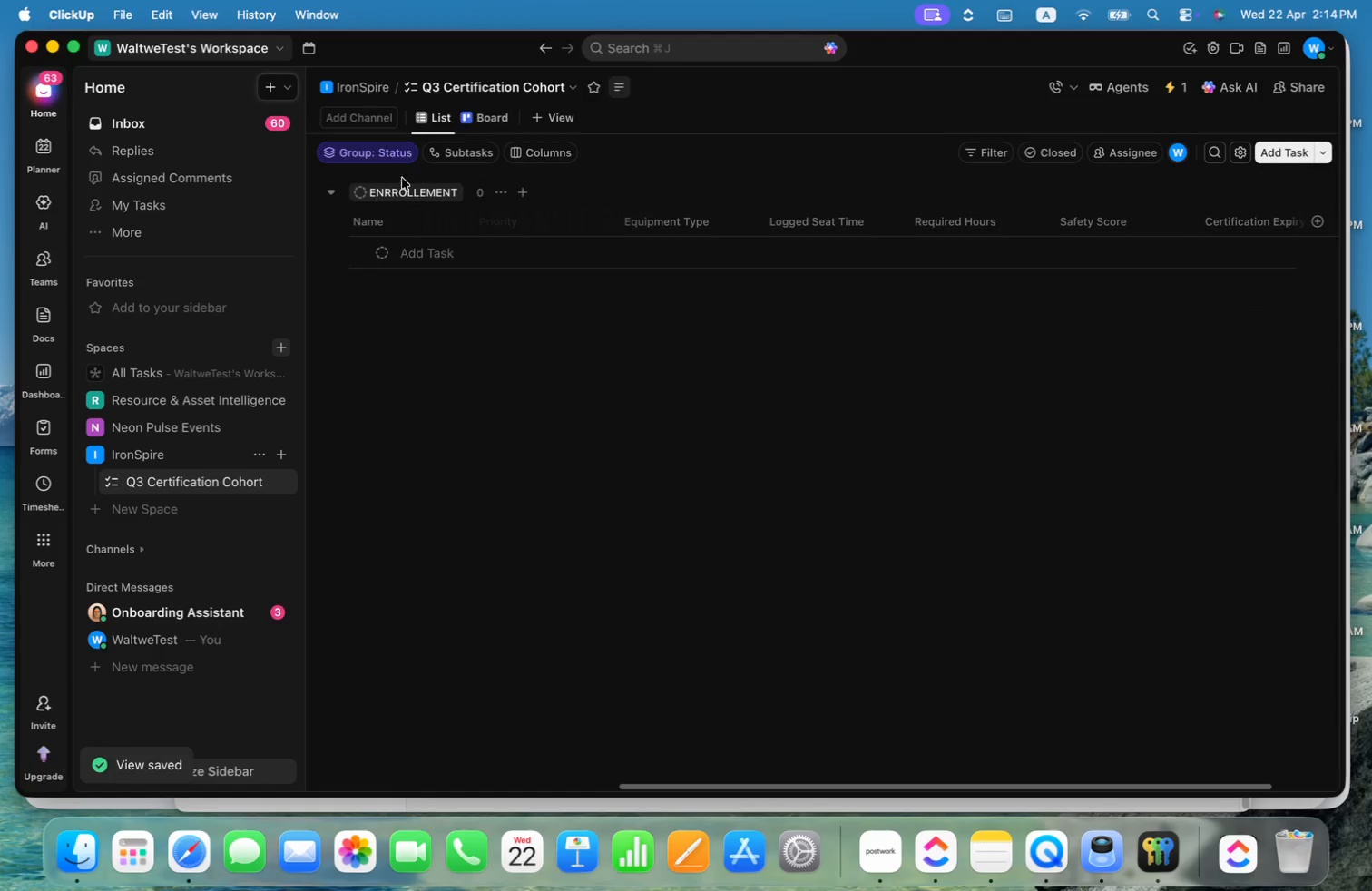 
right_click([398, 195])
 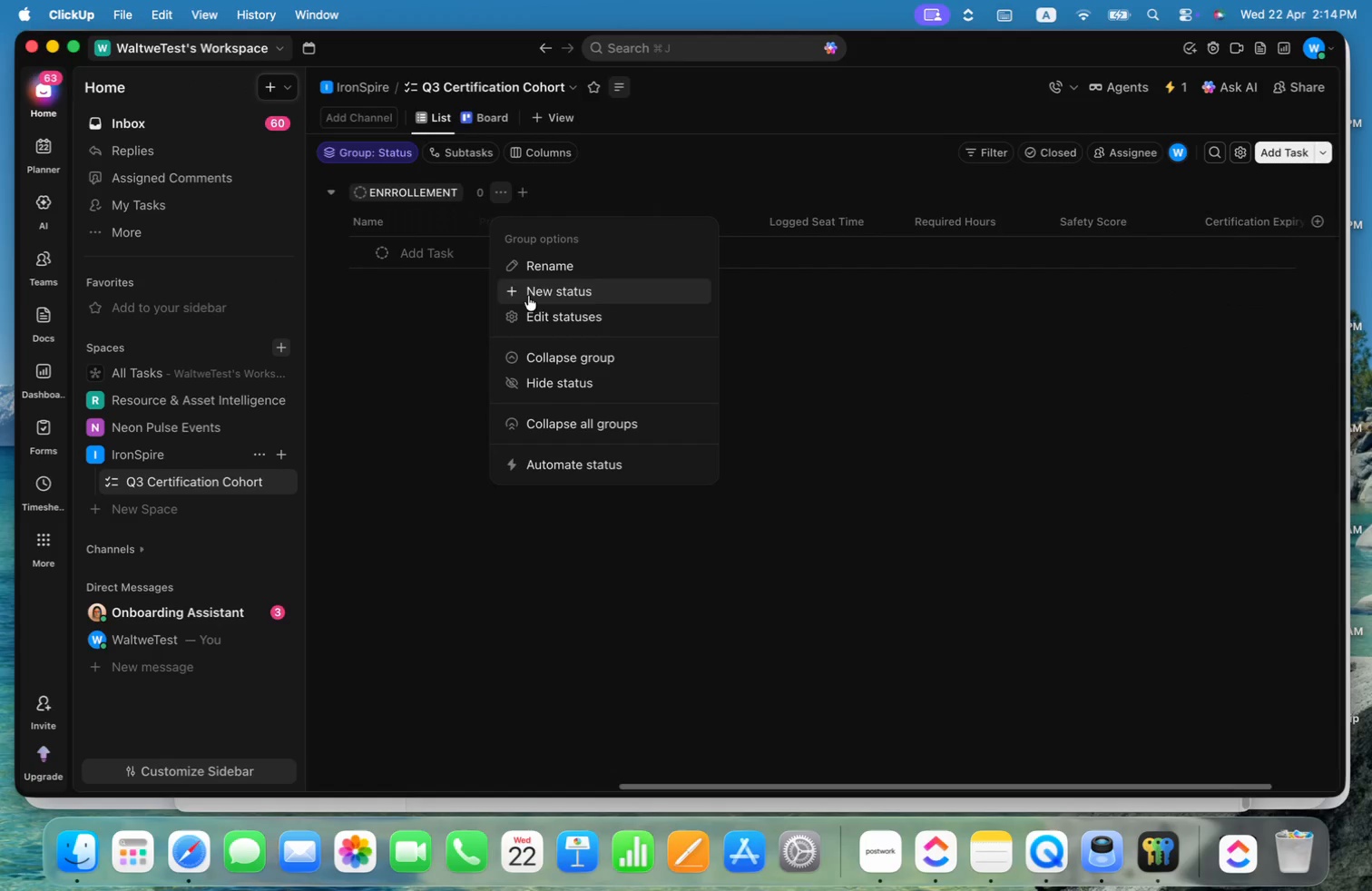 
left_click([541, 316])
 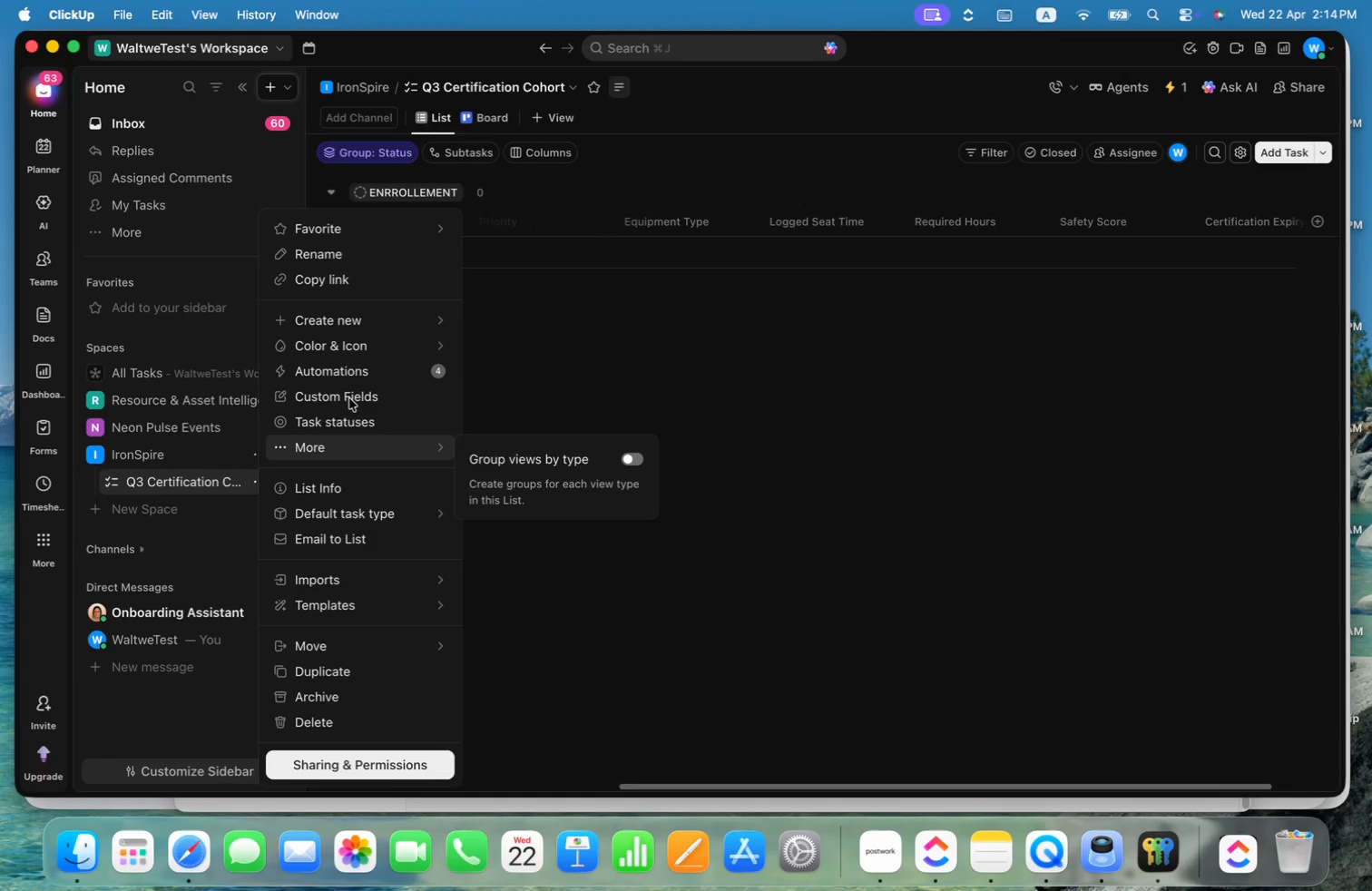 
wait(11.39)
 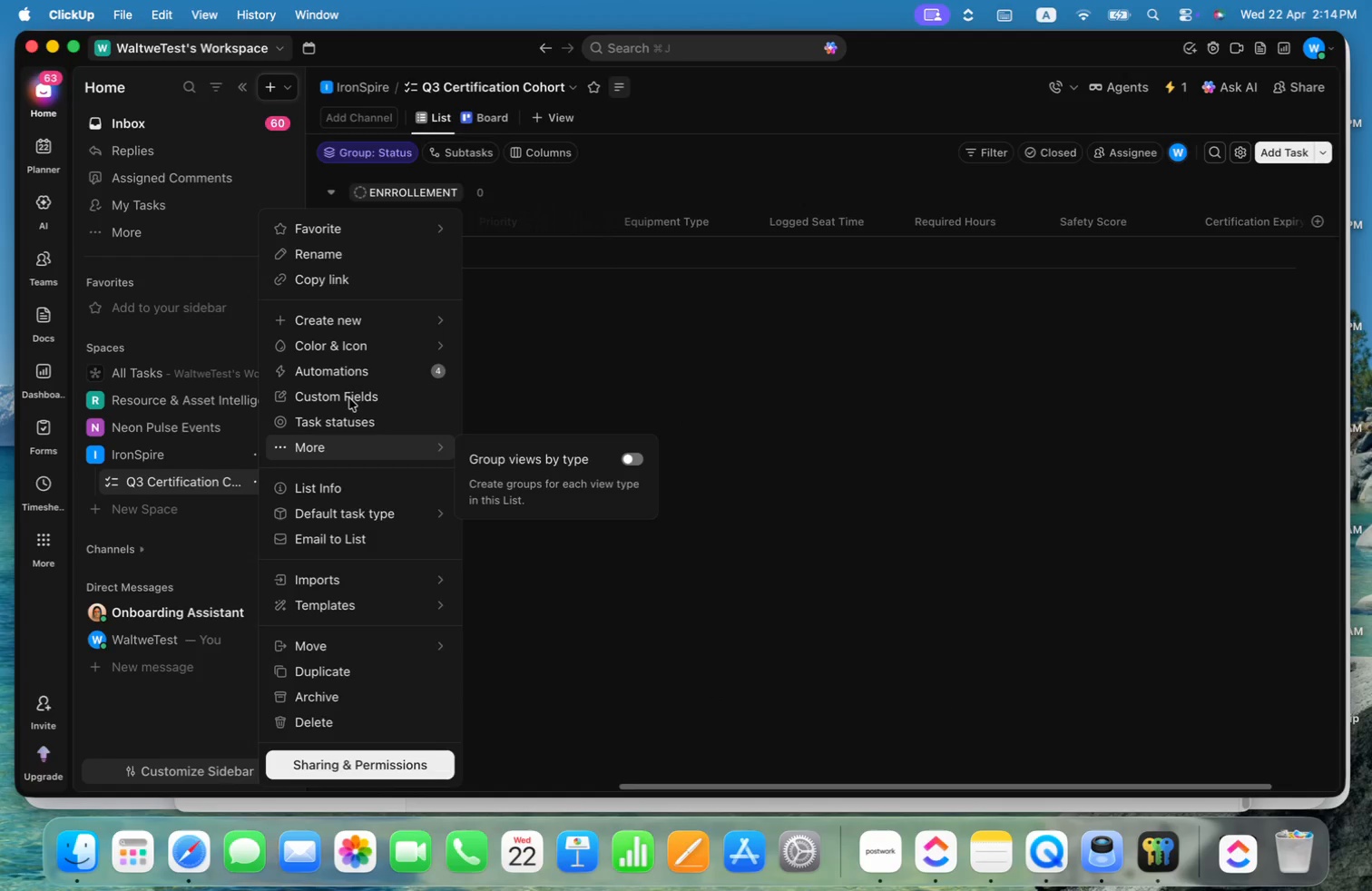 
left_click([358, 377])
 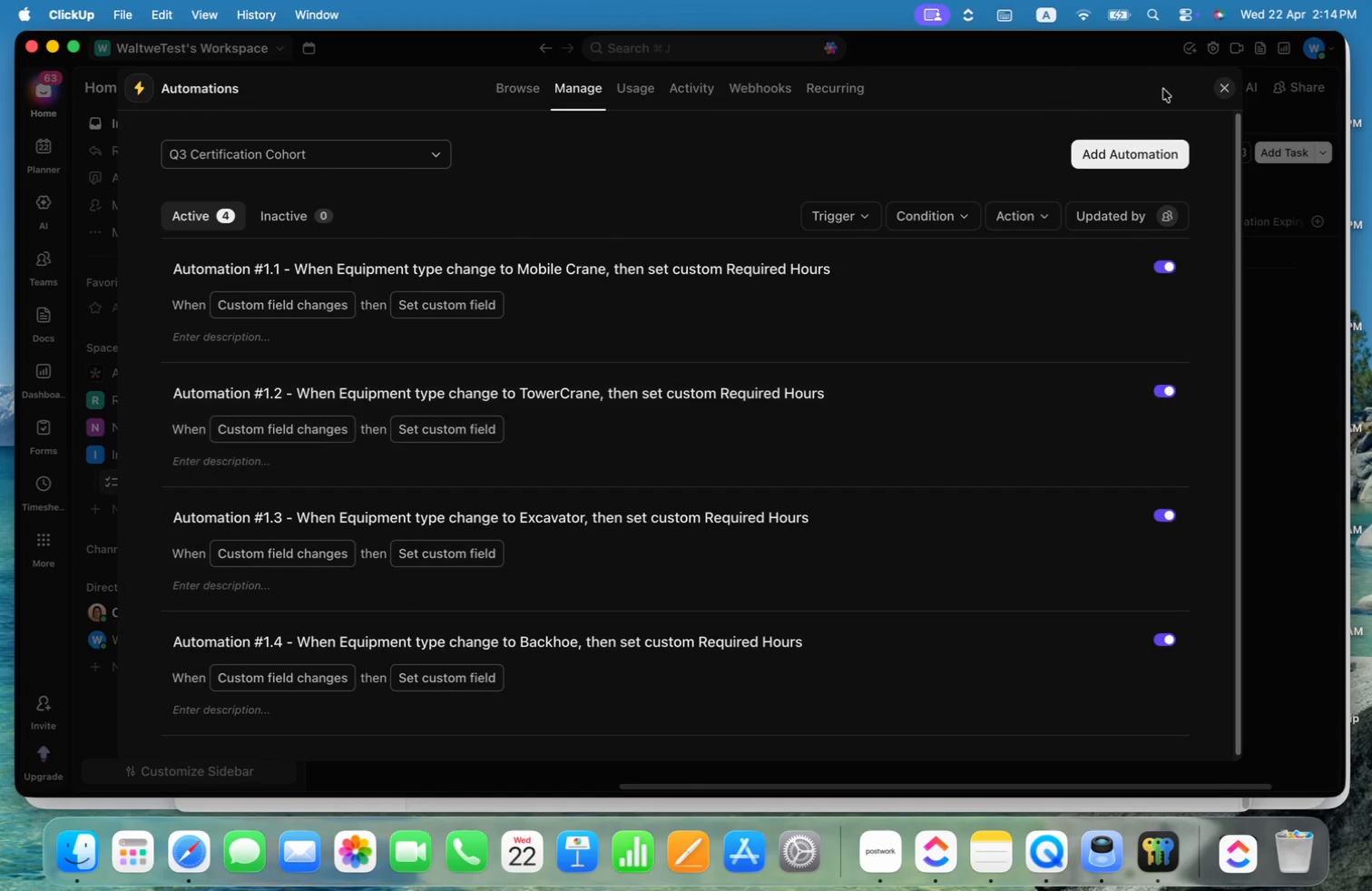 
left_click([1109, 160])
 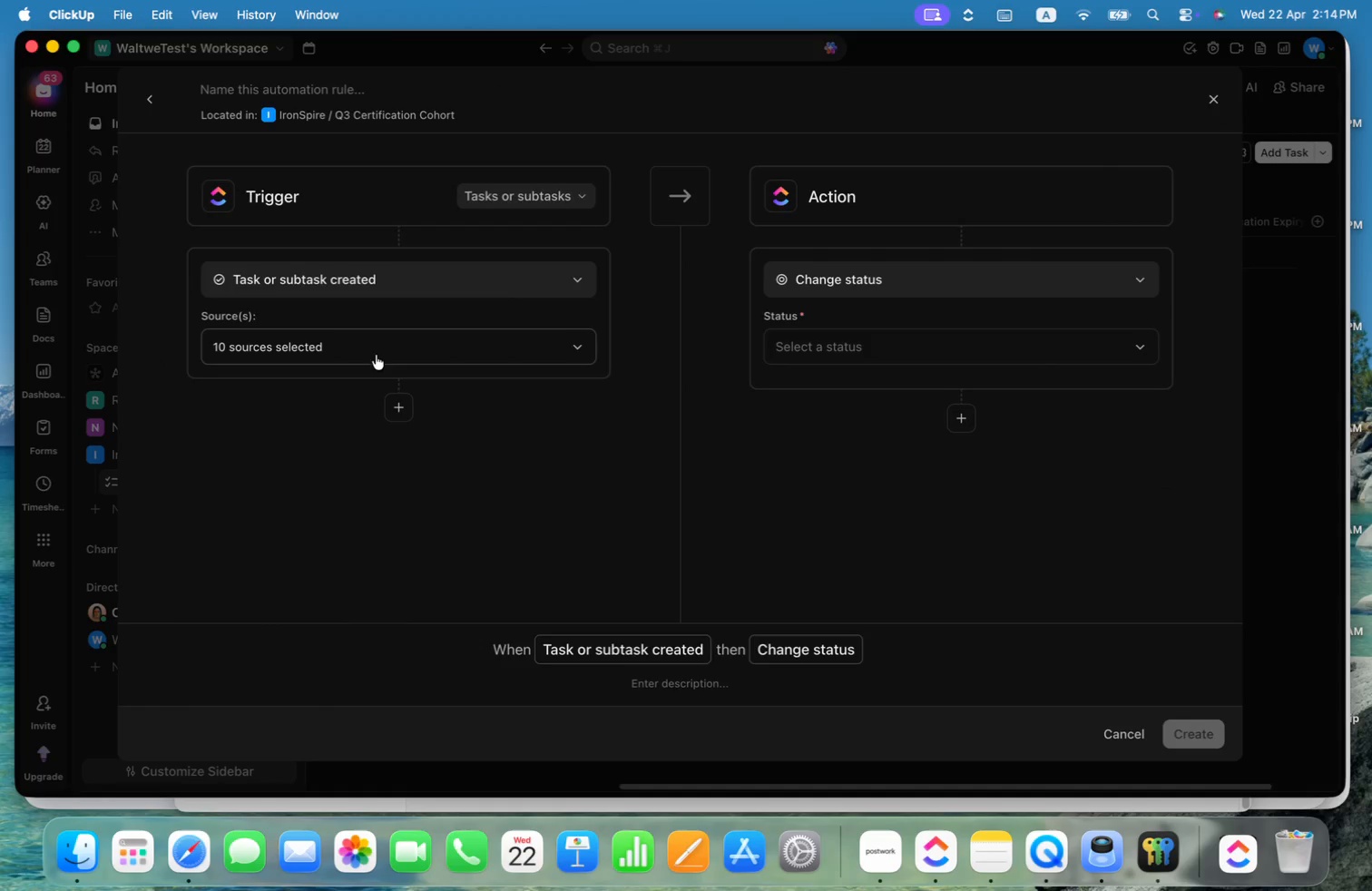 
left_click([481, 276])
 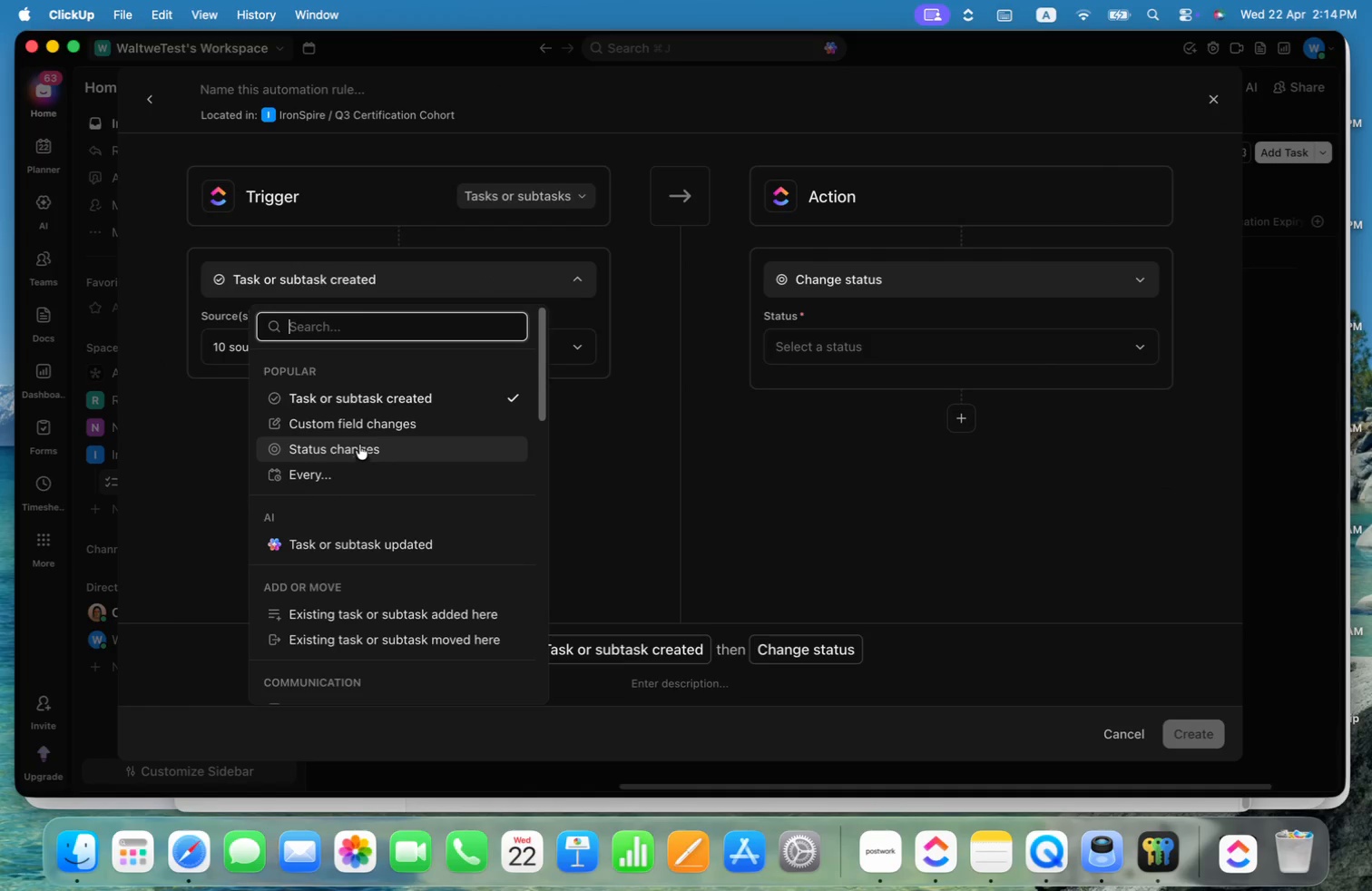 
left_click([356, 451])
 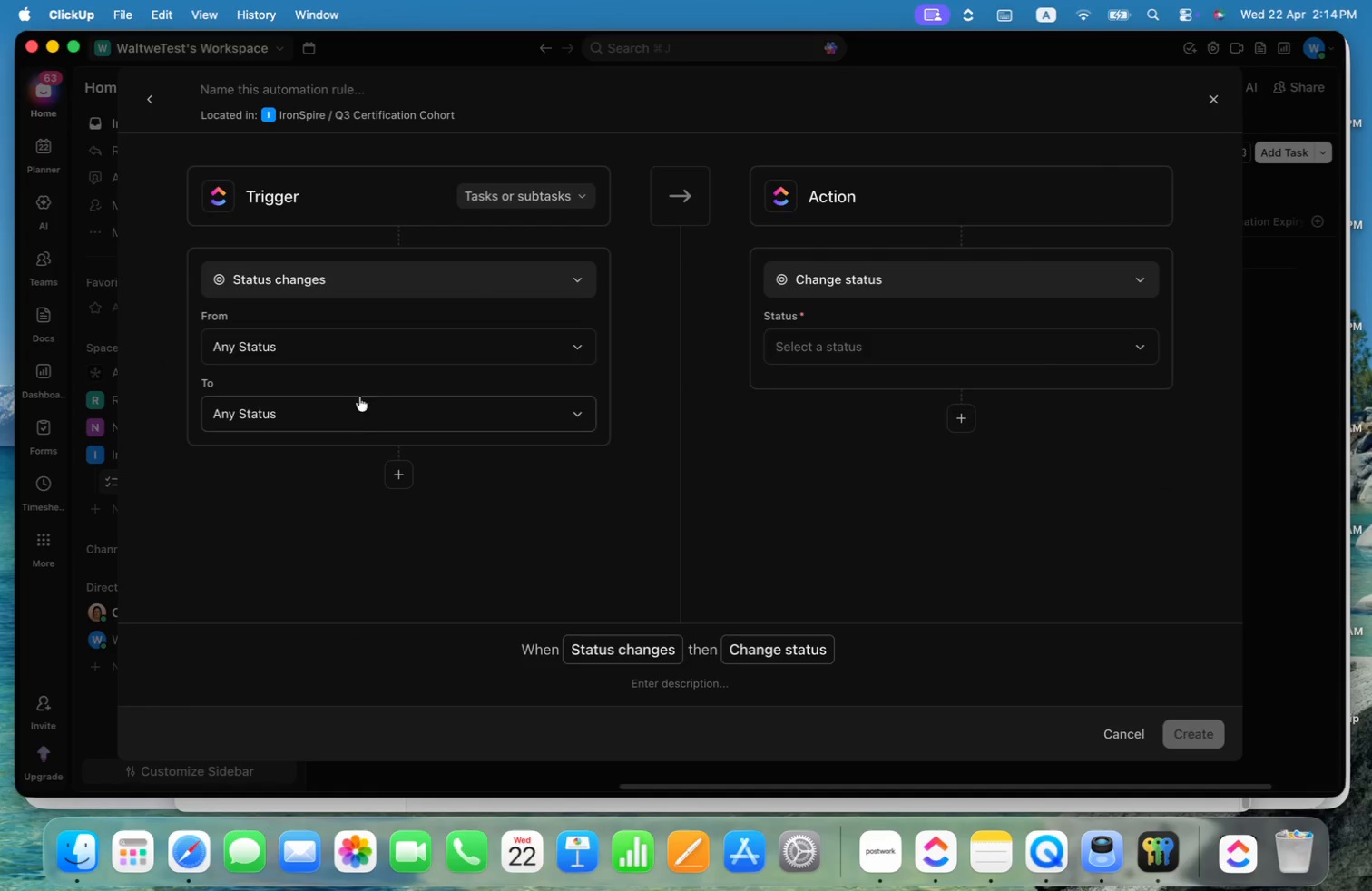 
left_click([359, 406])
 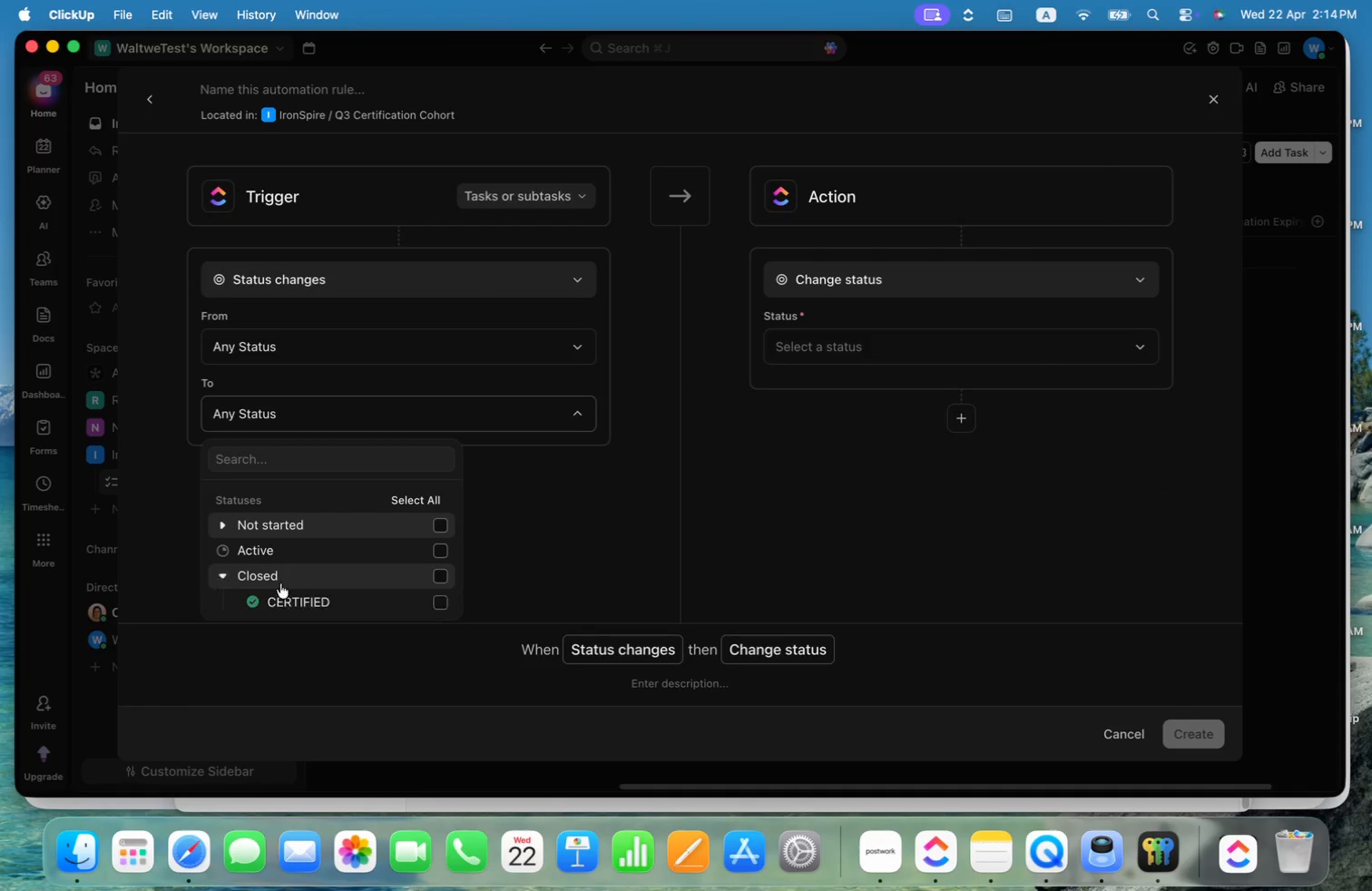 
left_click([443, 605])
 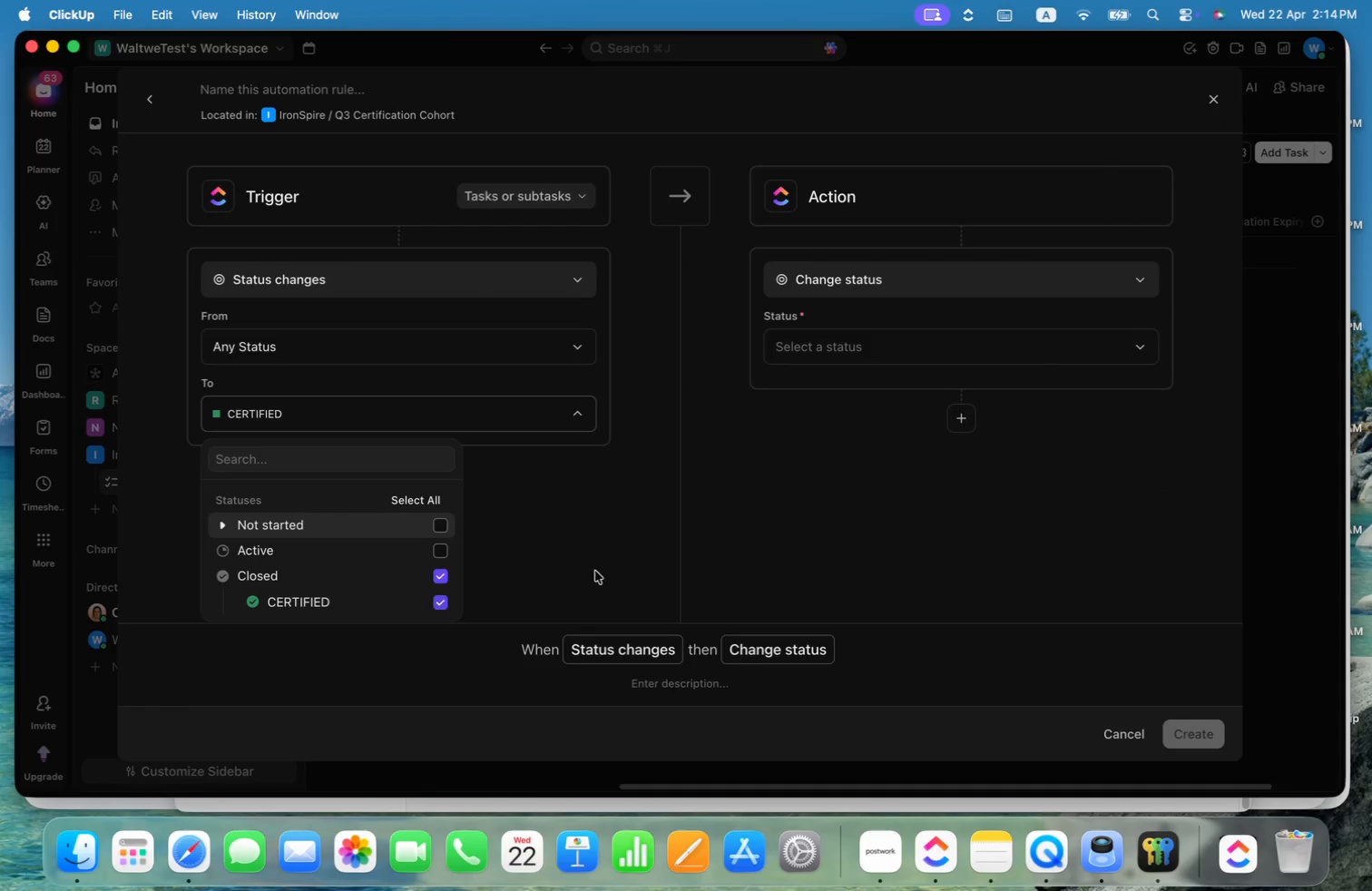 
left_click([876, 501])
 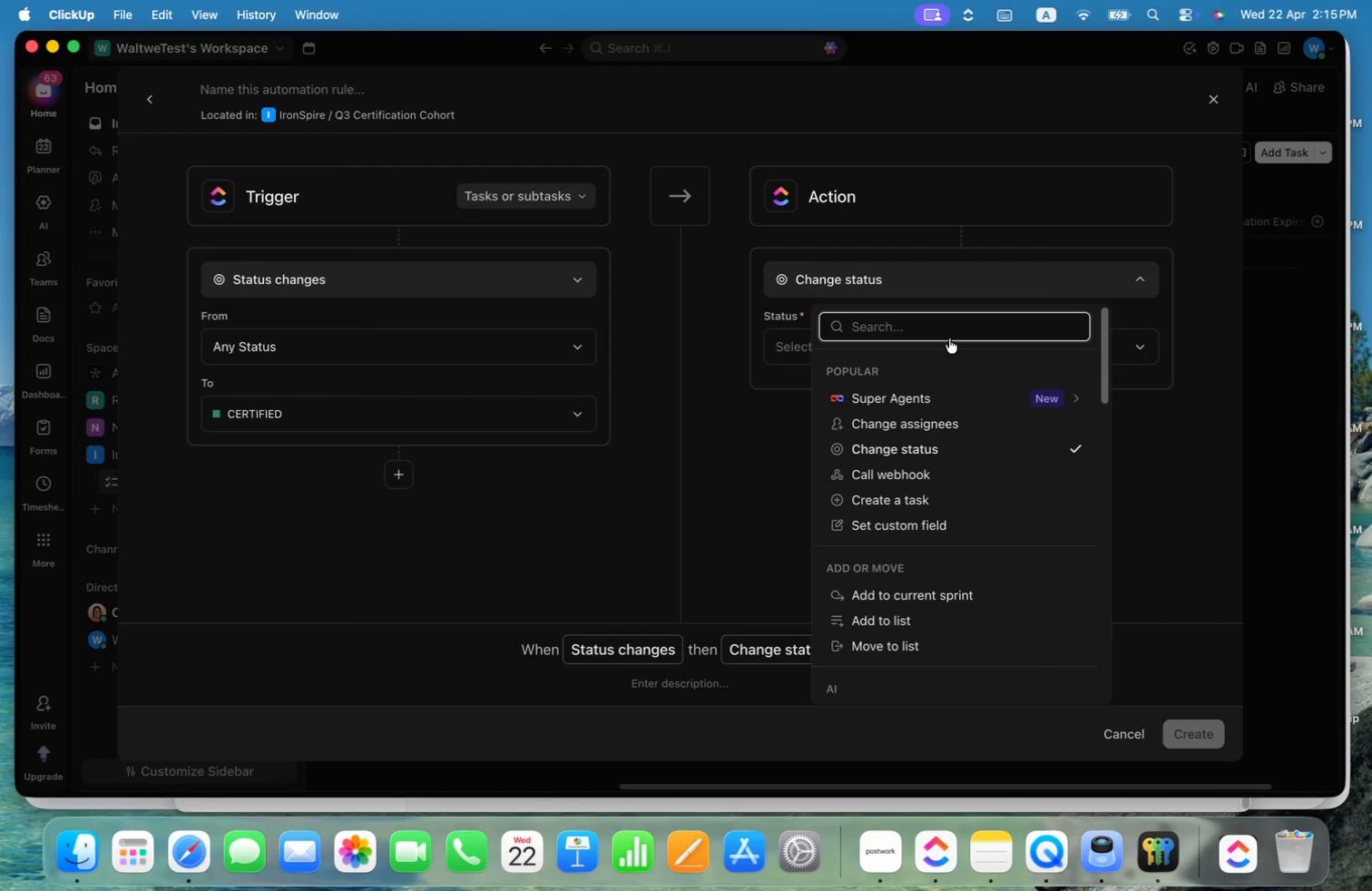 
wait(5.46)
 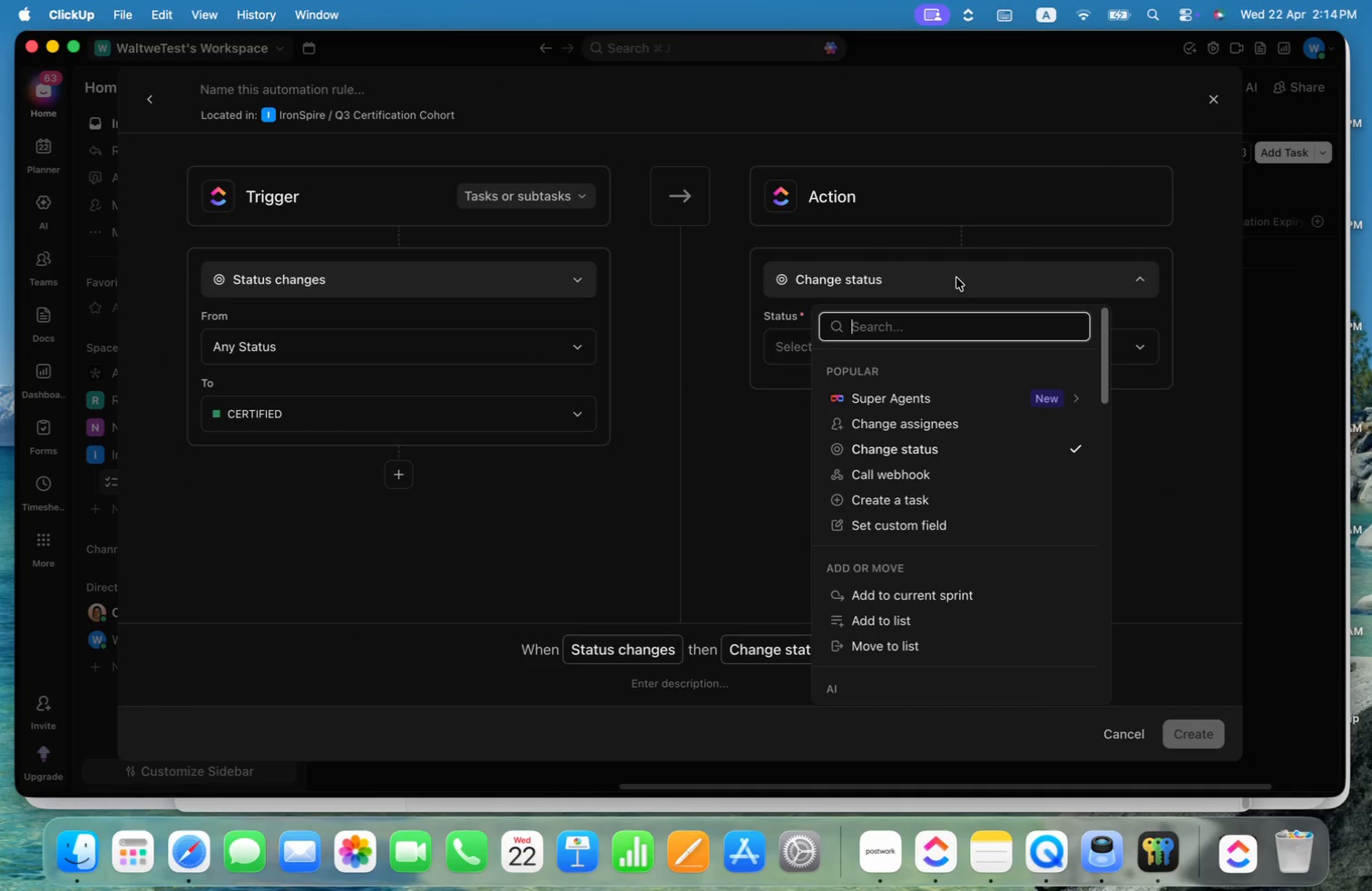 
left_click([903, 526])
 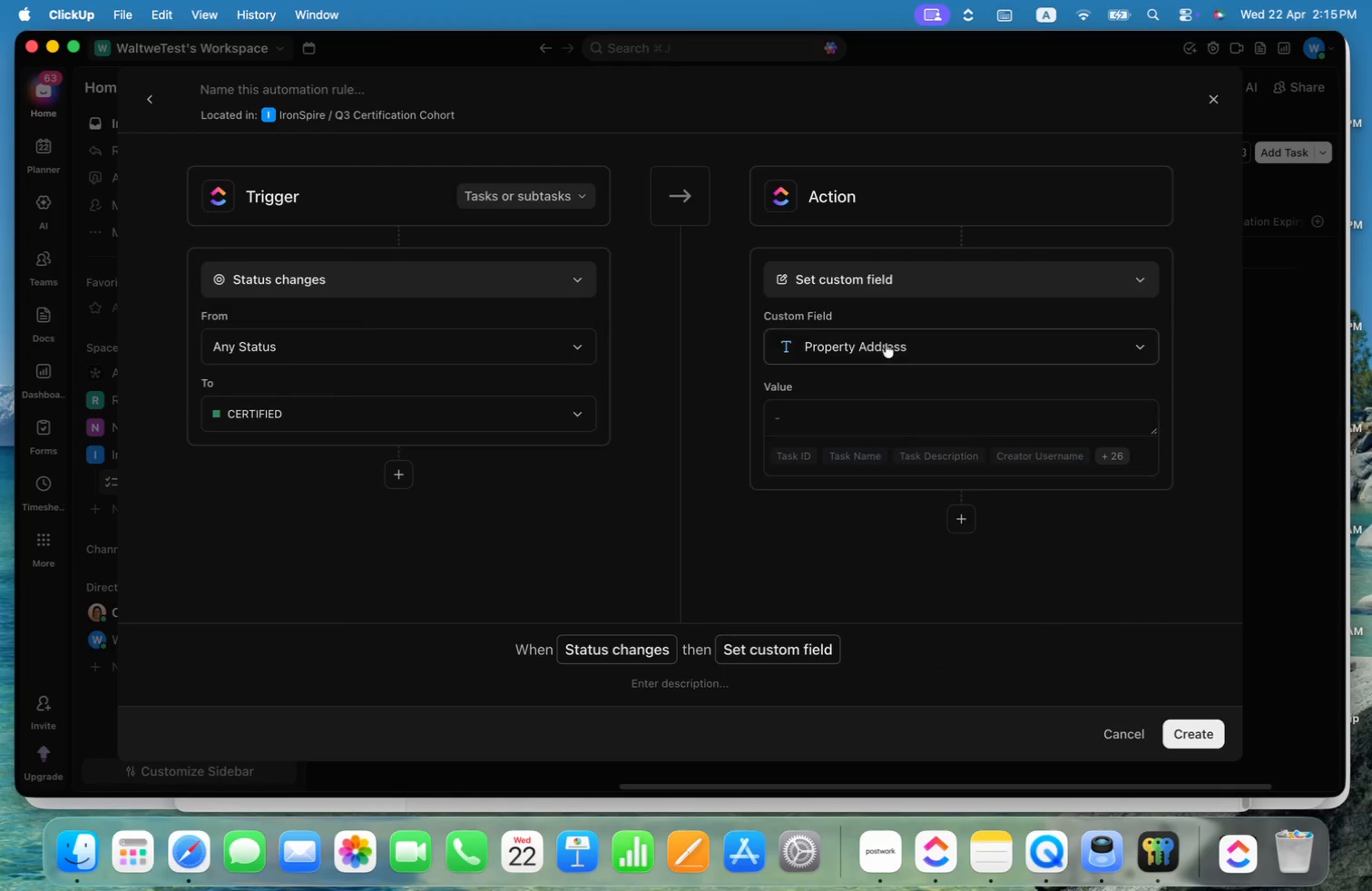 
left_click([887, 341])
 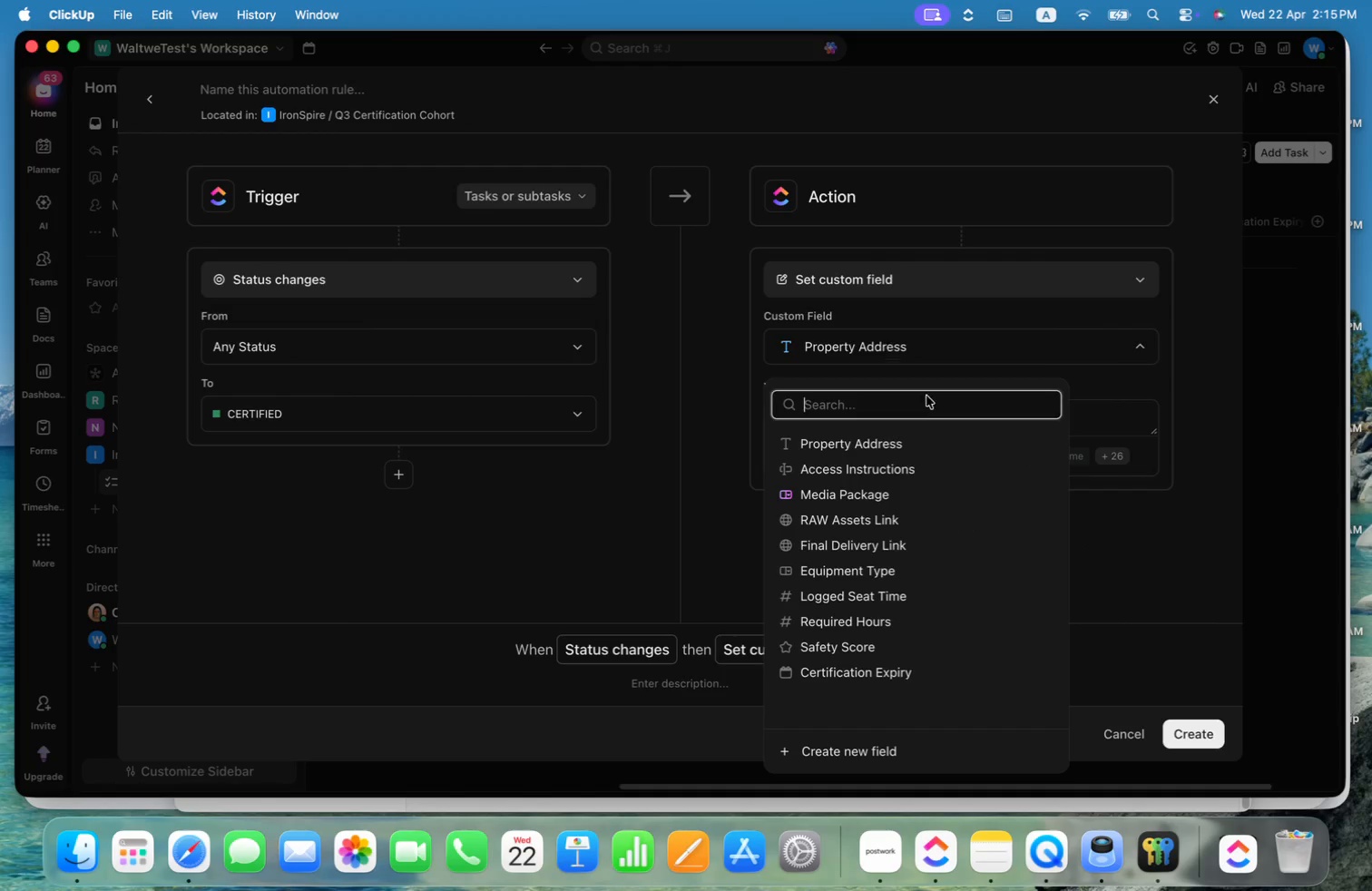 
scroll: coordinate [945, 526], scroll_direction: down, amount: 17.0
 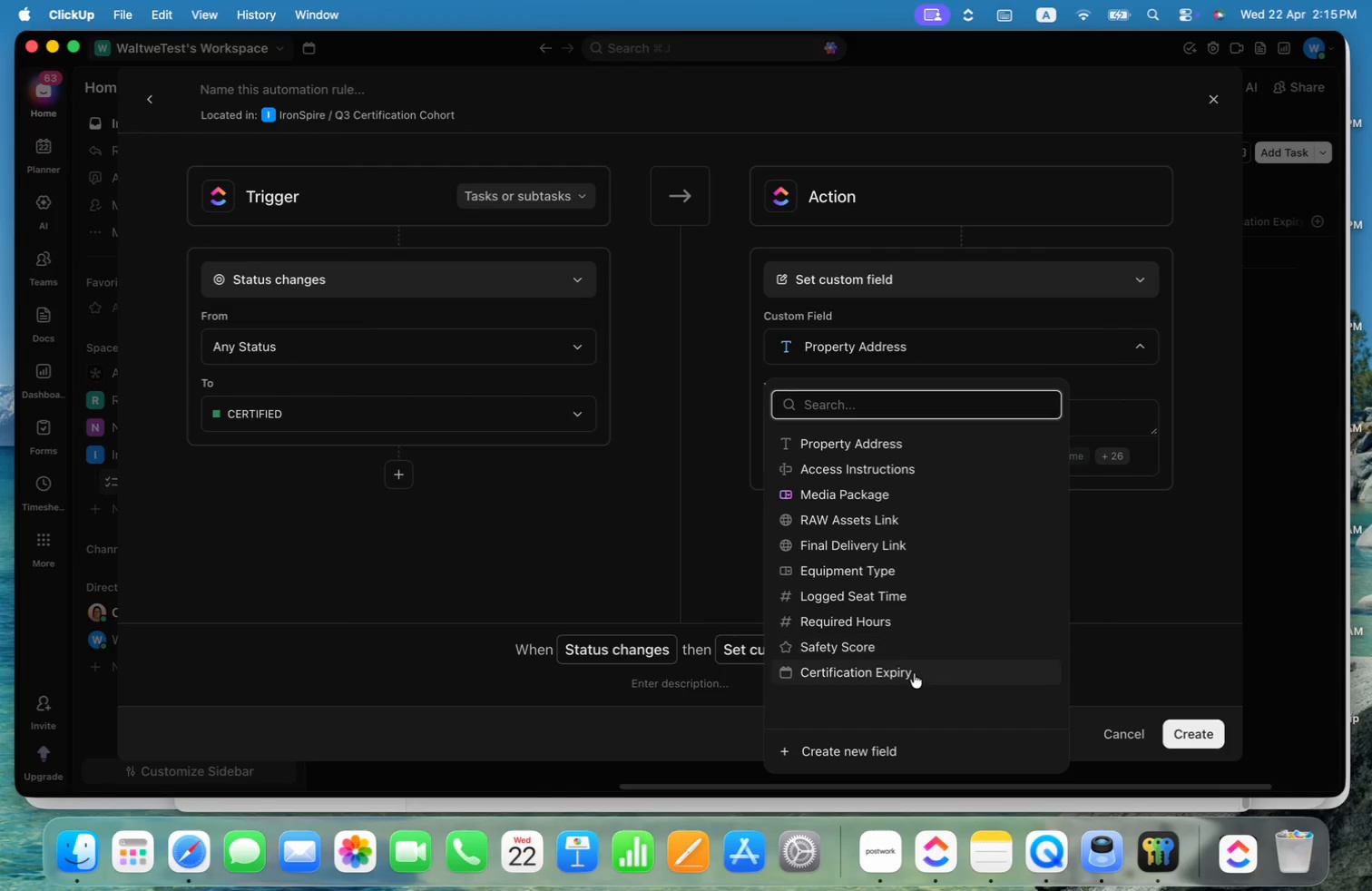 
left_click([910, 680])
 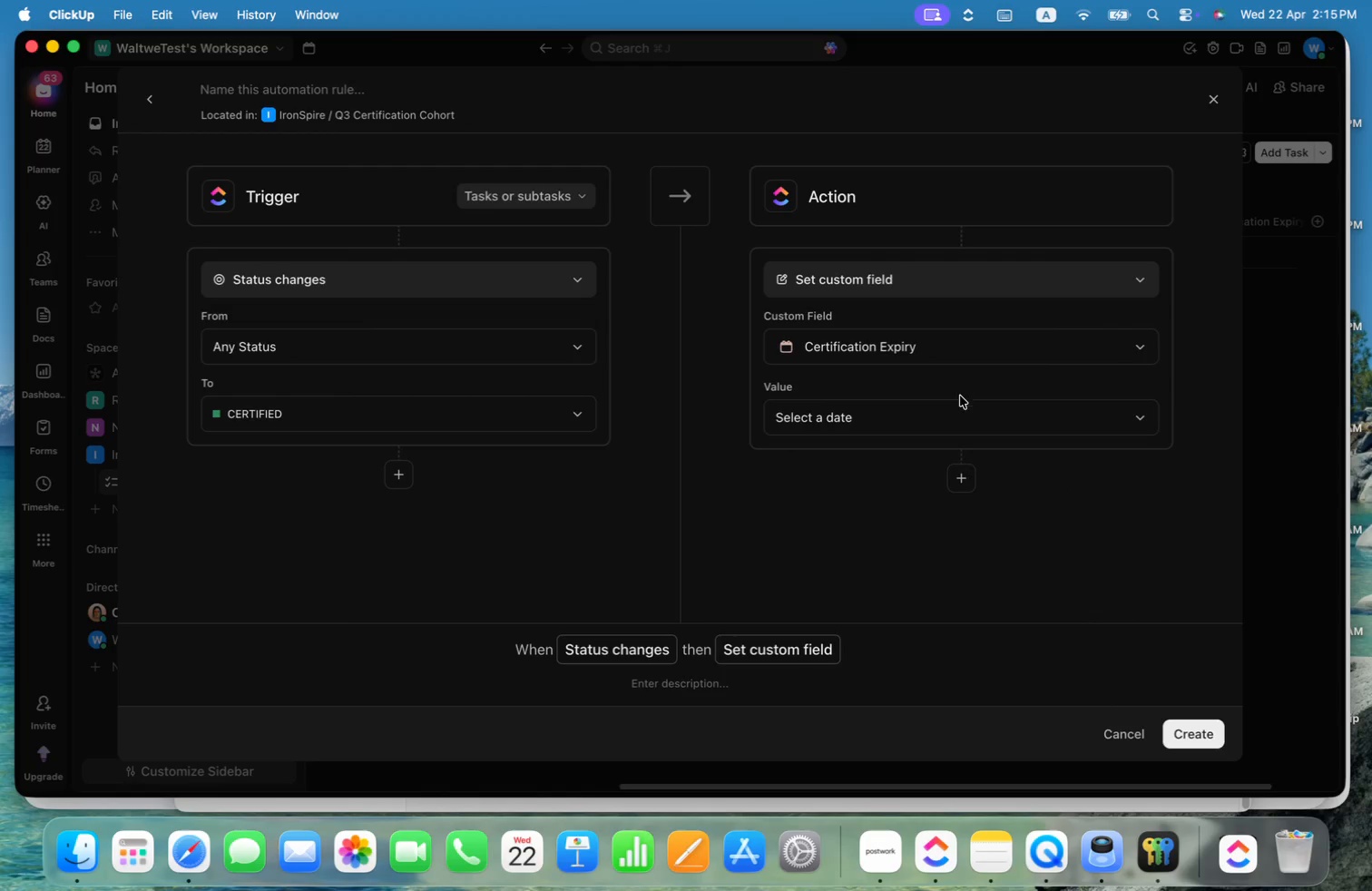 
left_click([956, 416])
 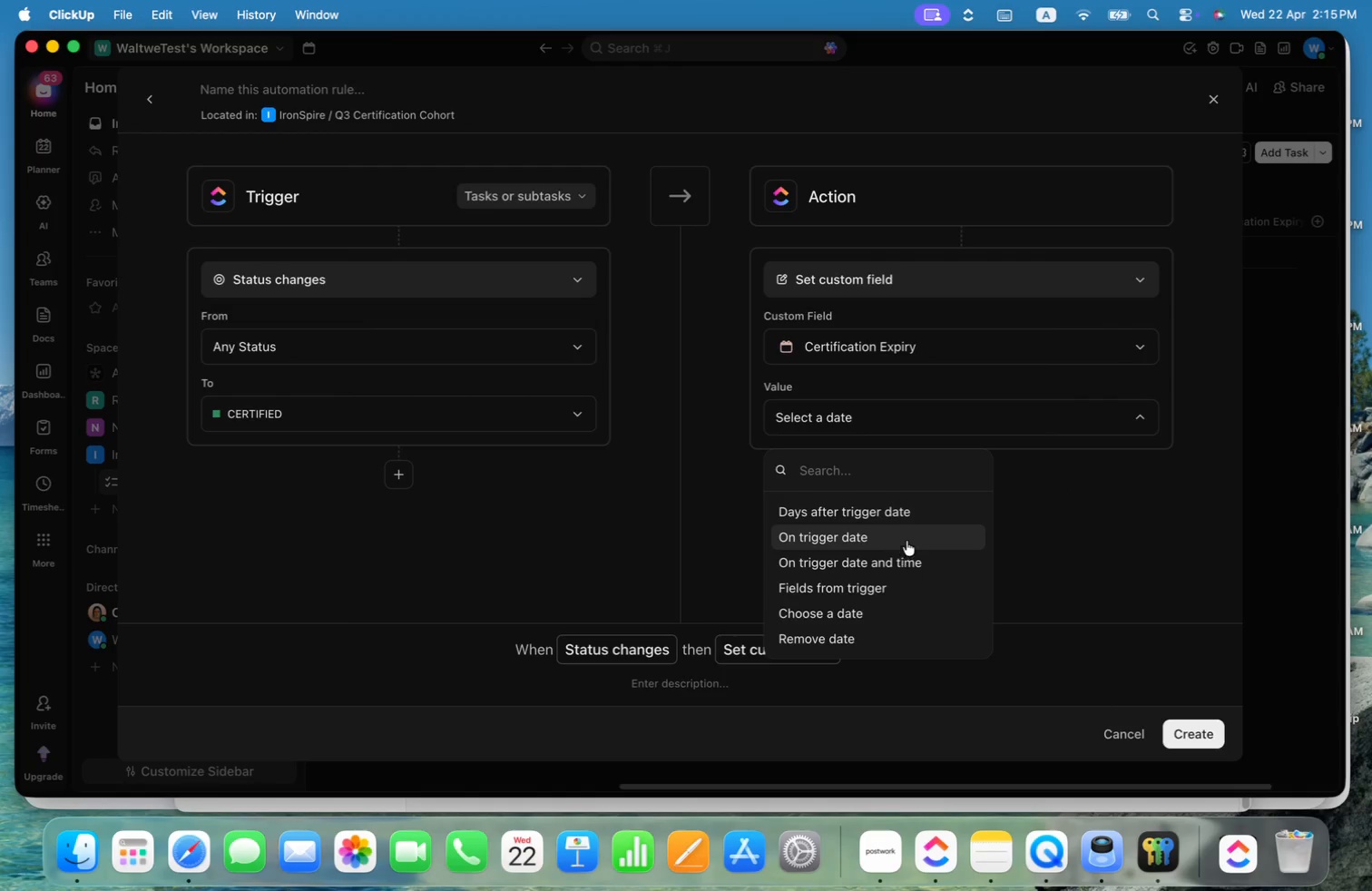 
left_click([910, 514])
 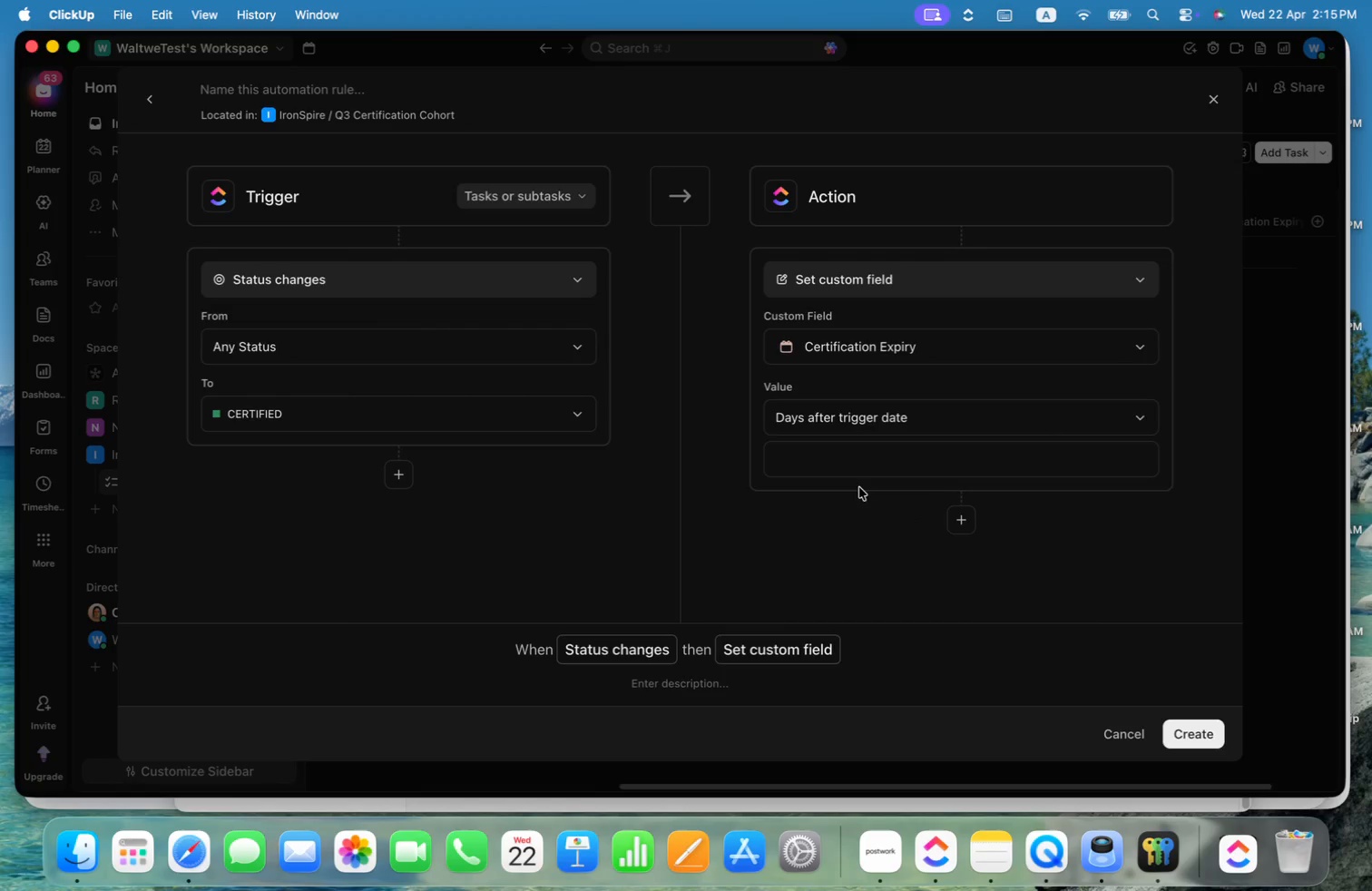 
left_click([864, 463])
 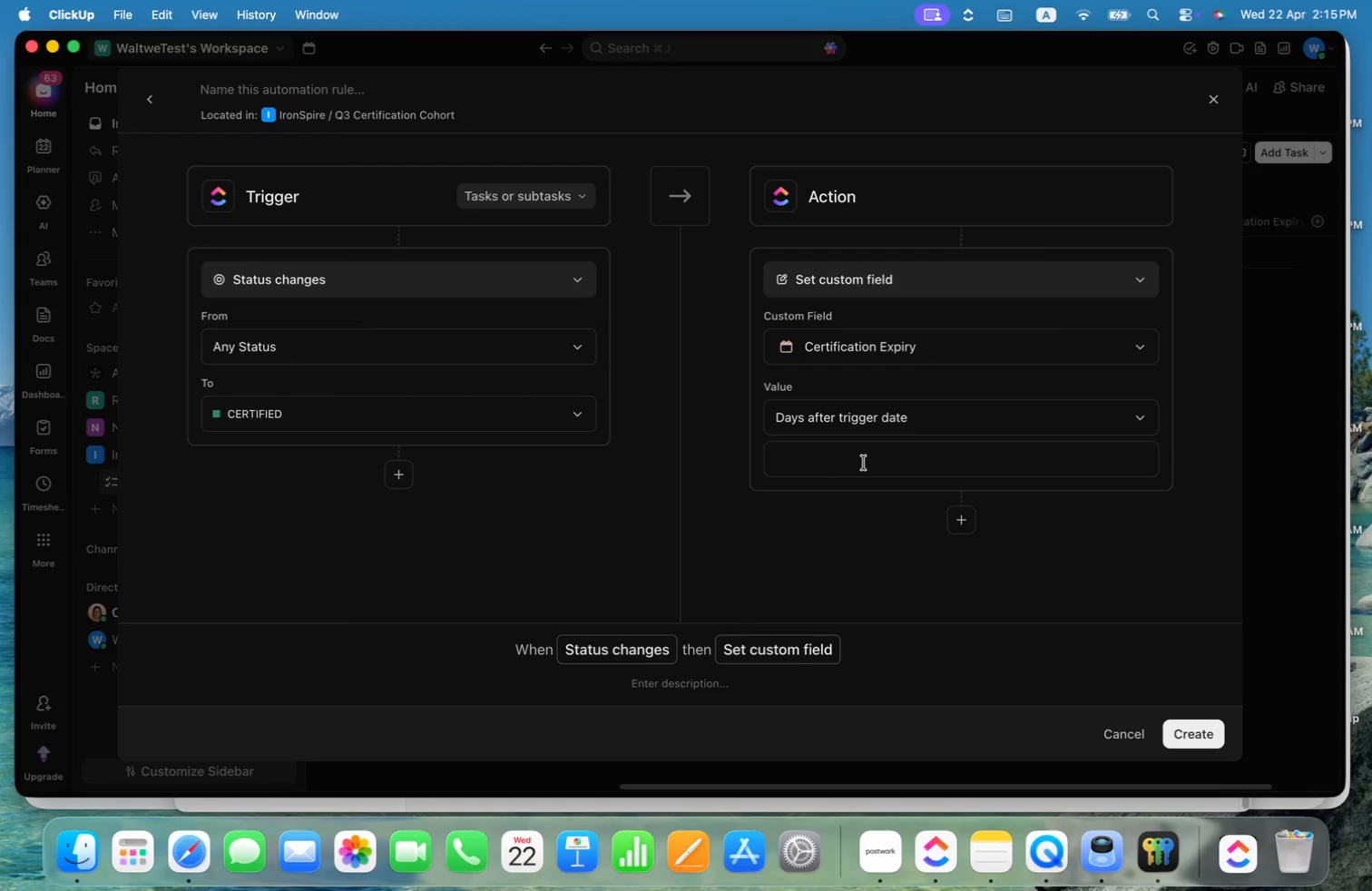 
type(360)
 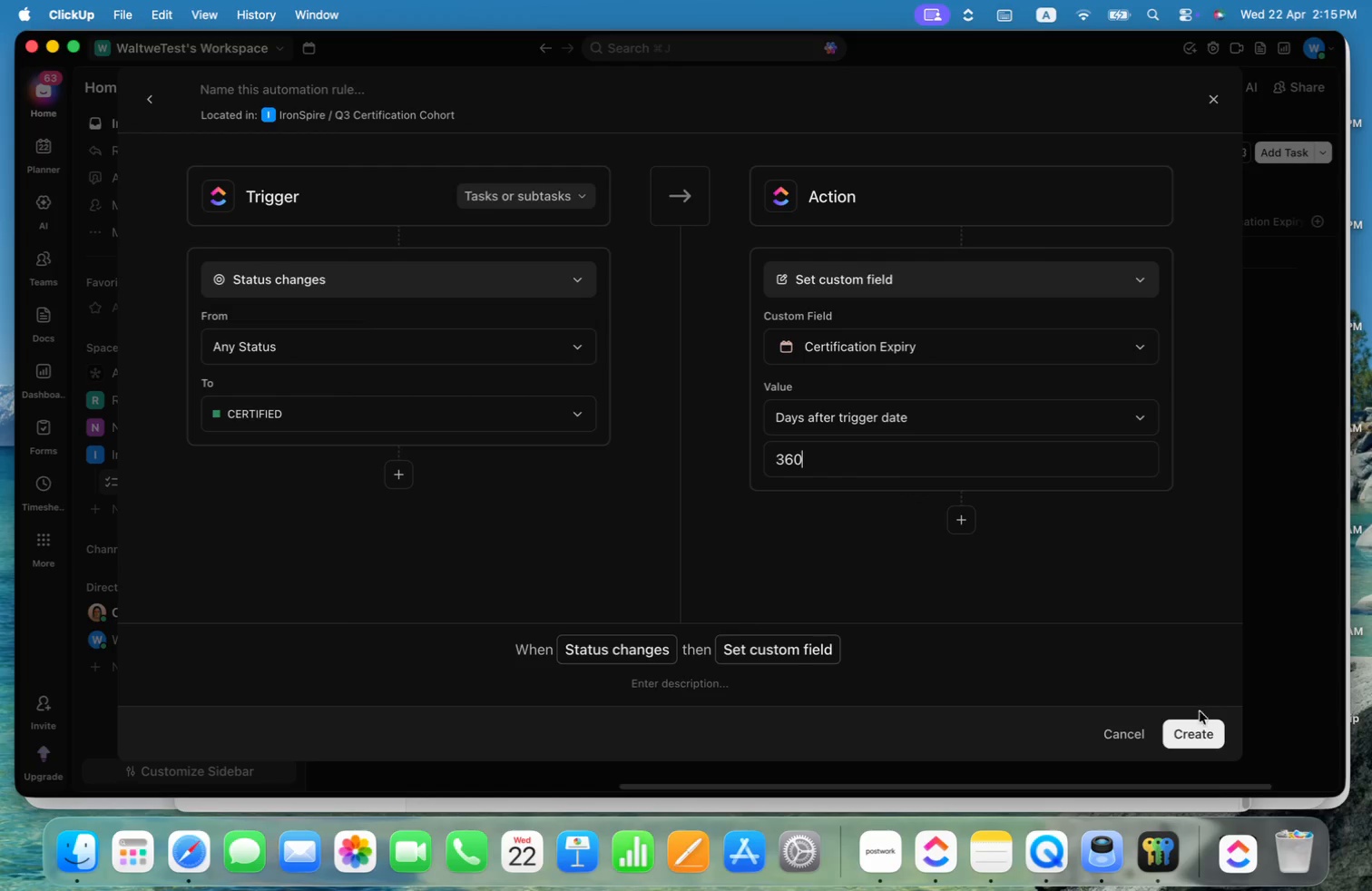 
mouse_move([977, 489])
 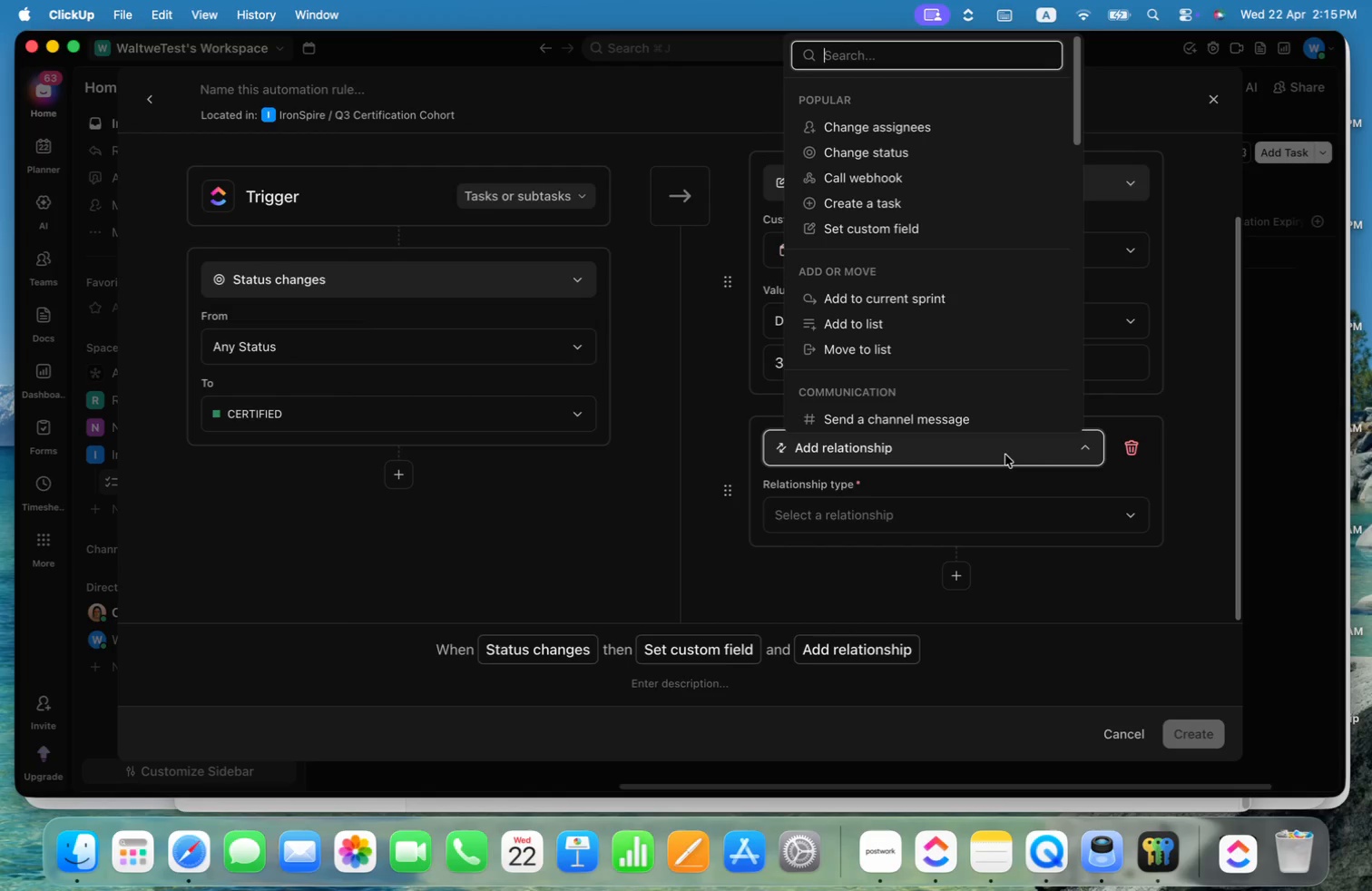 
type(com)
 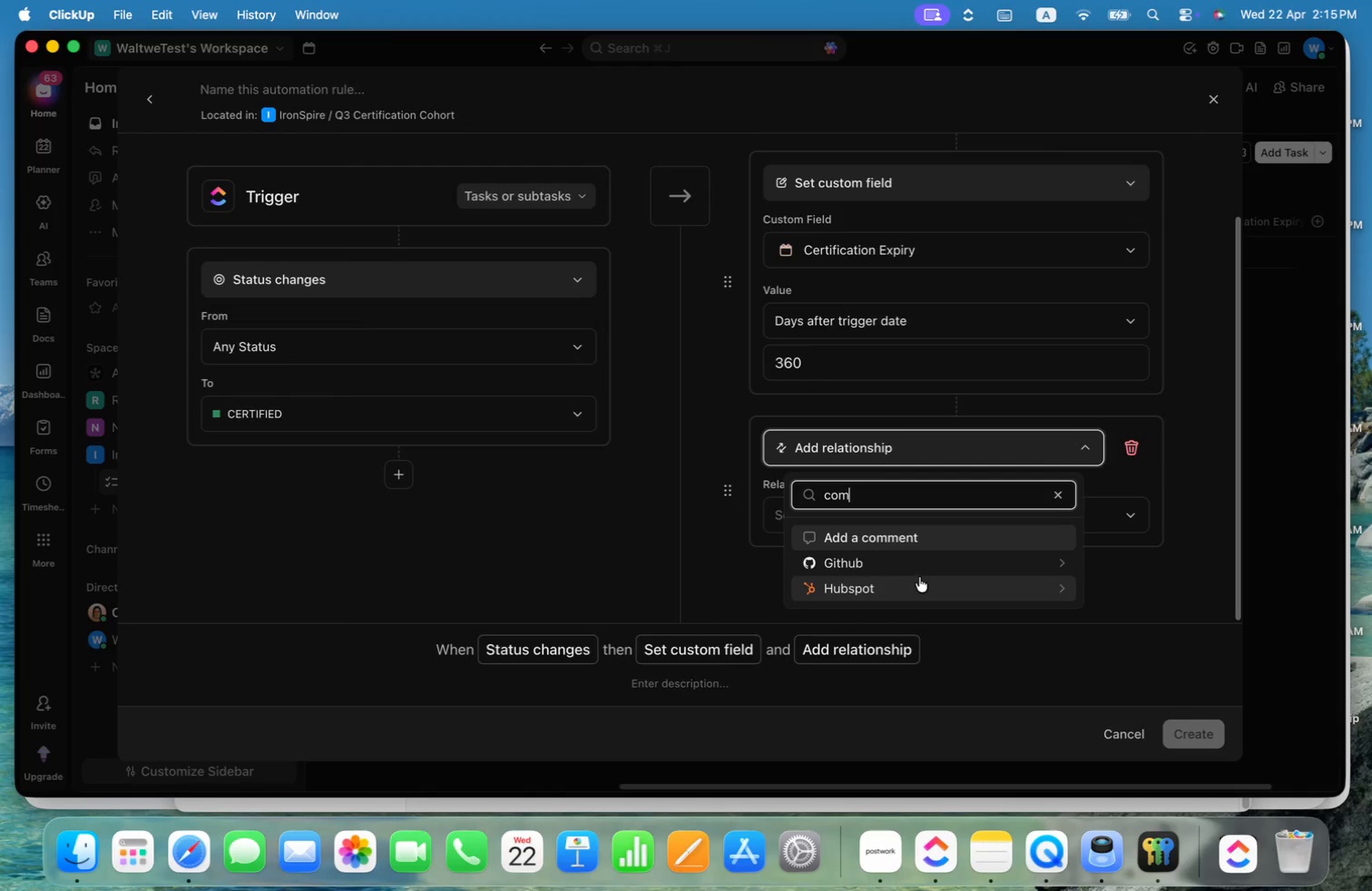 
left_click([910, 535])
 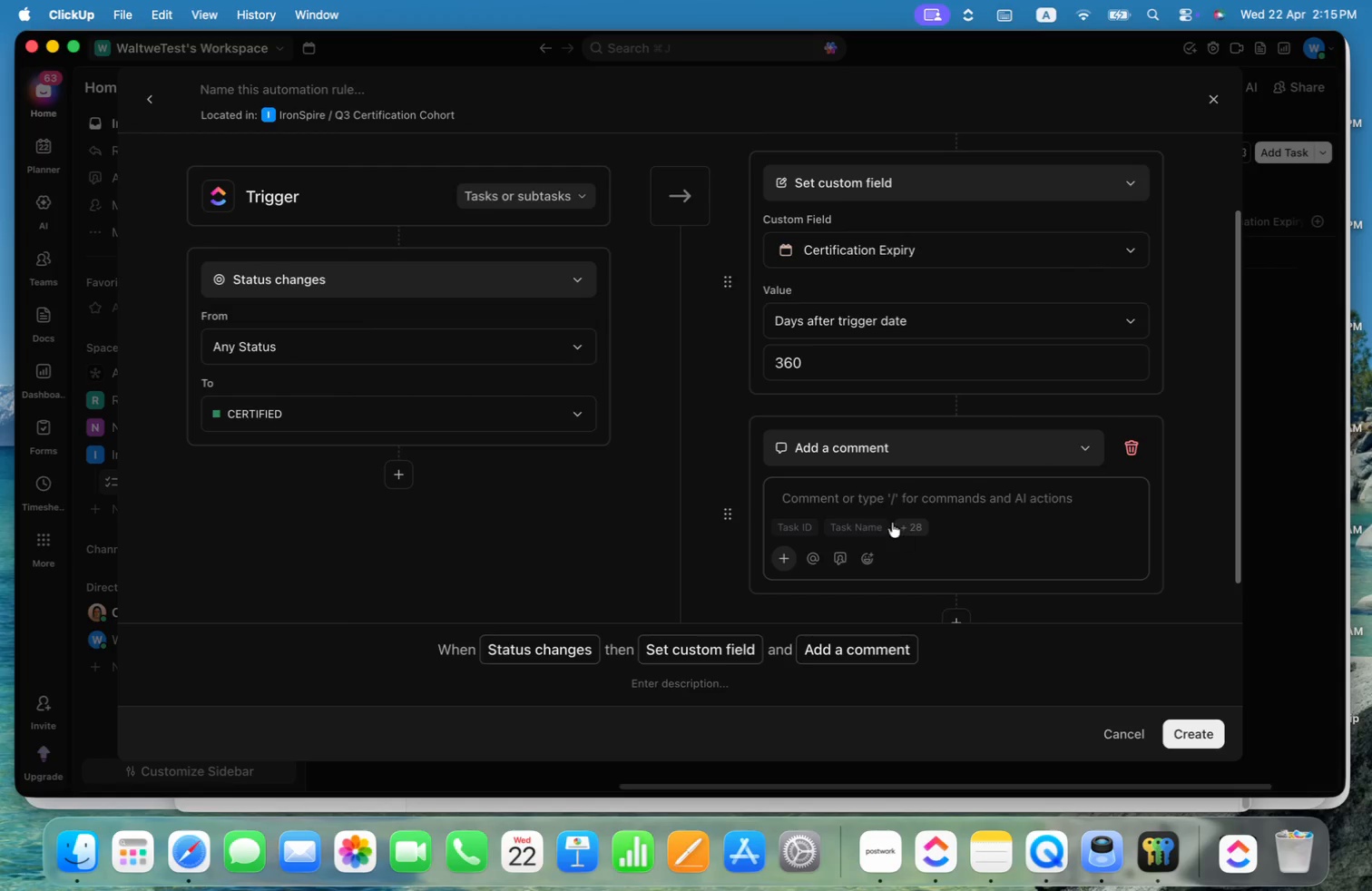 
left_click([875, 502])
 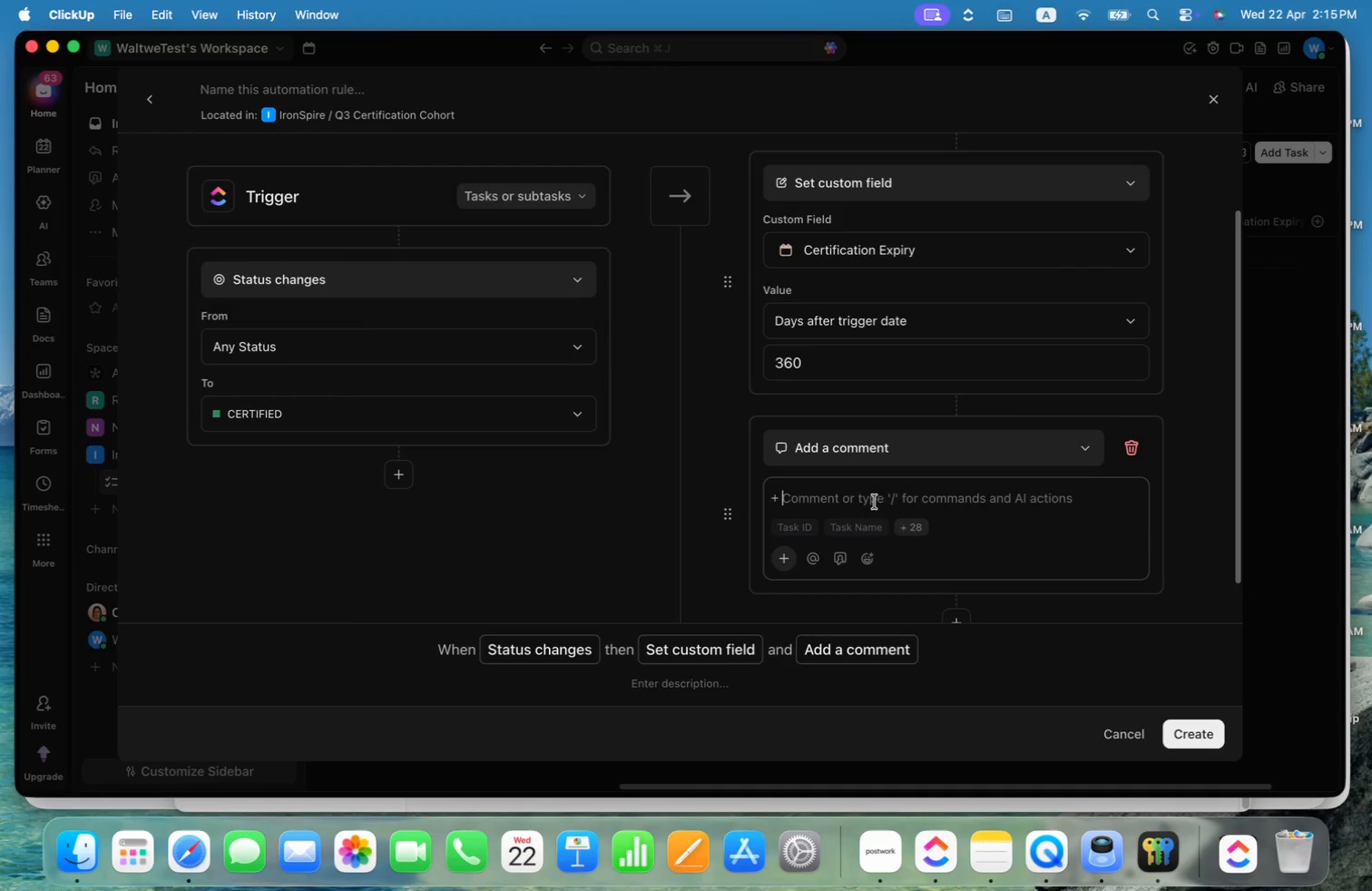 
type(Greate you hacve )
key(Backspace)
key(Backspace)
key(Backspace)
key(Backspace)
type(ve achieved your certification, )
 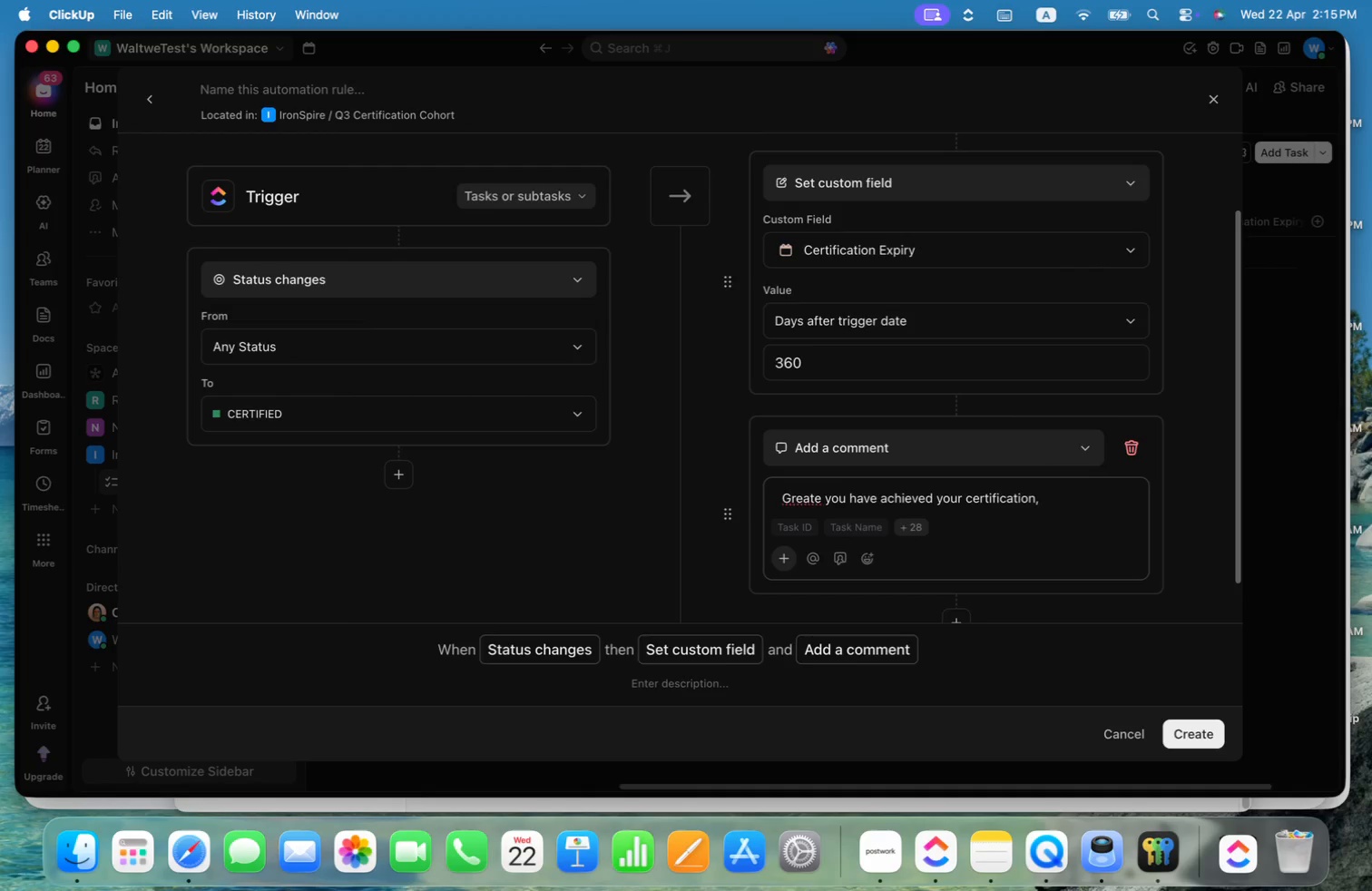 
key(Alt+ArrowUp)
 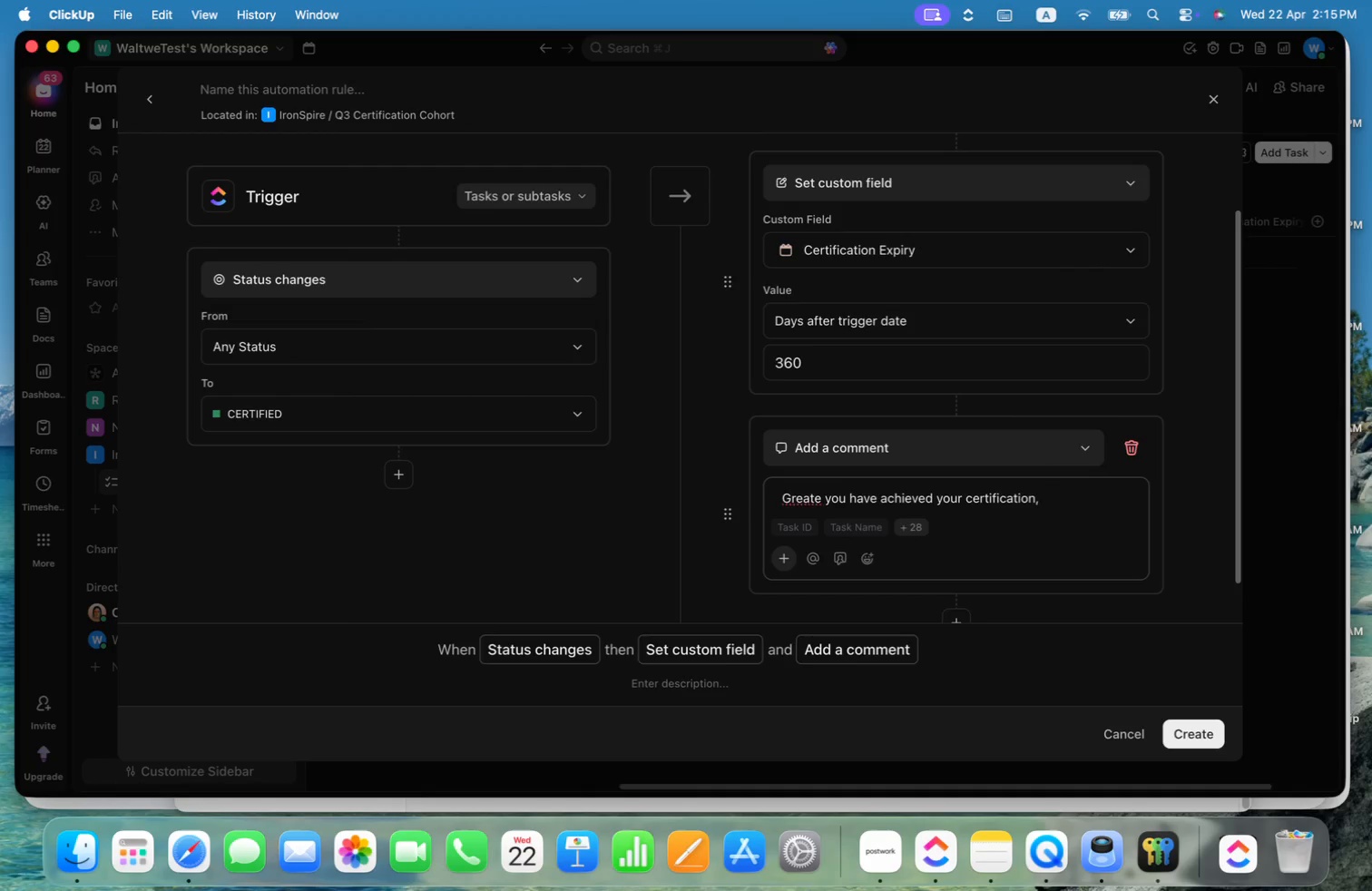 
key(Alt+ArrowRight)
 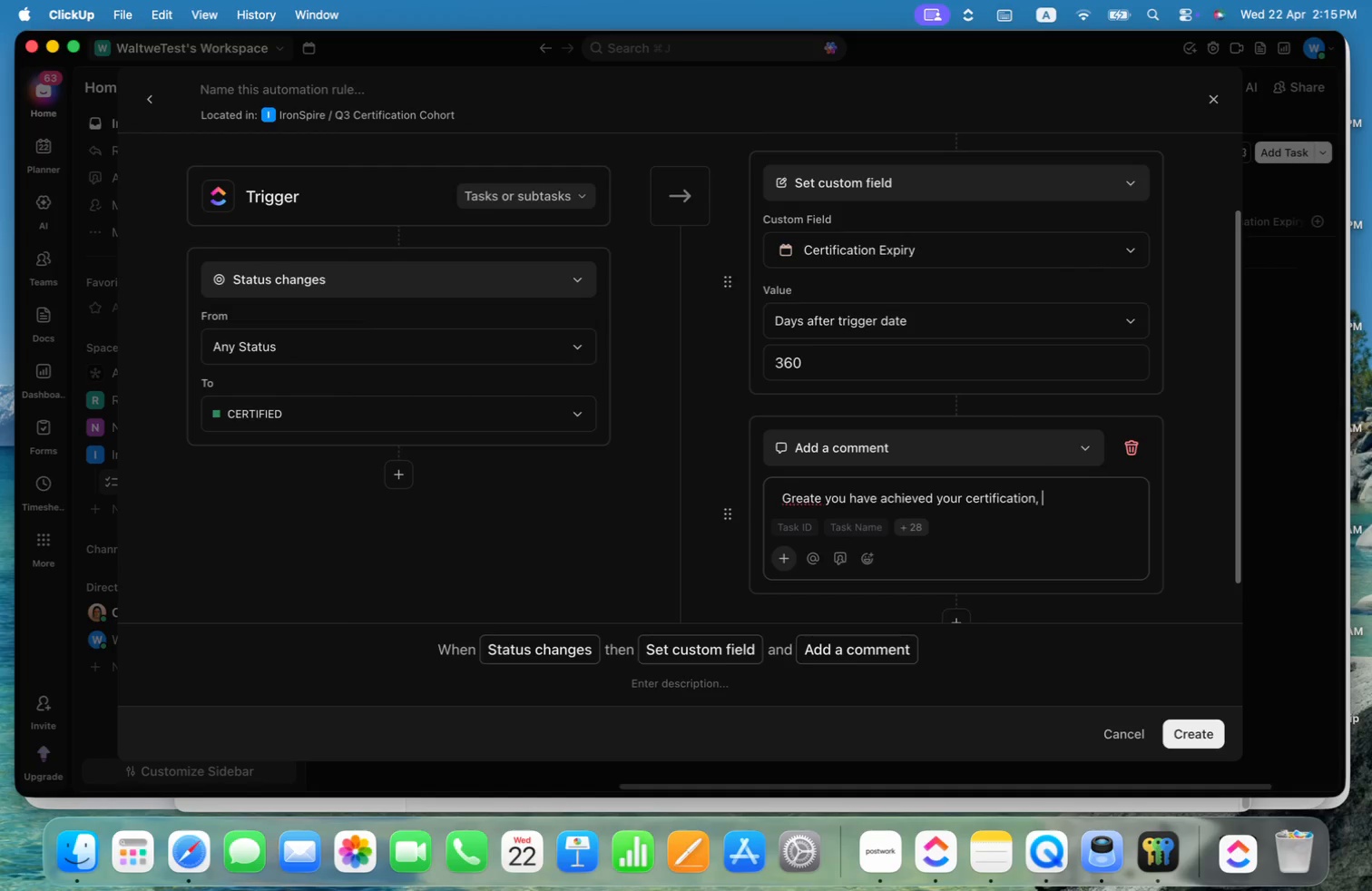 
key(Meta+CommandLeft)
 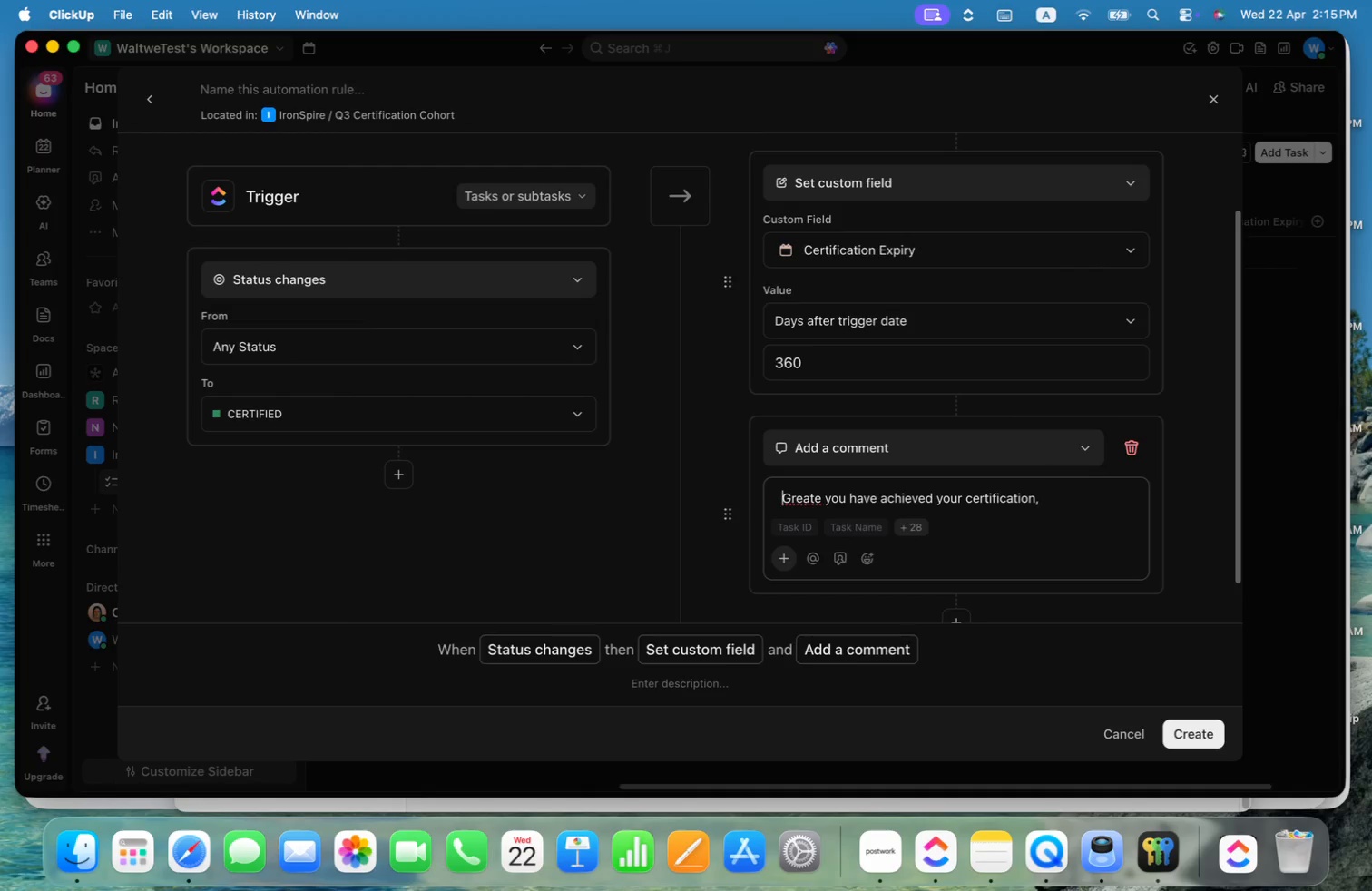 
key(Meta+ArrowLeft)
 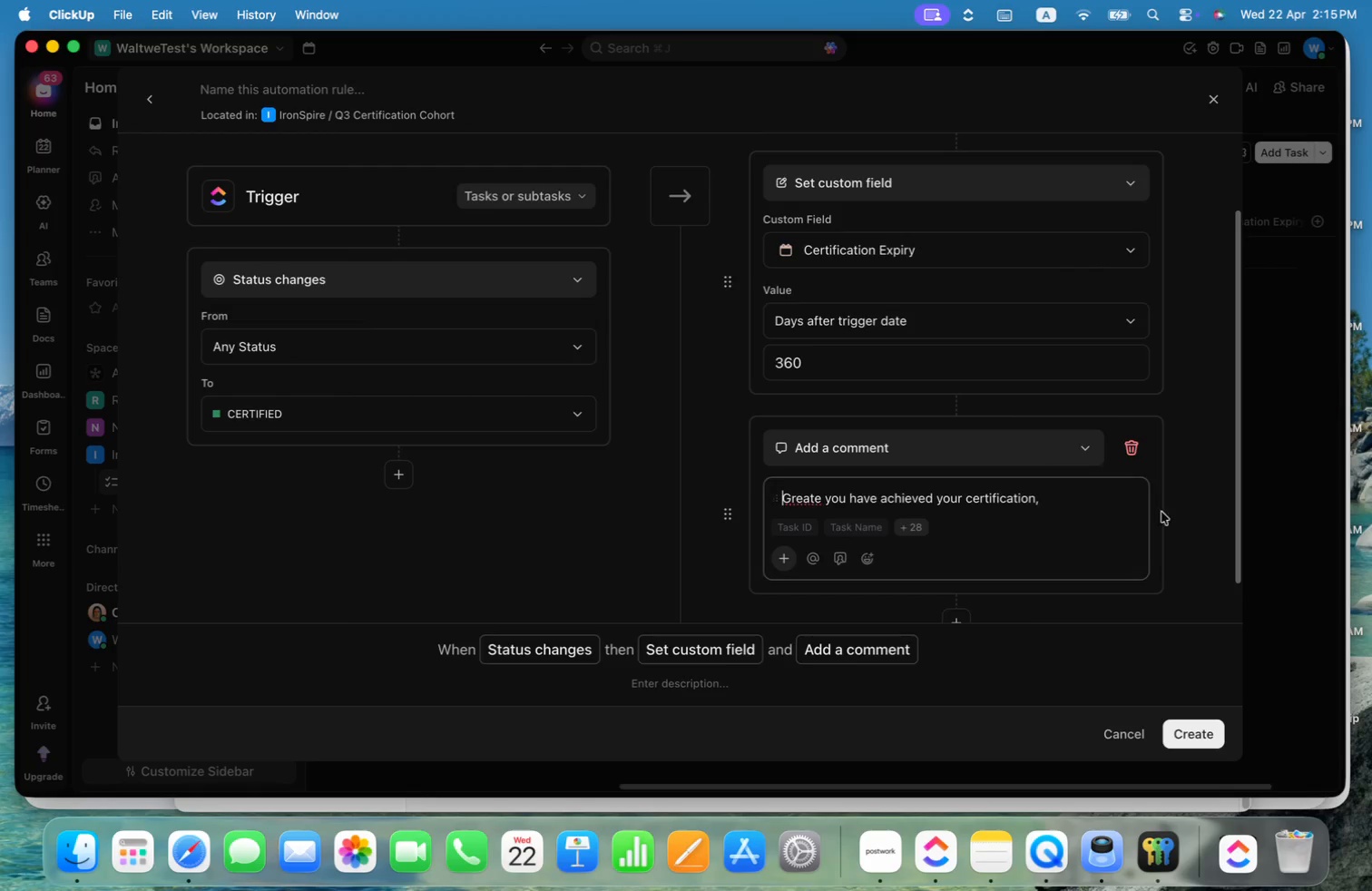 
left_click([1080, 499])
 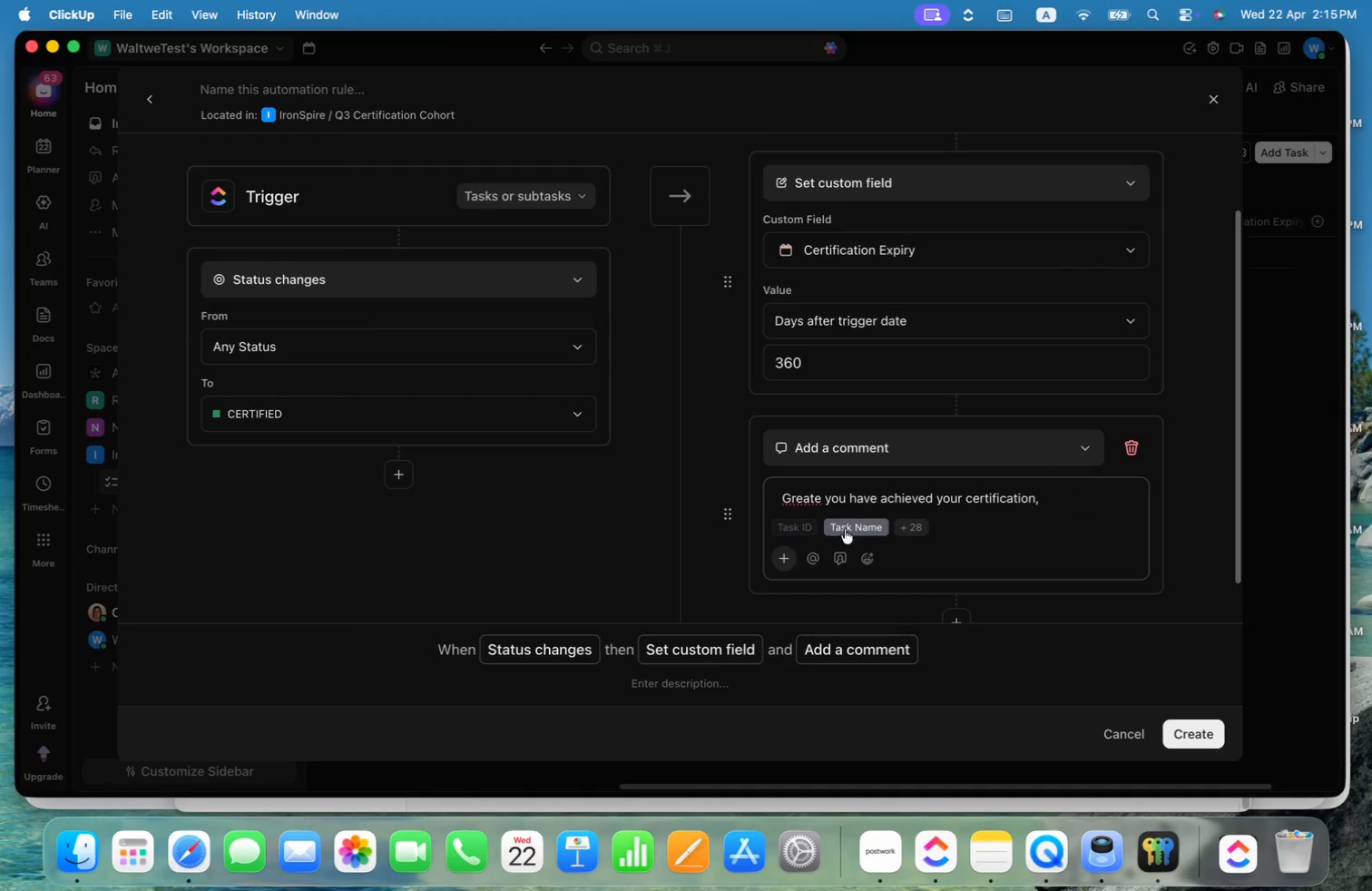 
left_click([901, 528])
 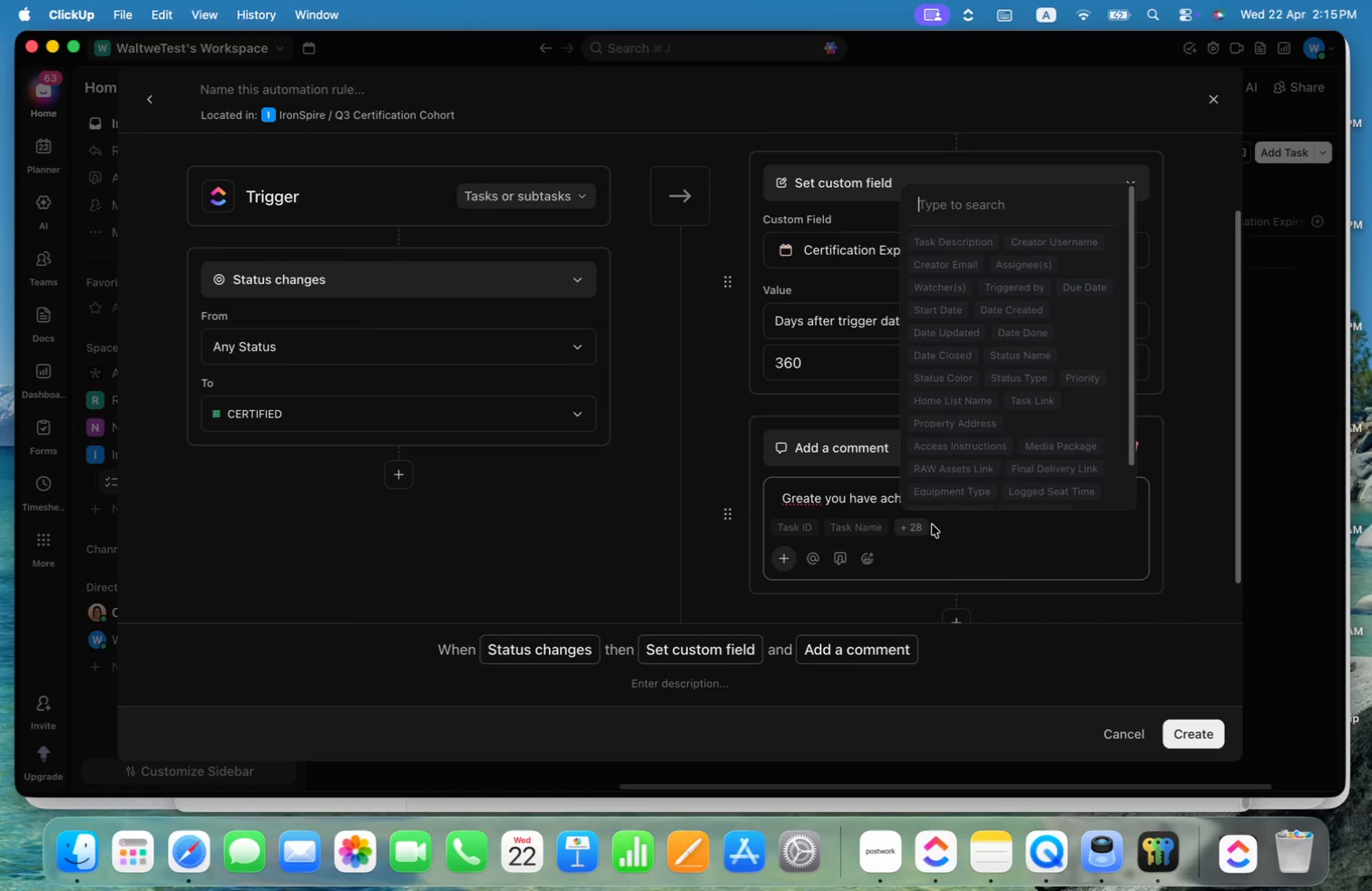 
left_click([1053, 540])
 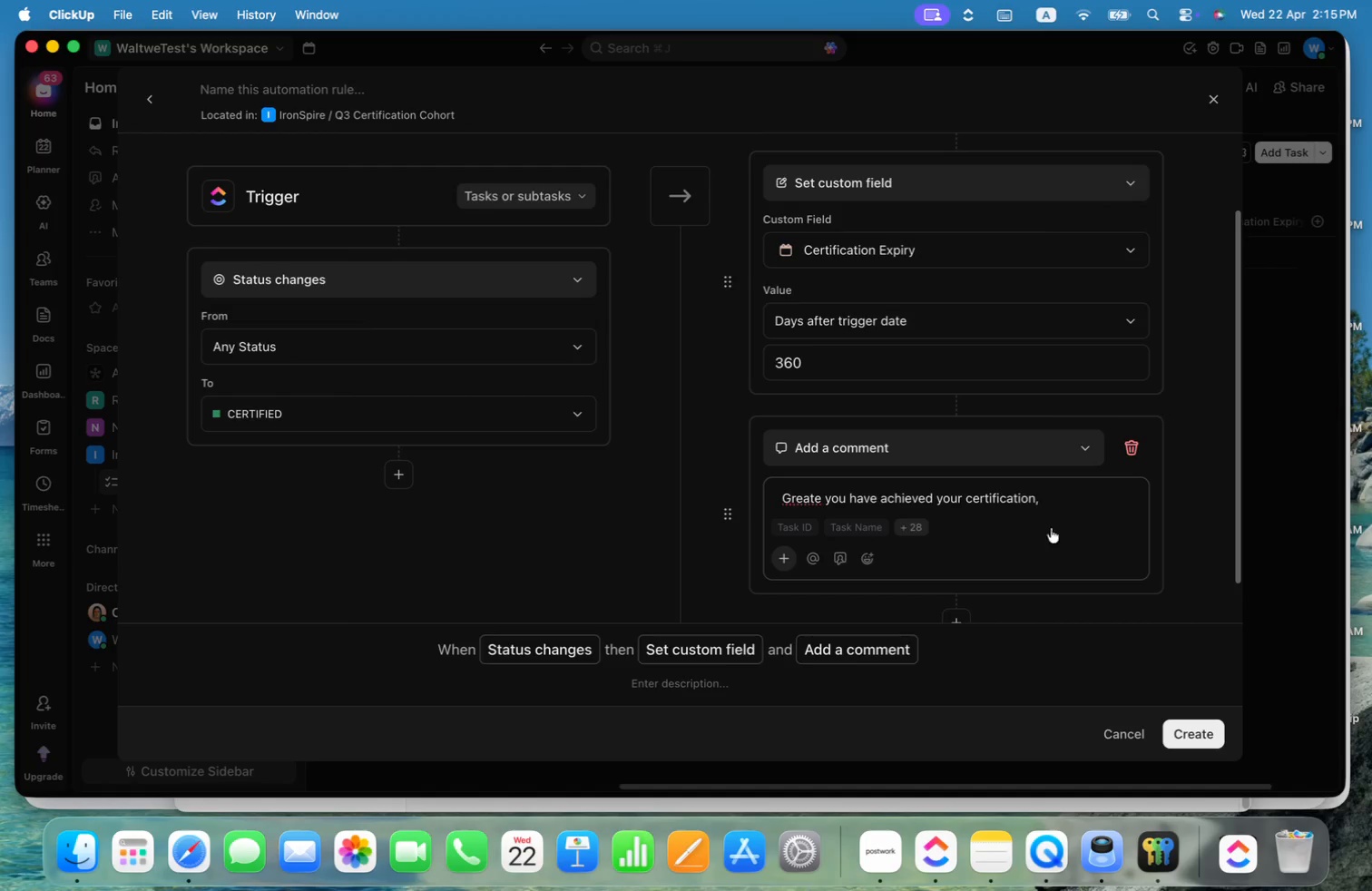 
left_click([1044, 494])
 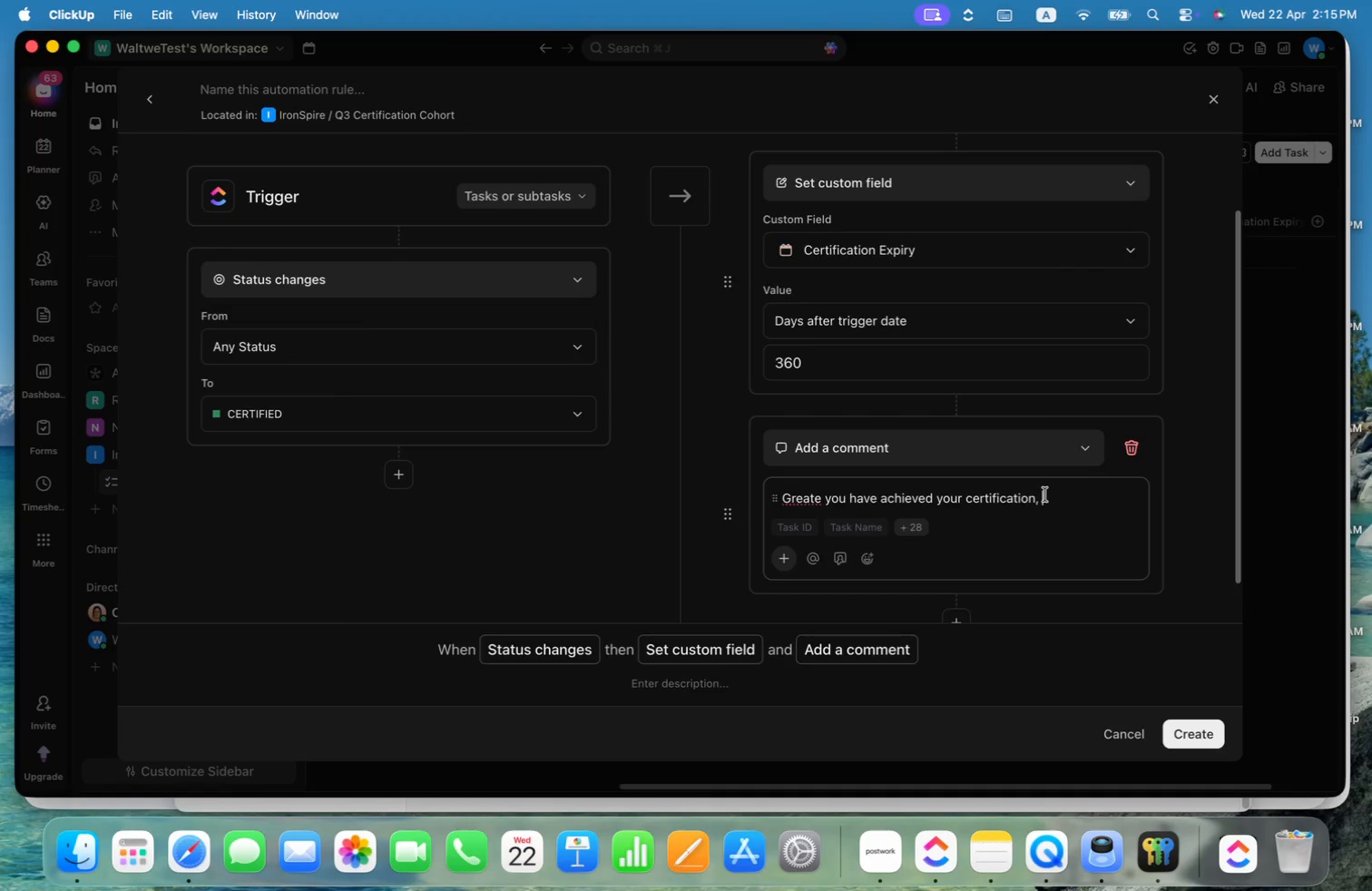 
key(Backspace)
key(Backspace)
type( on )
 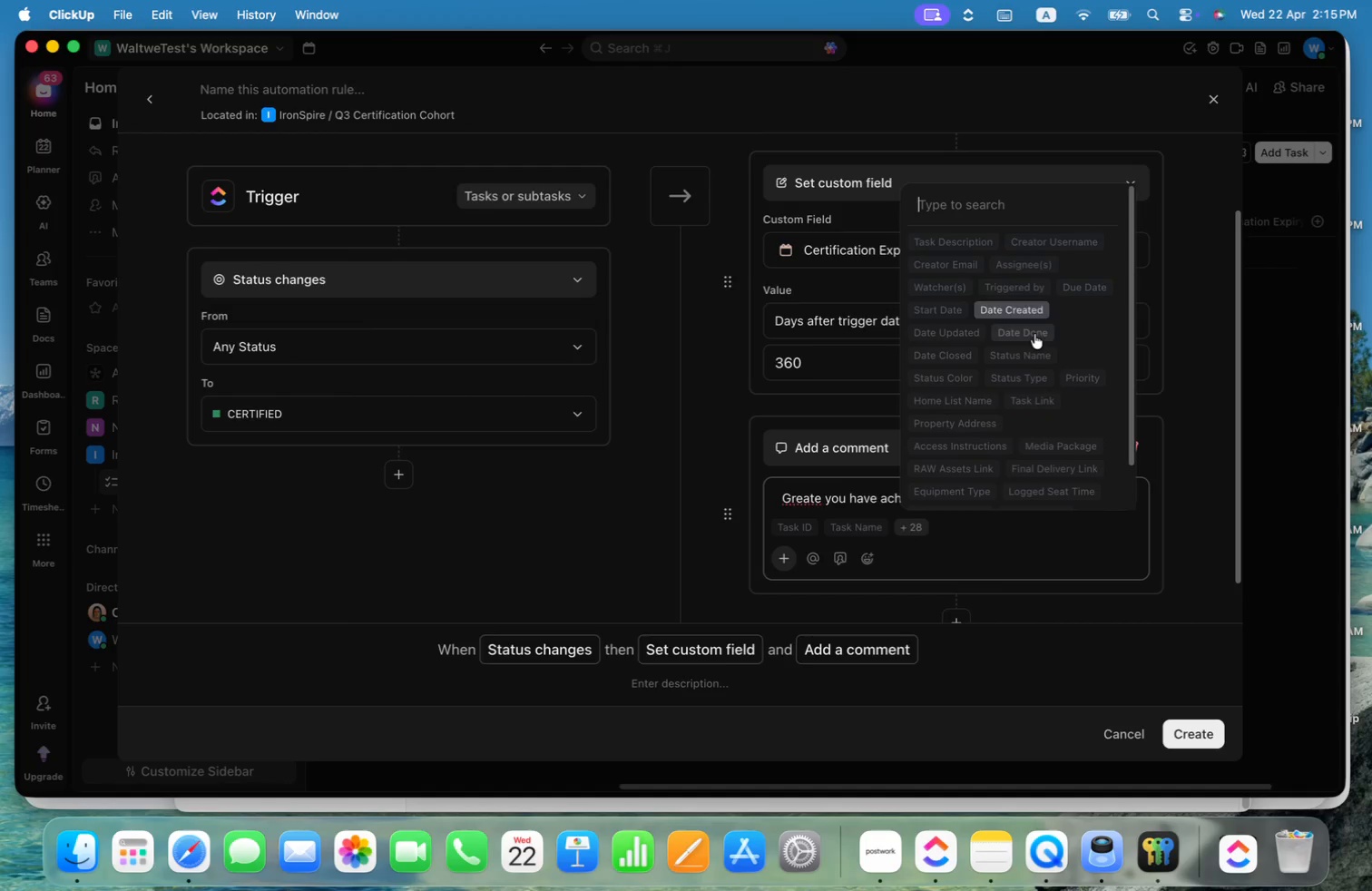 
wait(5.04)
 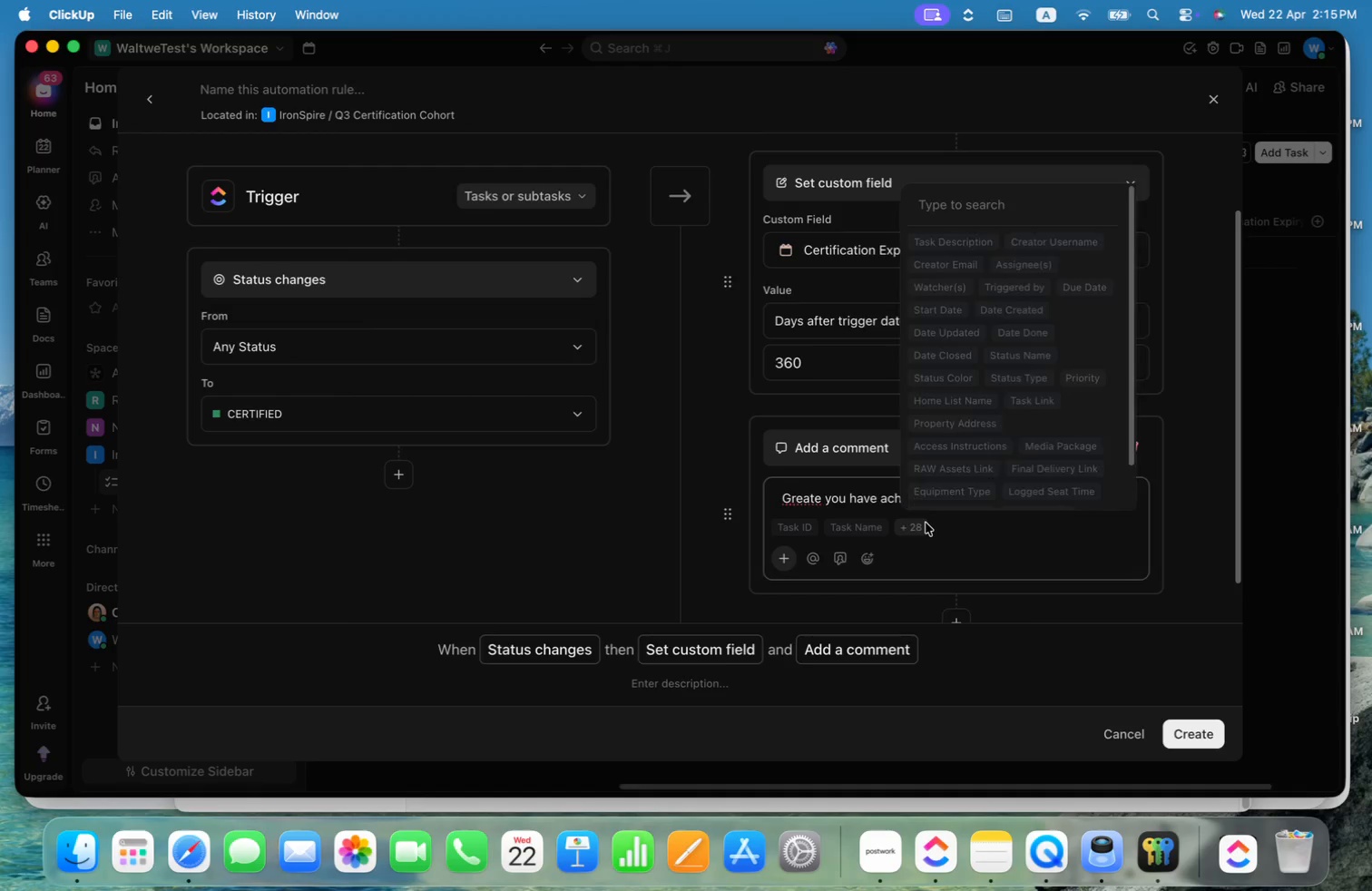 
left_click([963, 492])
 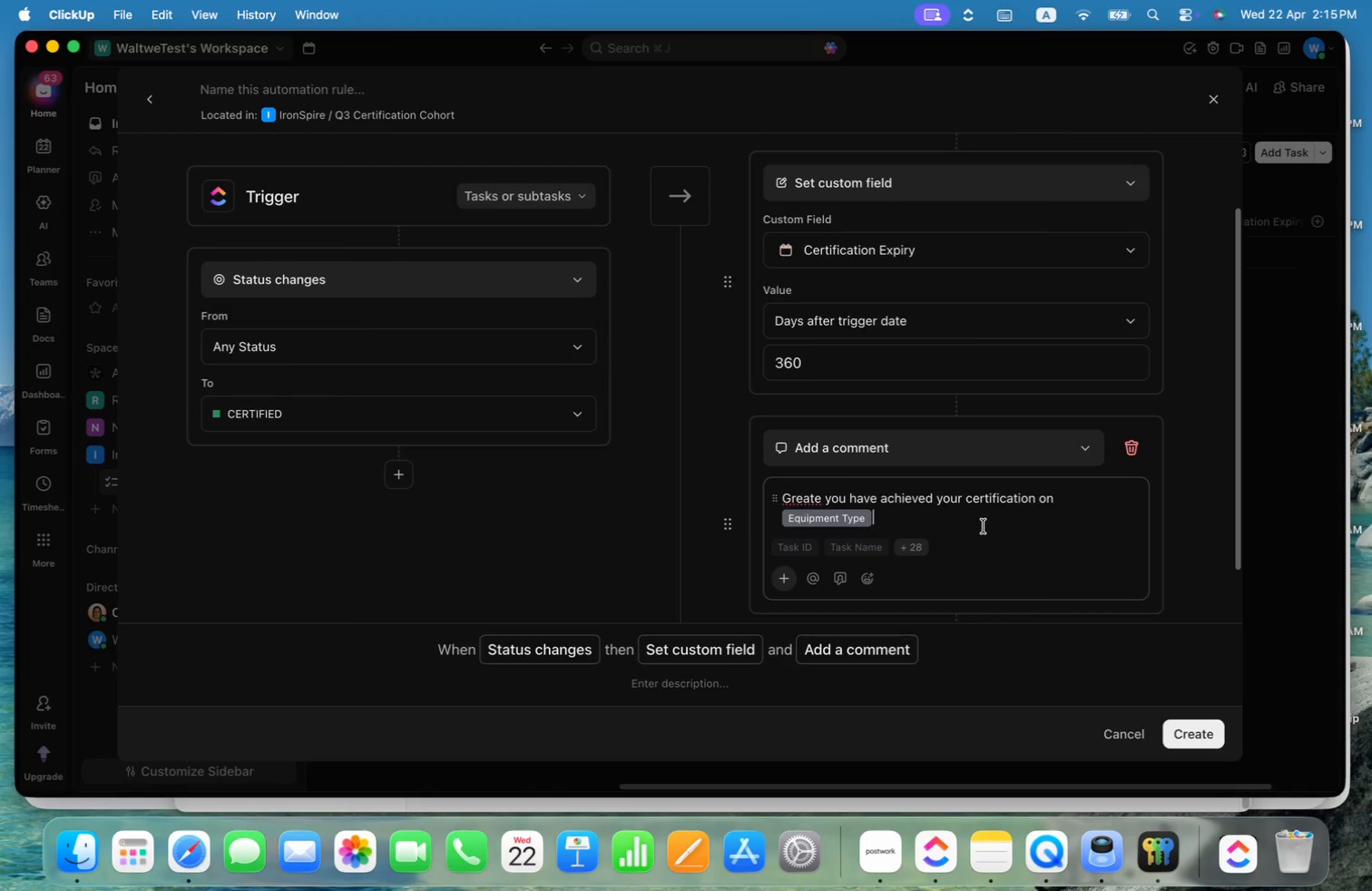 
type(, please check yout )
key(Backspace)
key(Backspace)
type(r knowledge in )
key(Backspace)
key(Backspace)
key(Backspace)
type(on )
 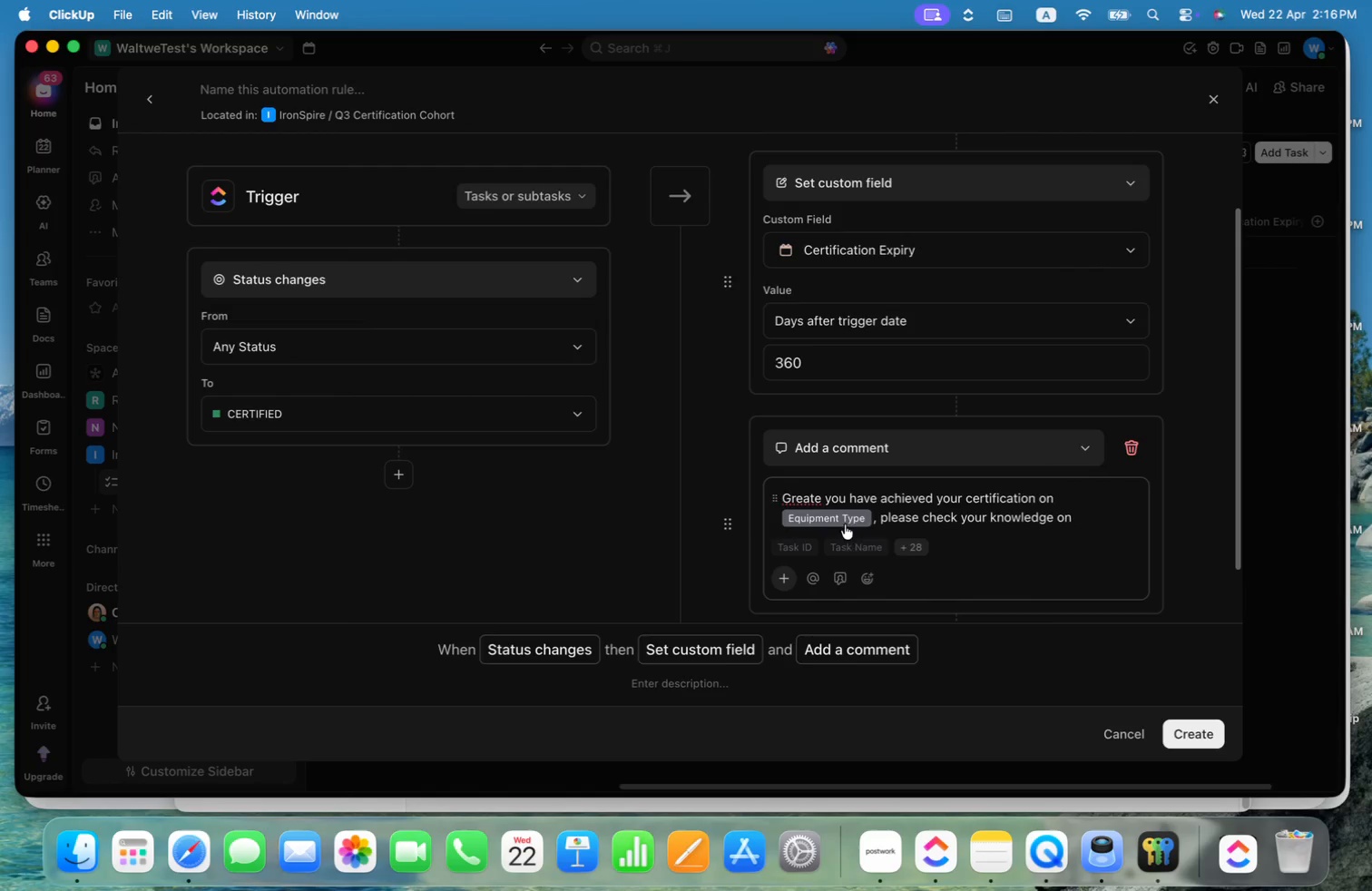 
left_click([916, 543])
 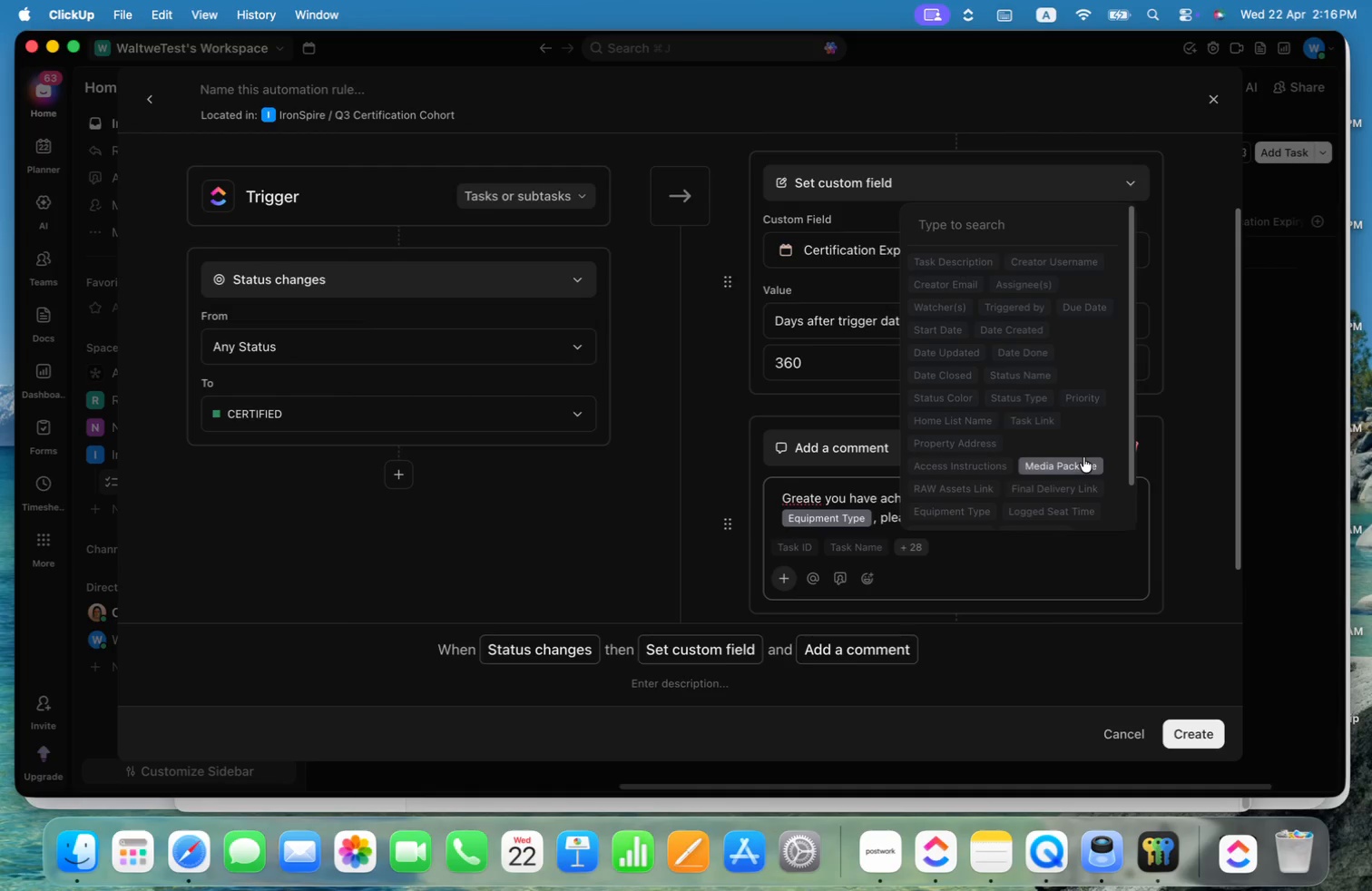 
scroll: coordinate [1083, 457], scroll_direction: down, amount: 12.0
 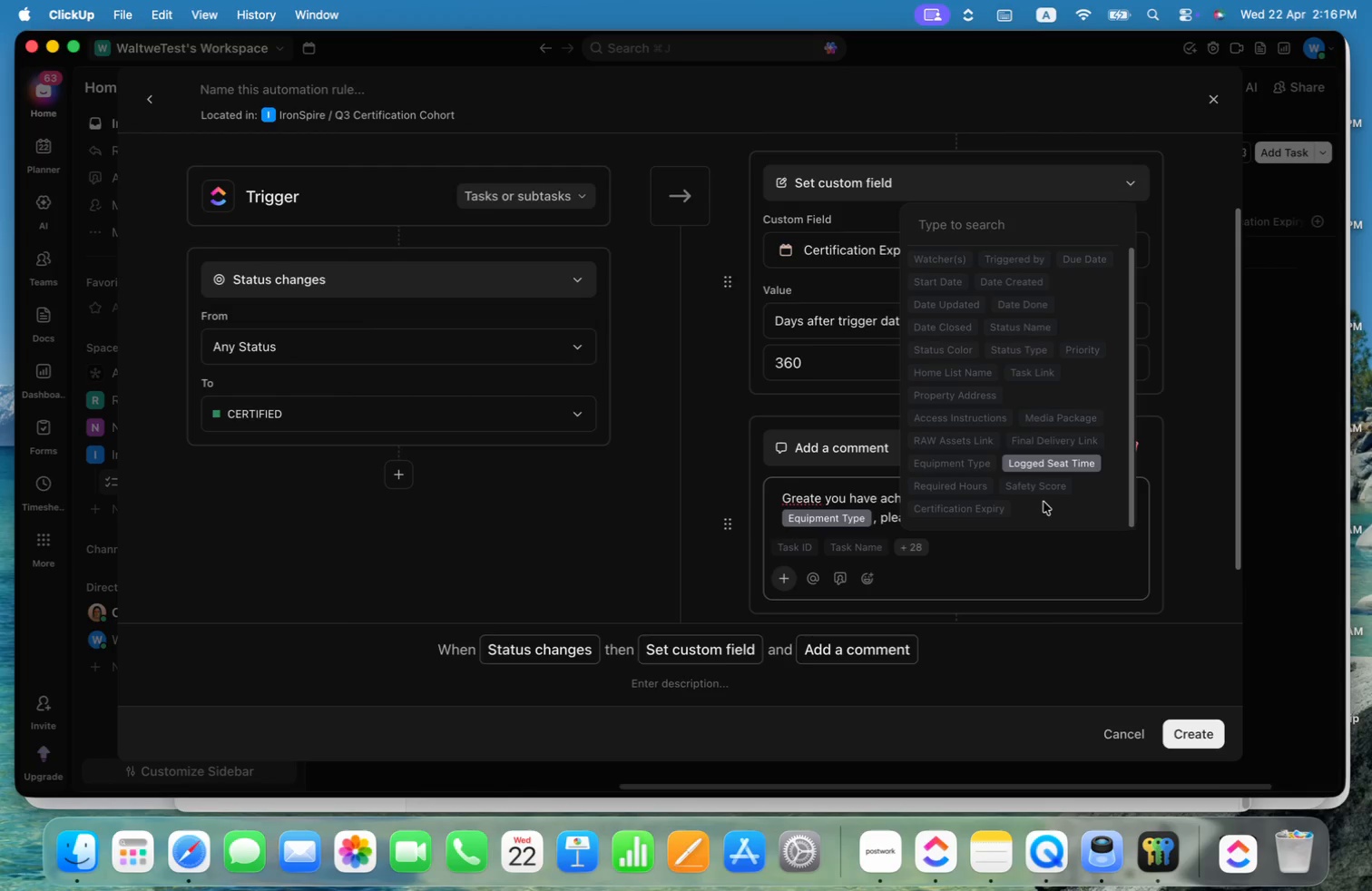 
left_click([1000, 507])
 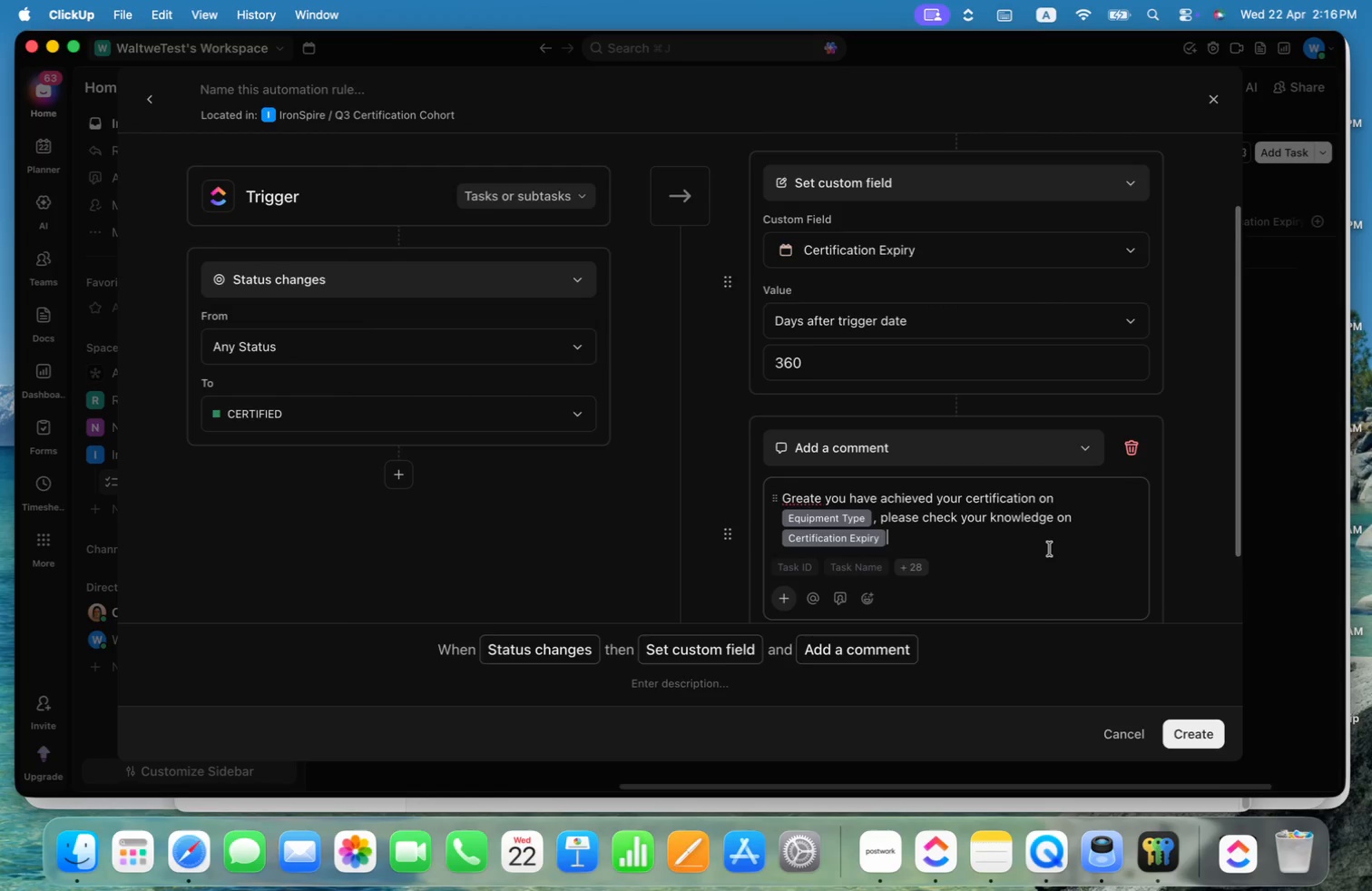 
key(Alt+ArrowUp)
 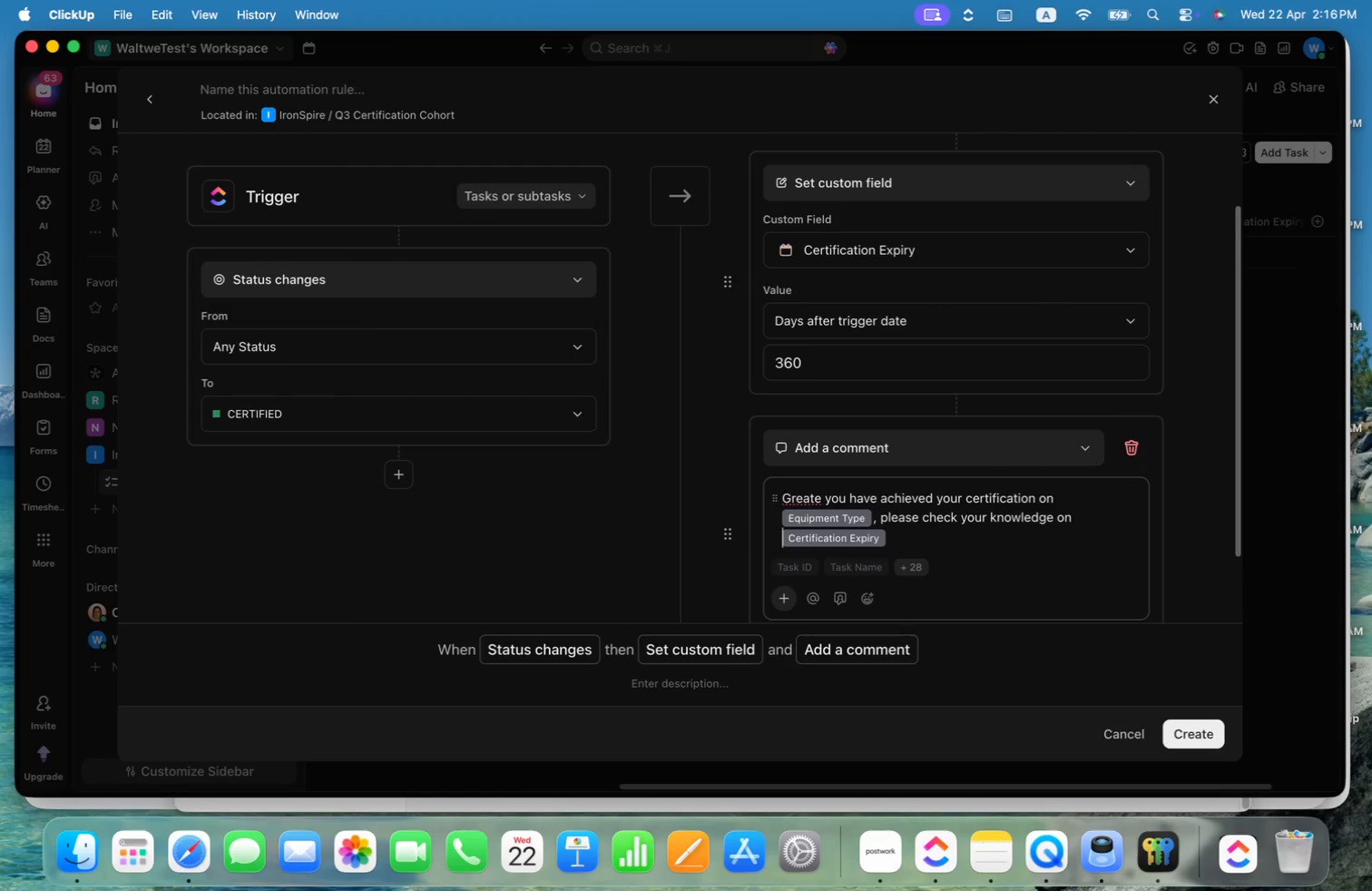 
key(Alt+ArrowLeft)
 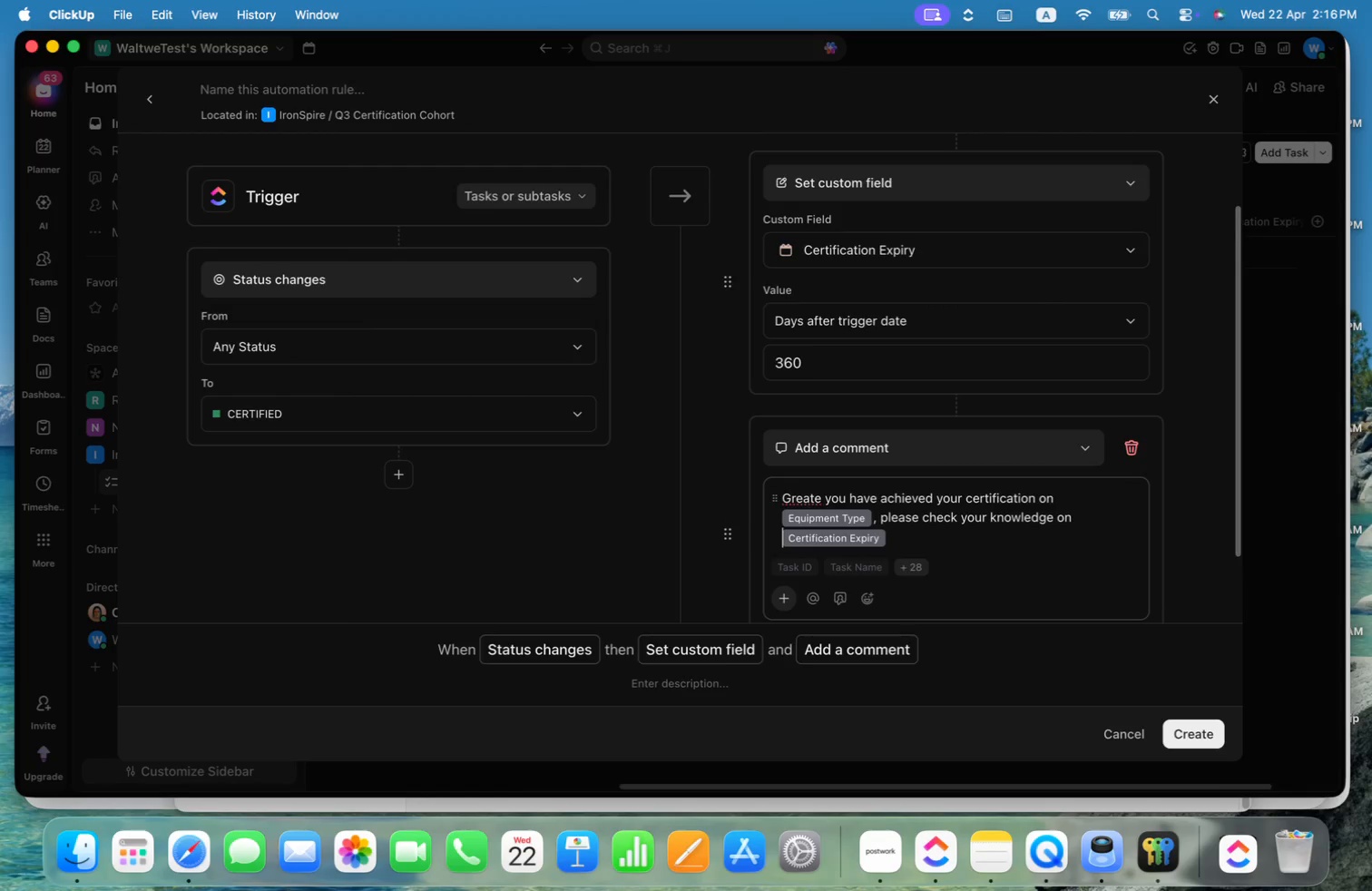 
hold_key(key=ArrowUp, duration=0.34)
 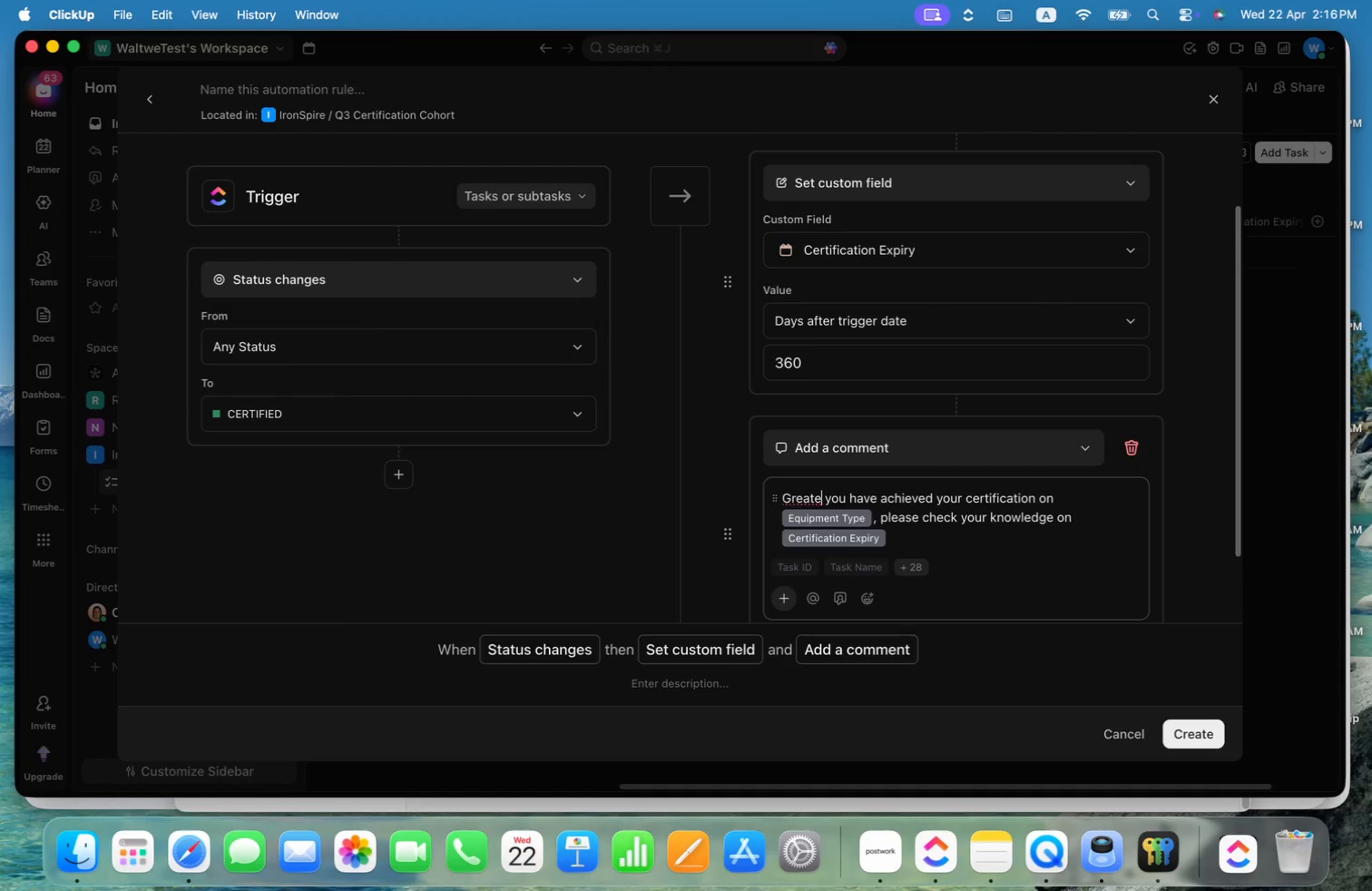 
hold_key(key=ArrowLeft, duration=0.39)
 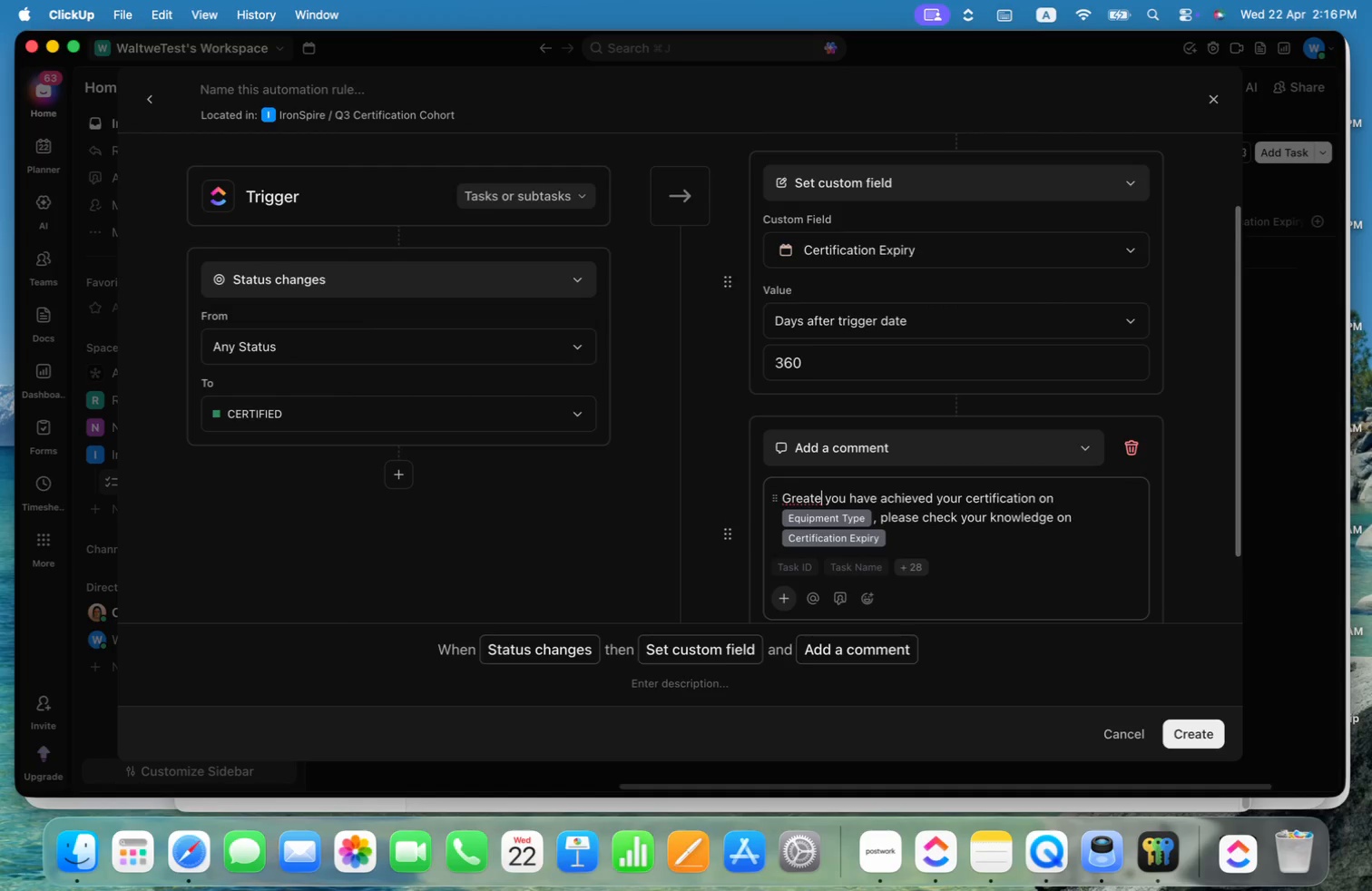 
key(Meta+CommandLeft)
 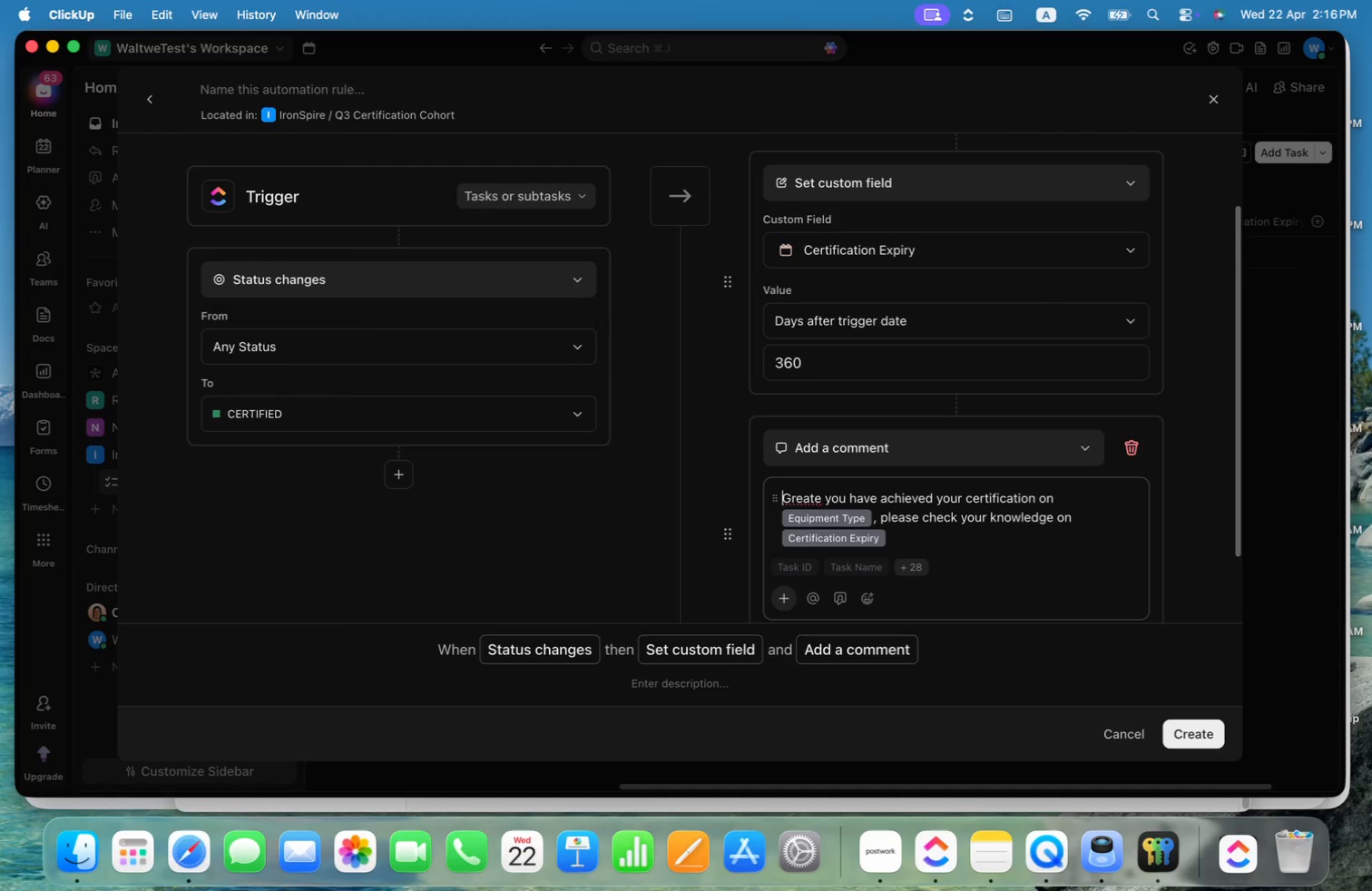 
key(Alt+ArrowRight)
 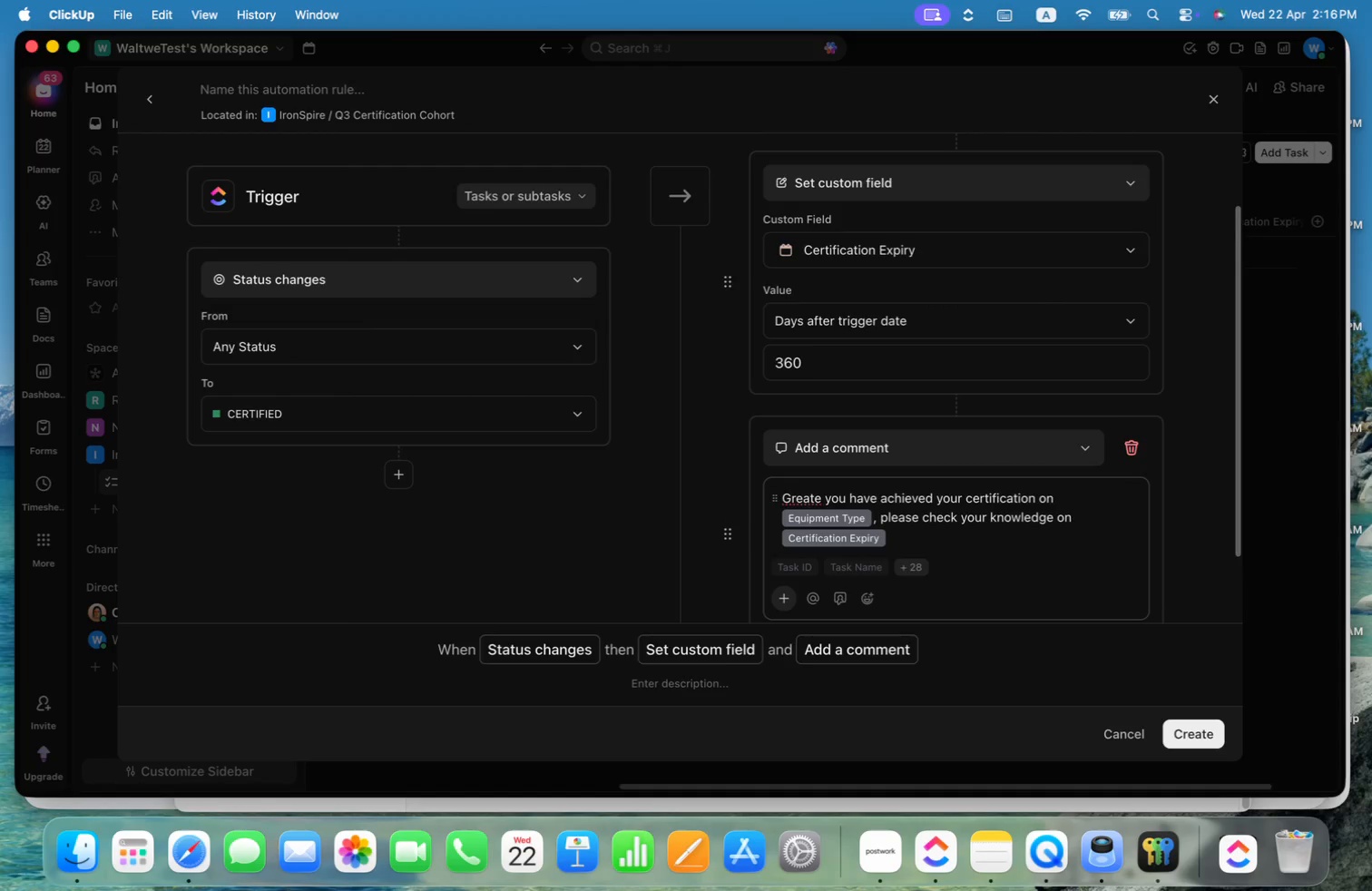 
type(!!)
 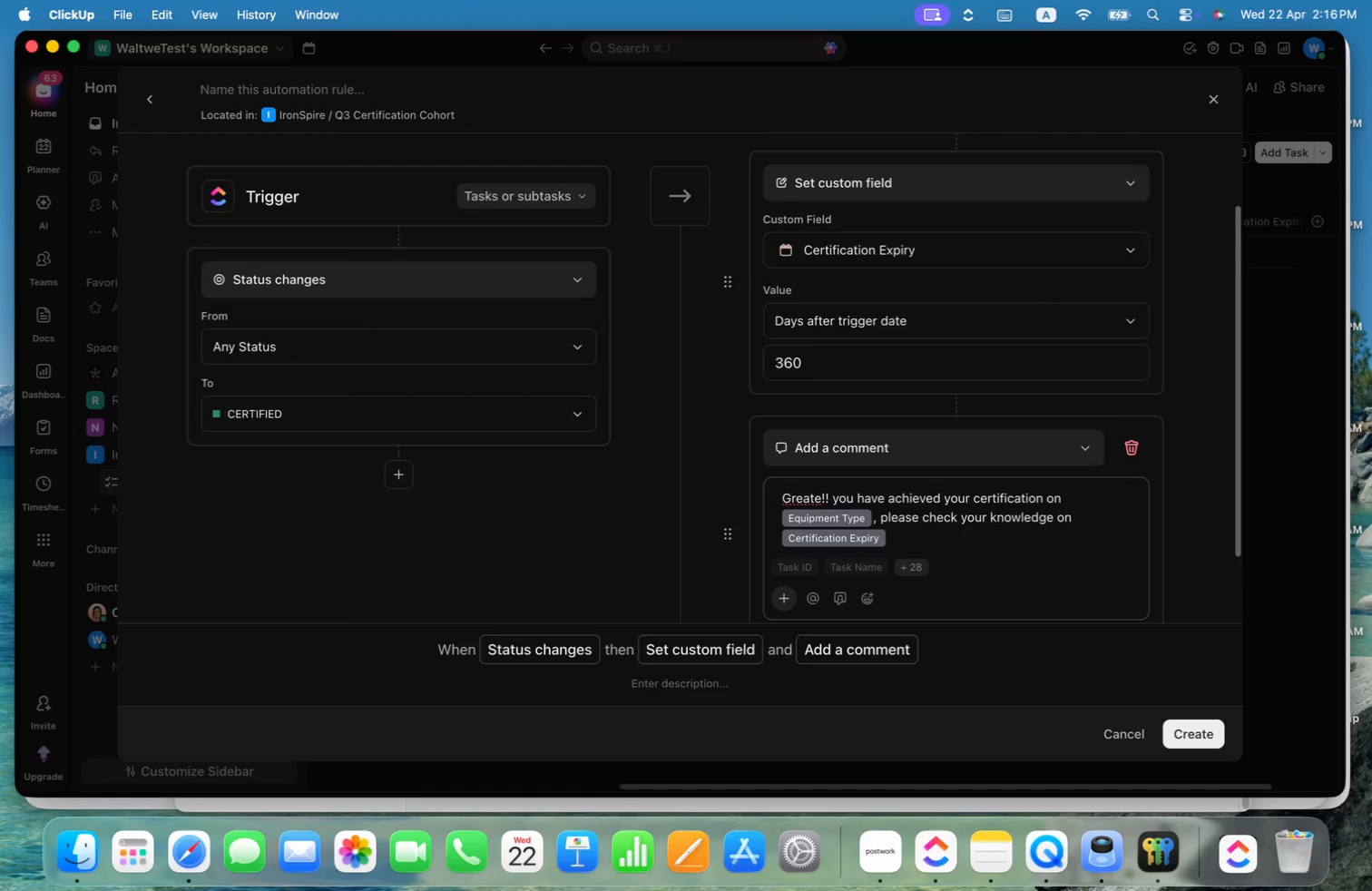 
key(ArrowRight)
 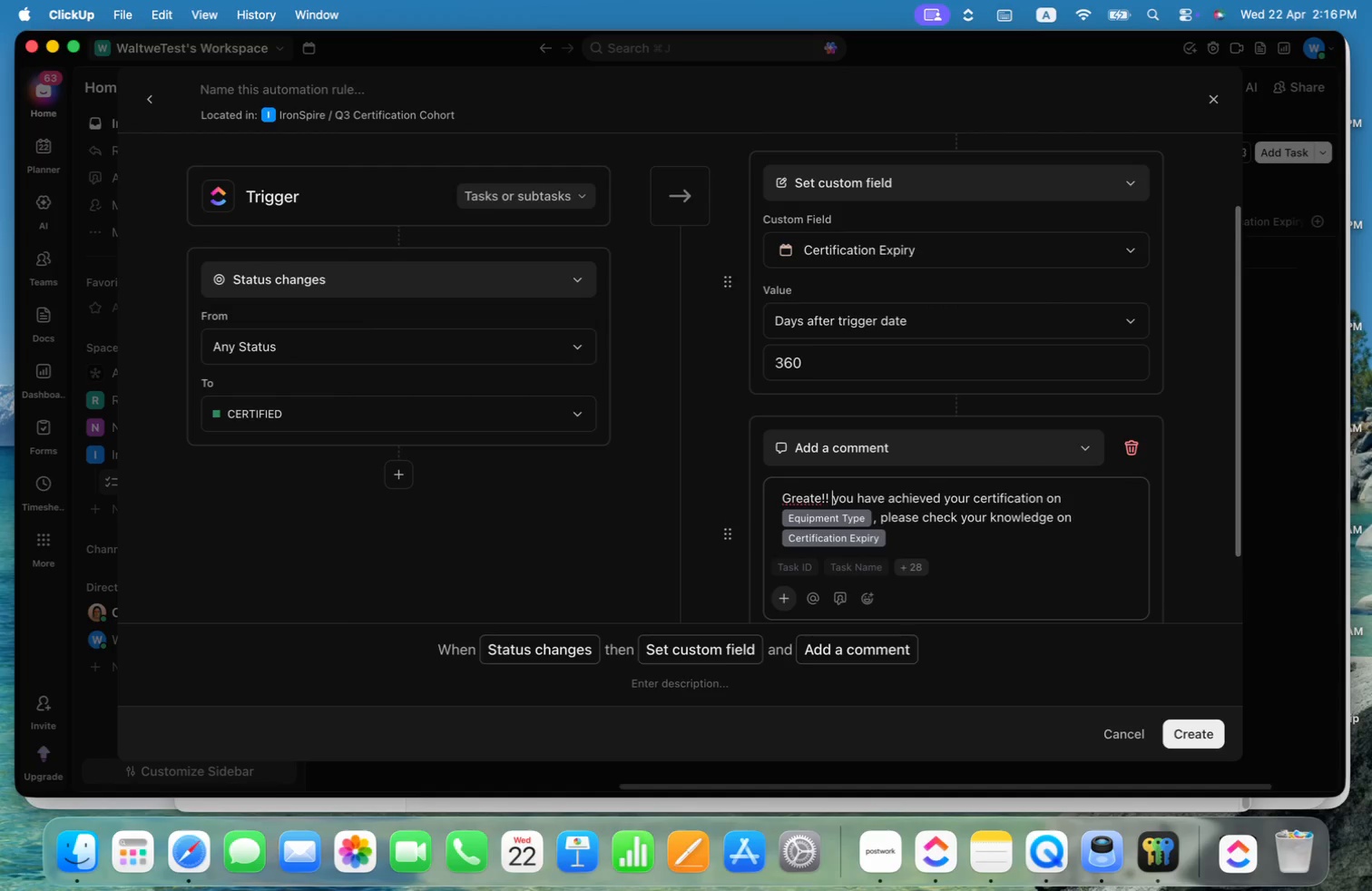 
key(ArrowRight)
 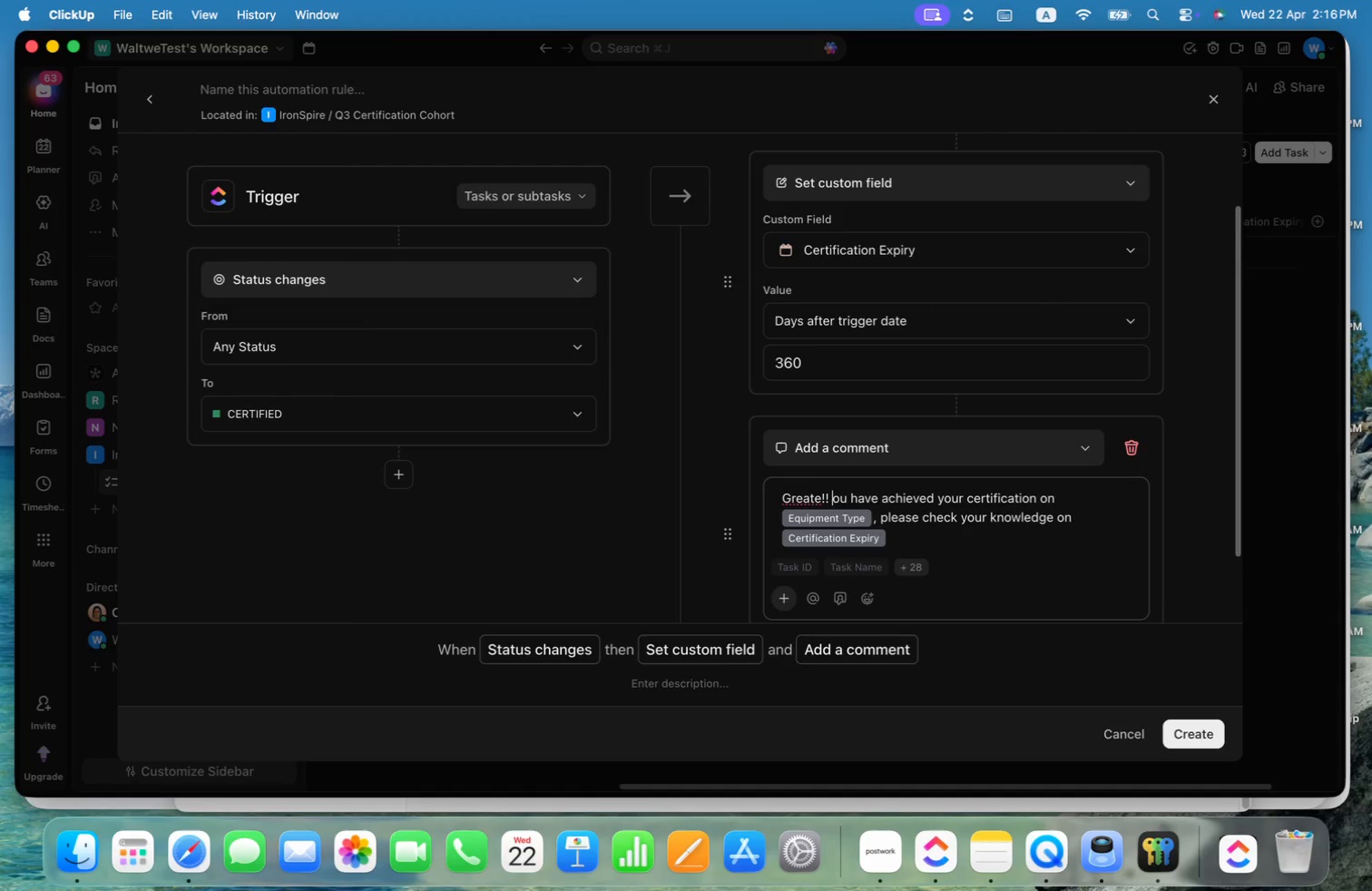 
key(Backspace)
 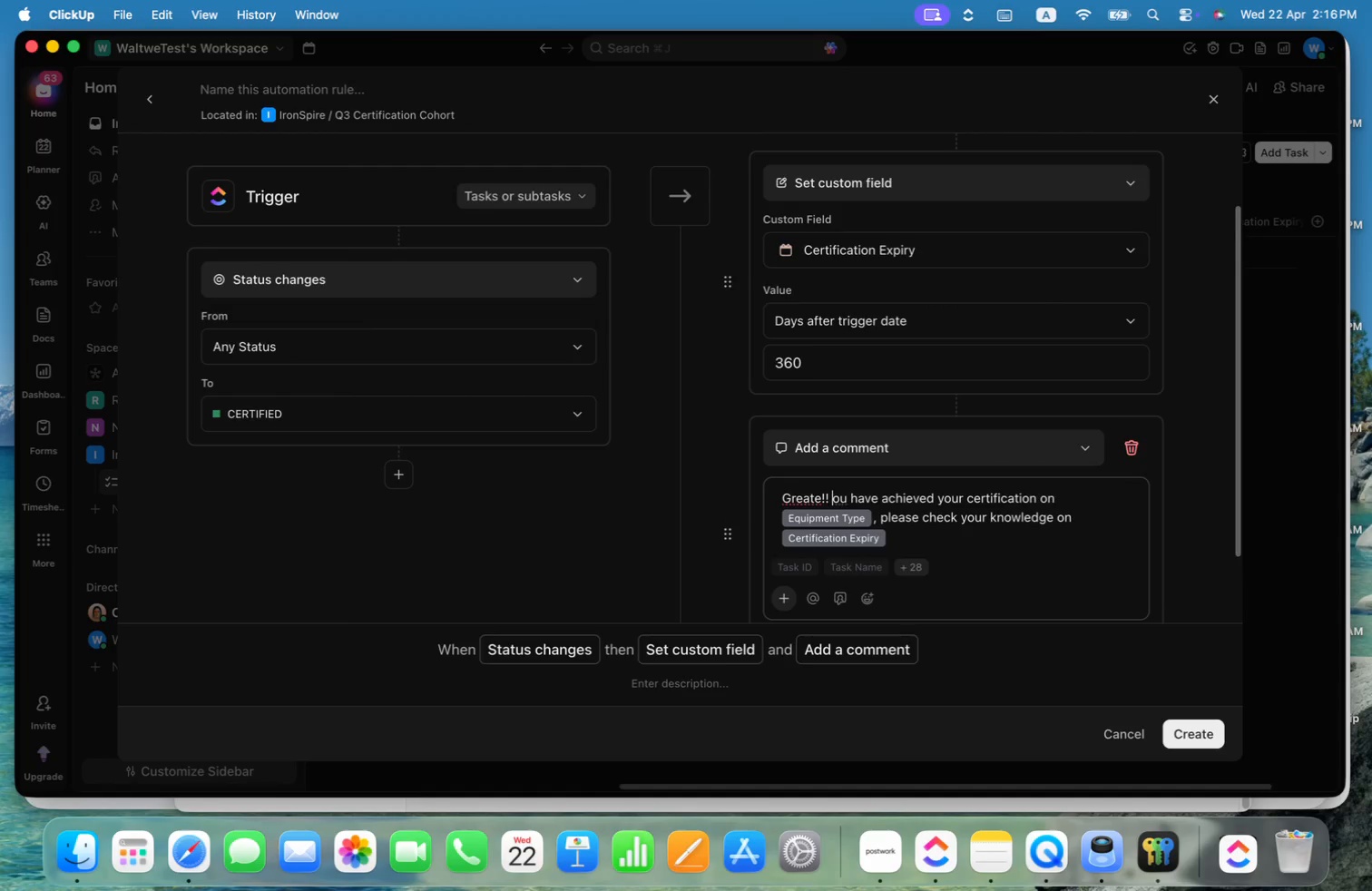 
key(Shift+Y)
 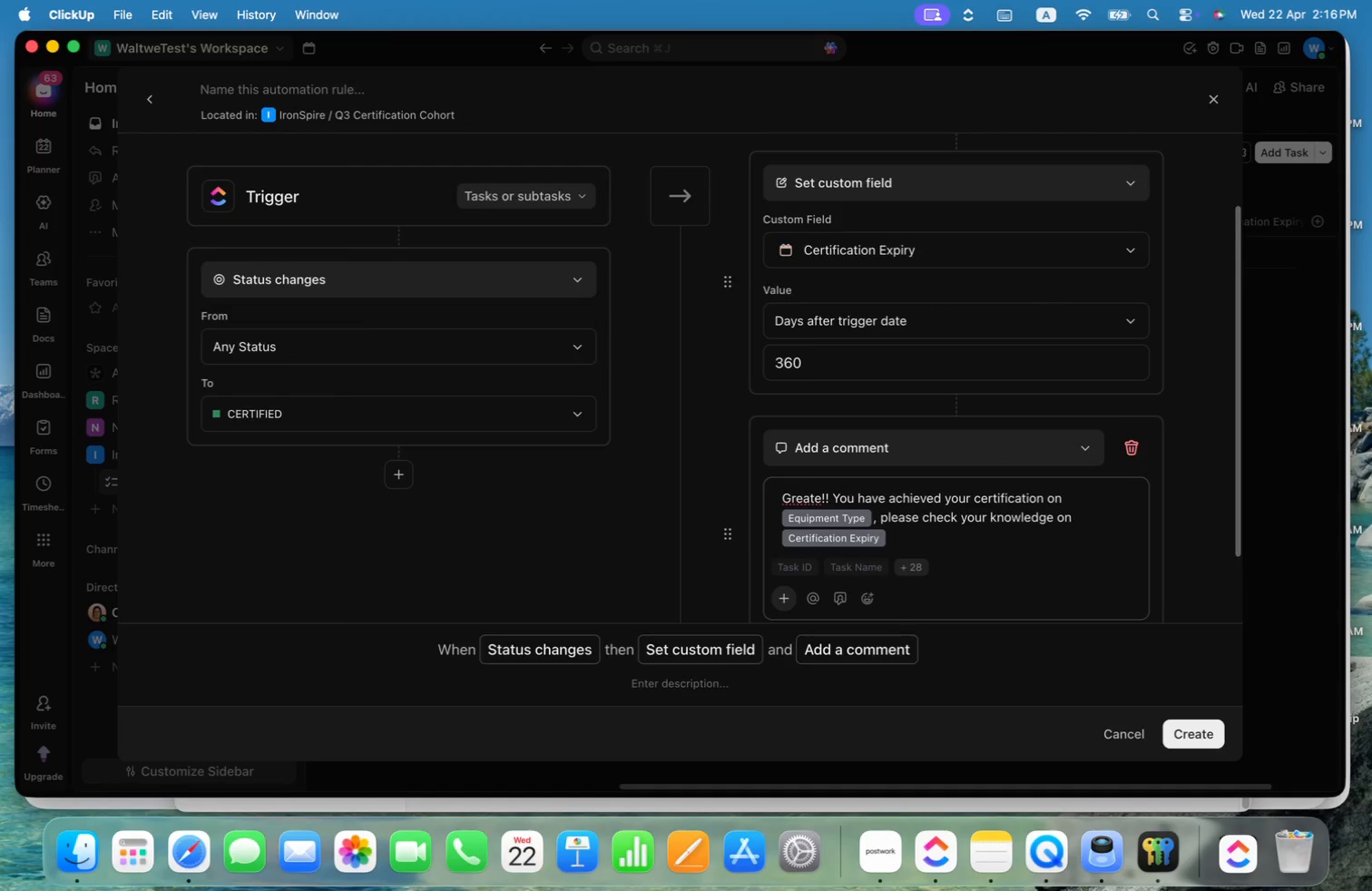 
key(ArrowLeft)
 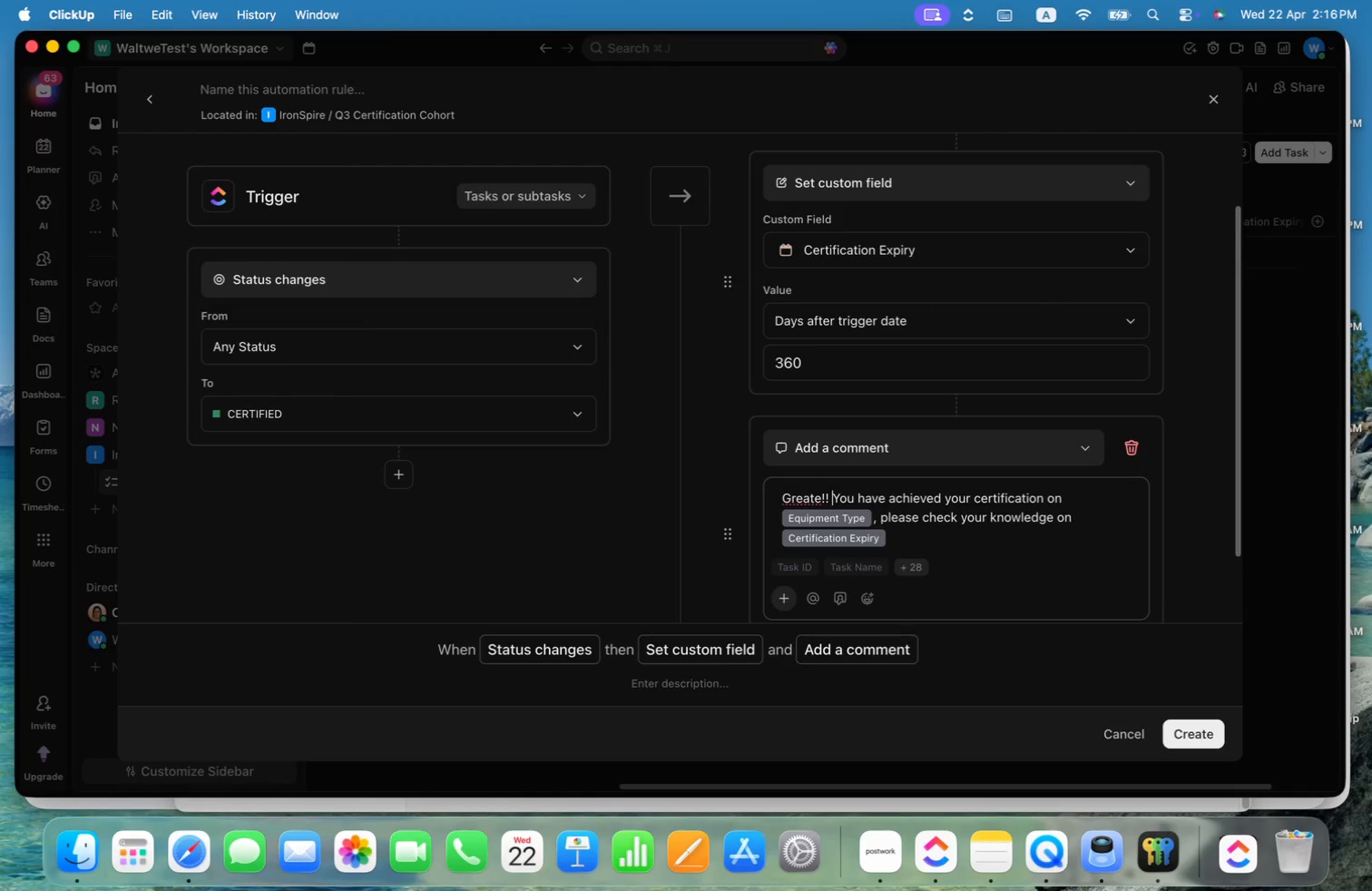 
key(ArrowLeft)
 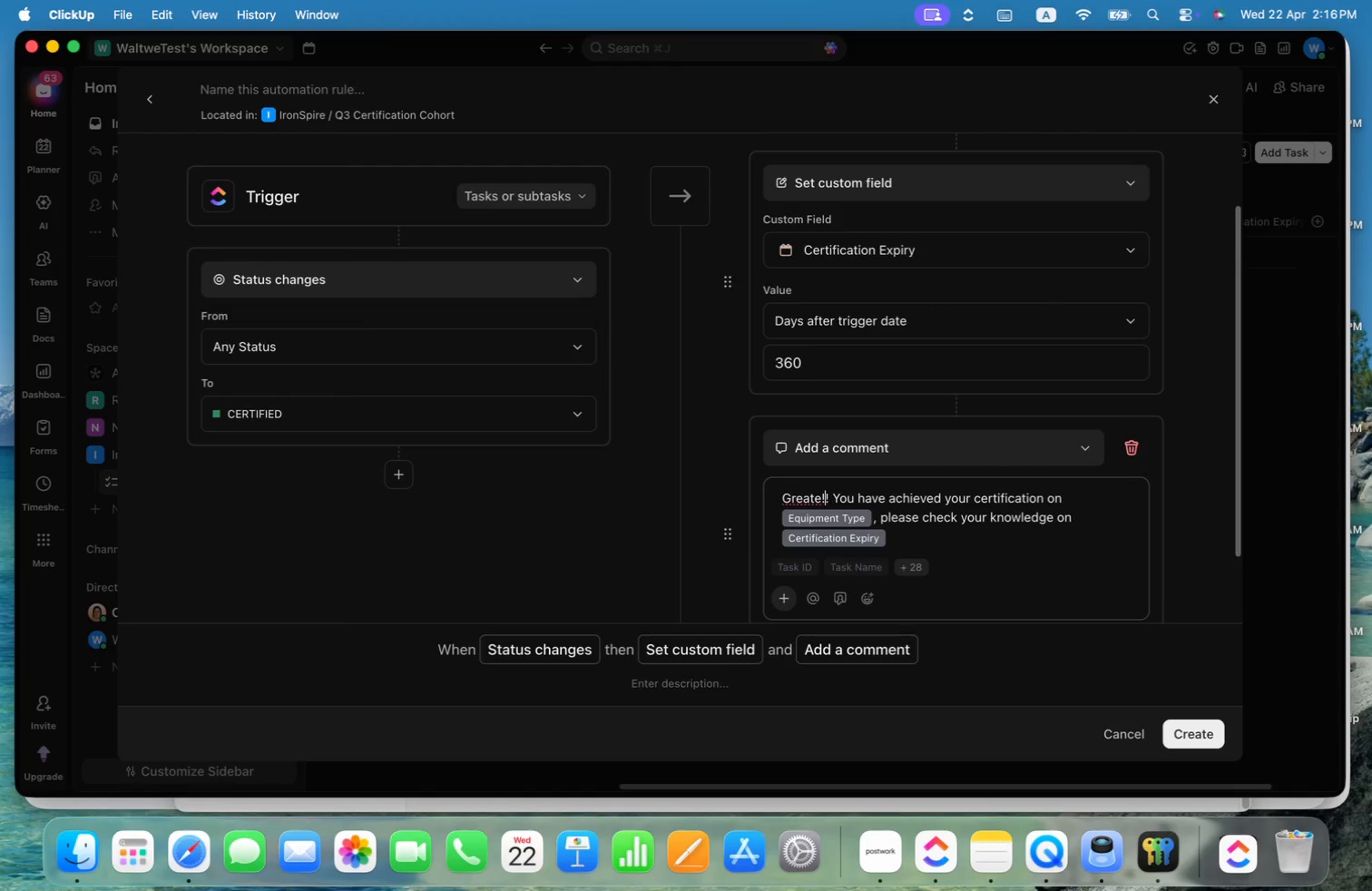 
key(ArrowLeft)
 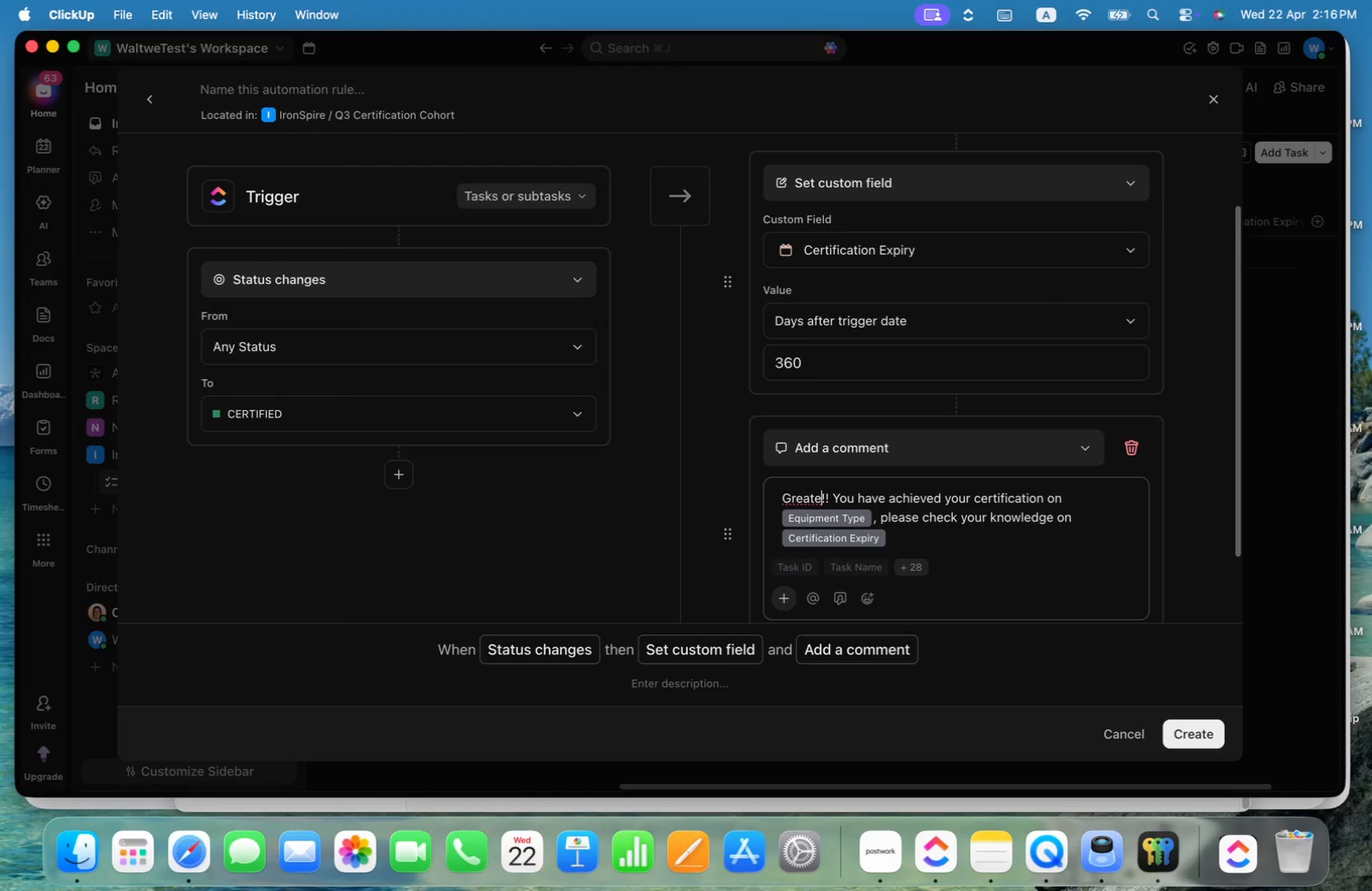 
key(ArrowLeft)
 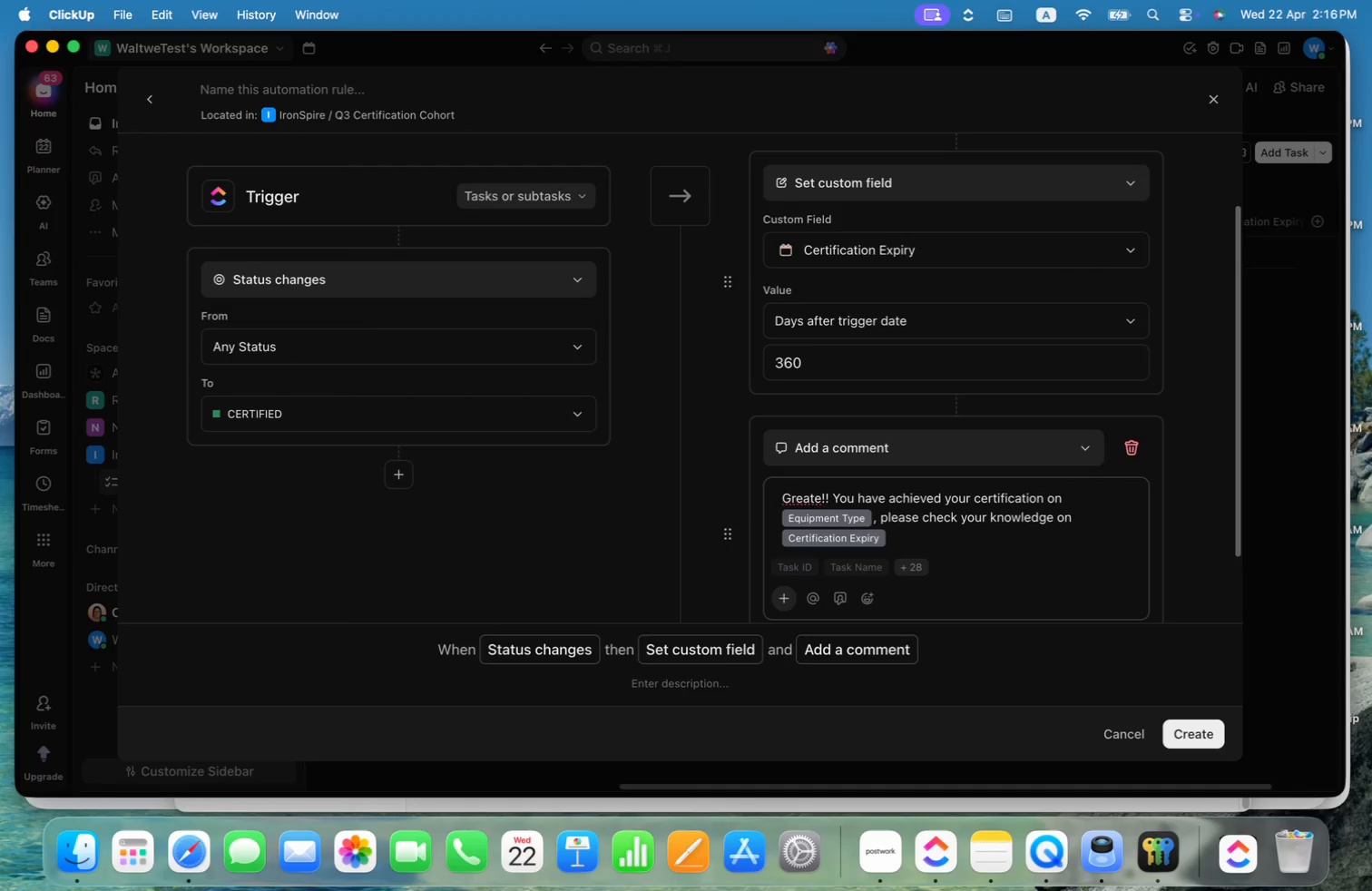 
key(Alt+ArrowRight)
 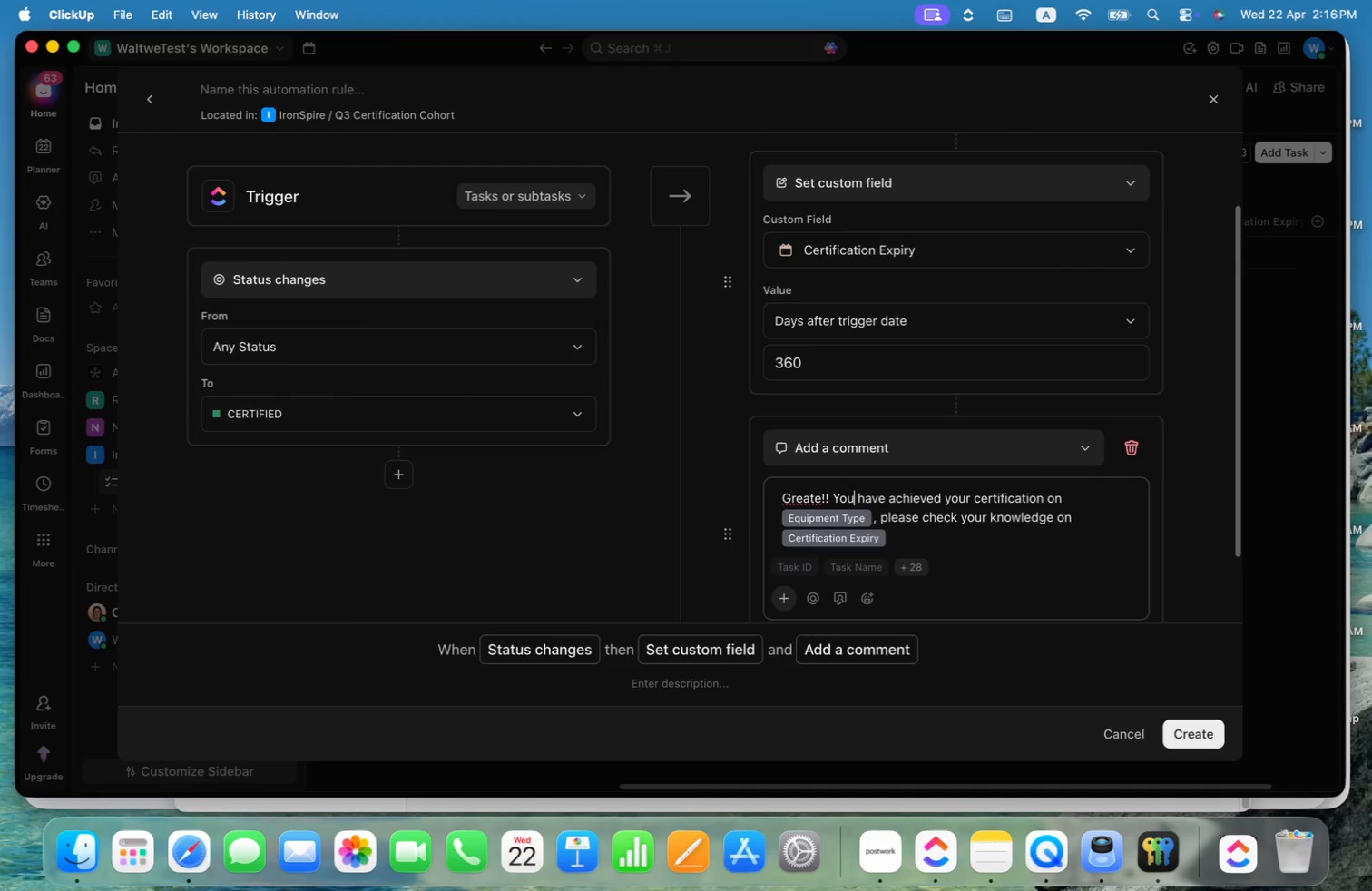 
key(Alt+ArrowRight)
 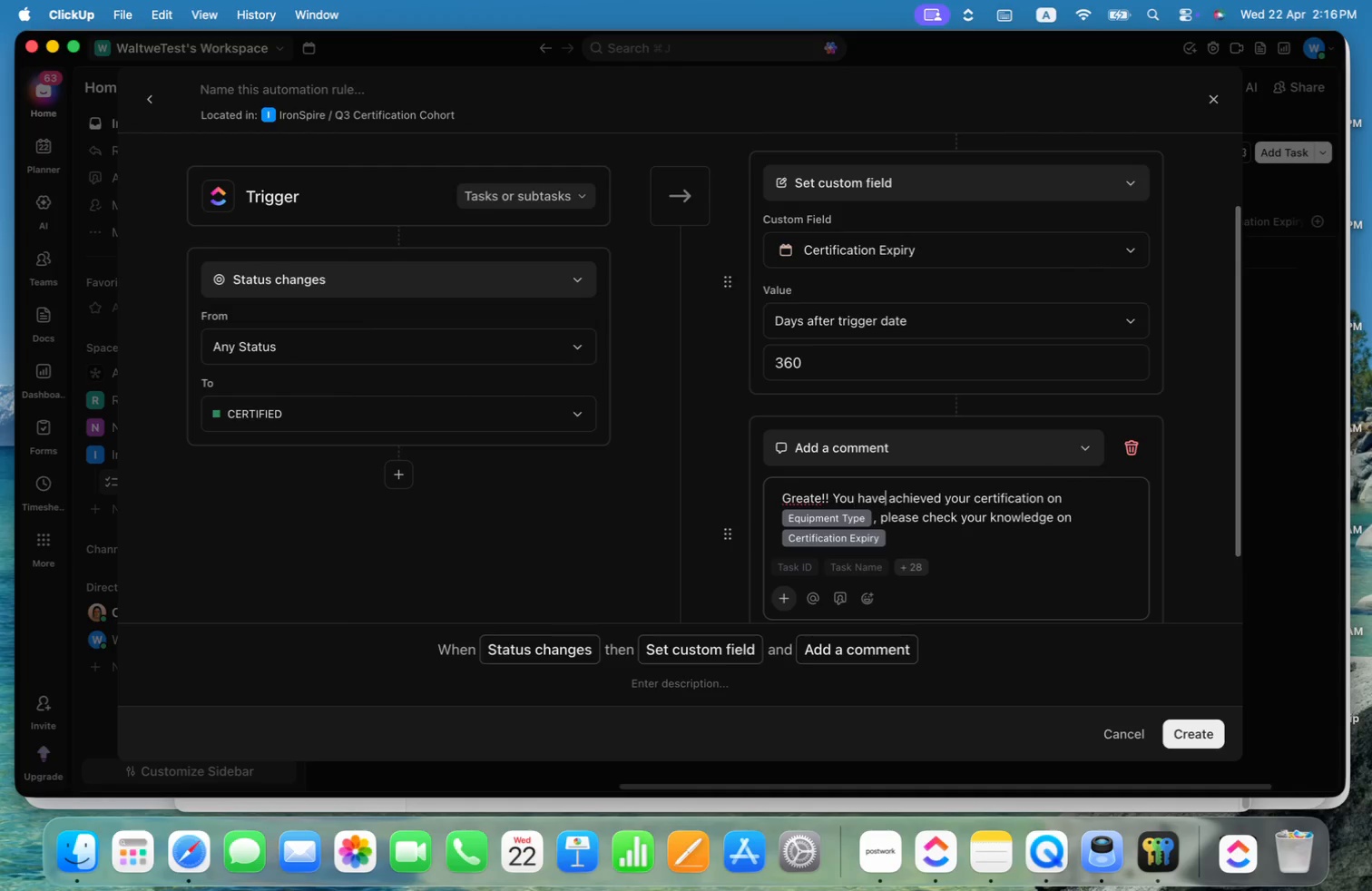 
key(Alt+ArrowRight)
 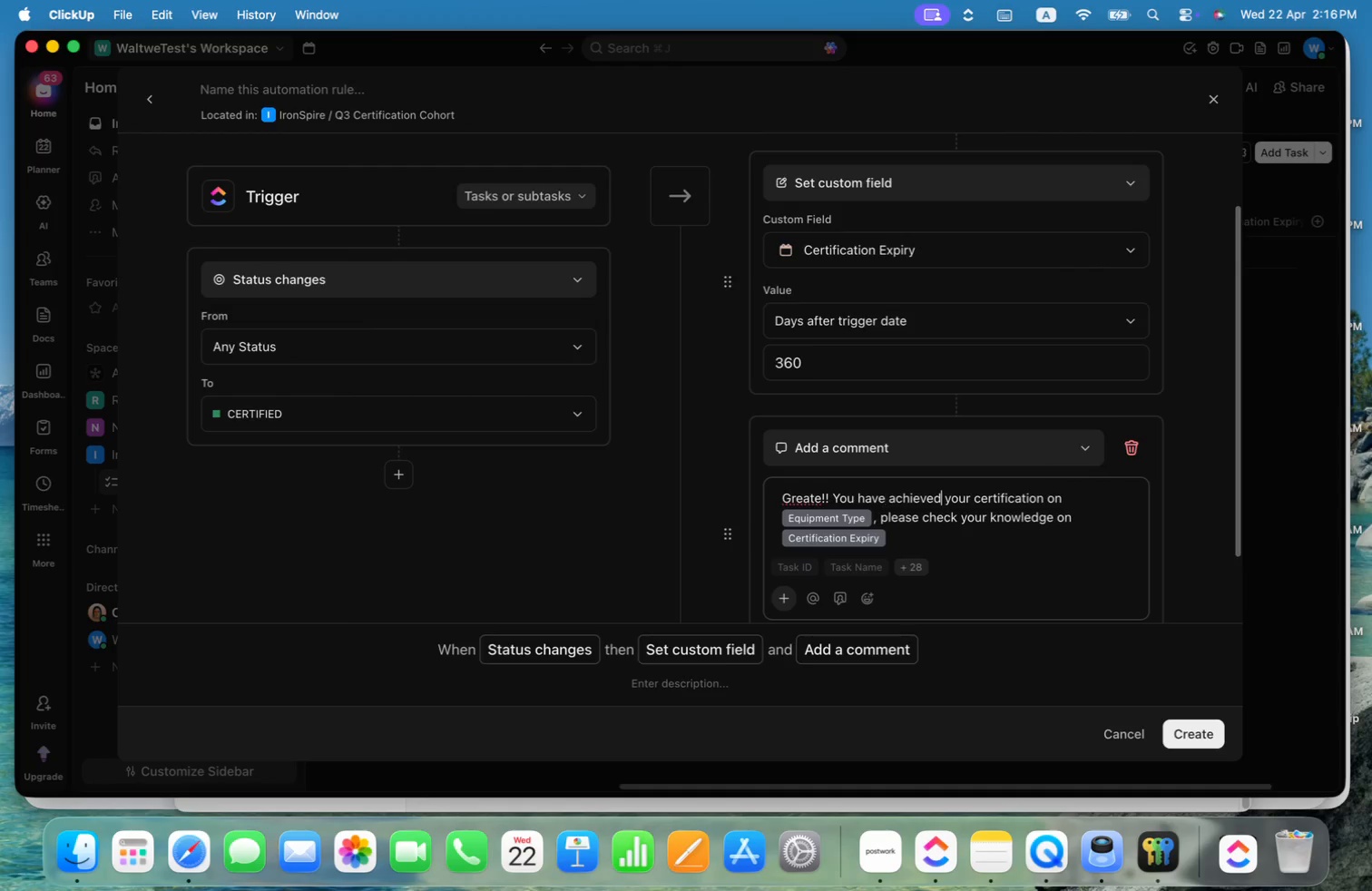 
key(Alt+ArrowRight)
 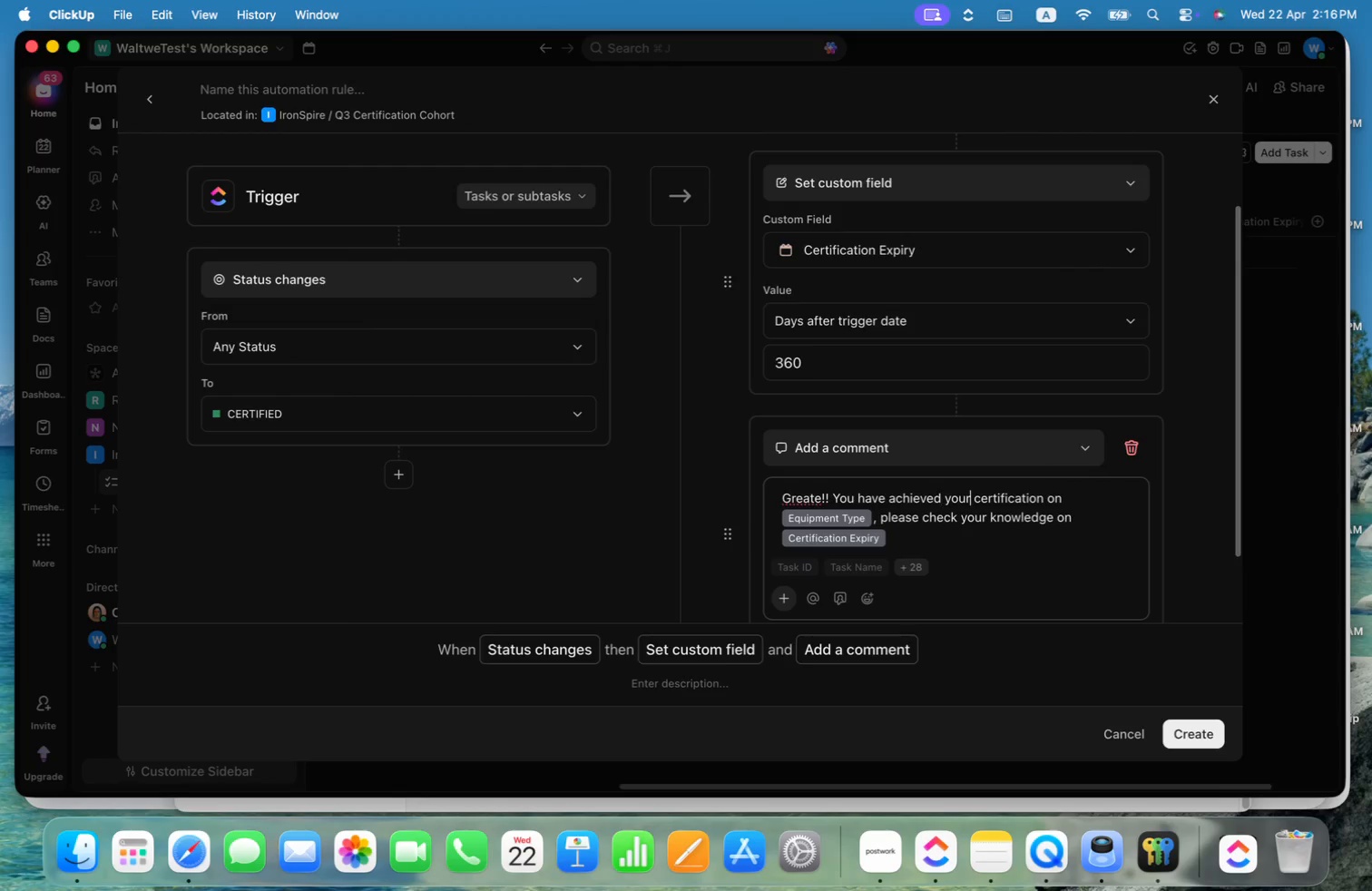 
key(Alt+ArrowRight)
 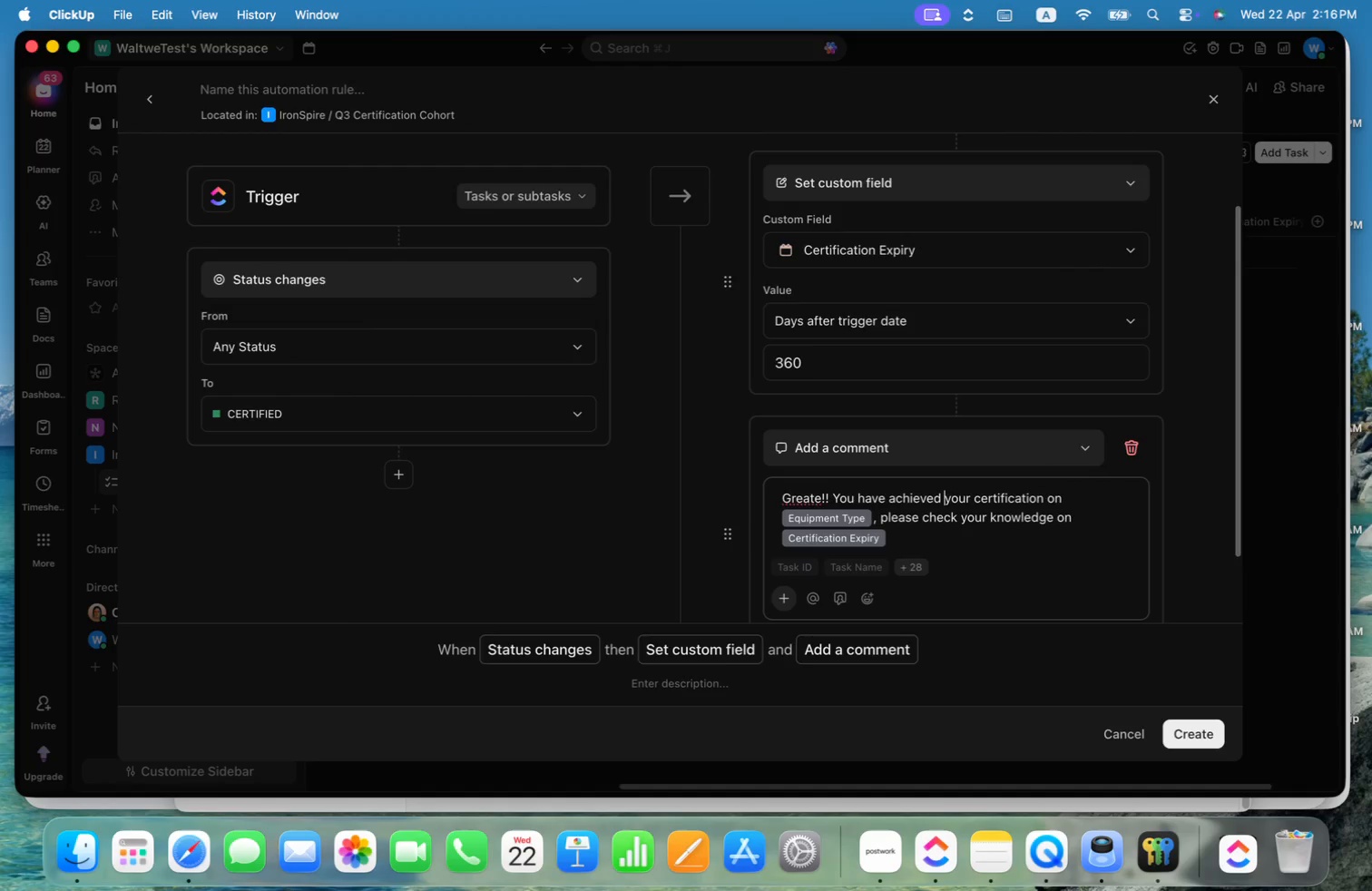 
key(Alt+ArrowLeft)
 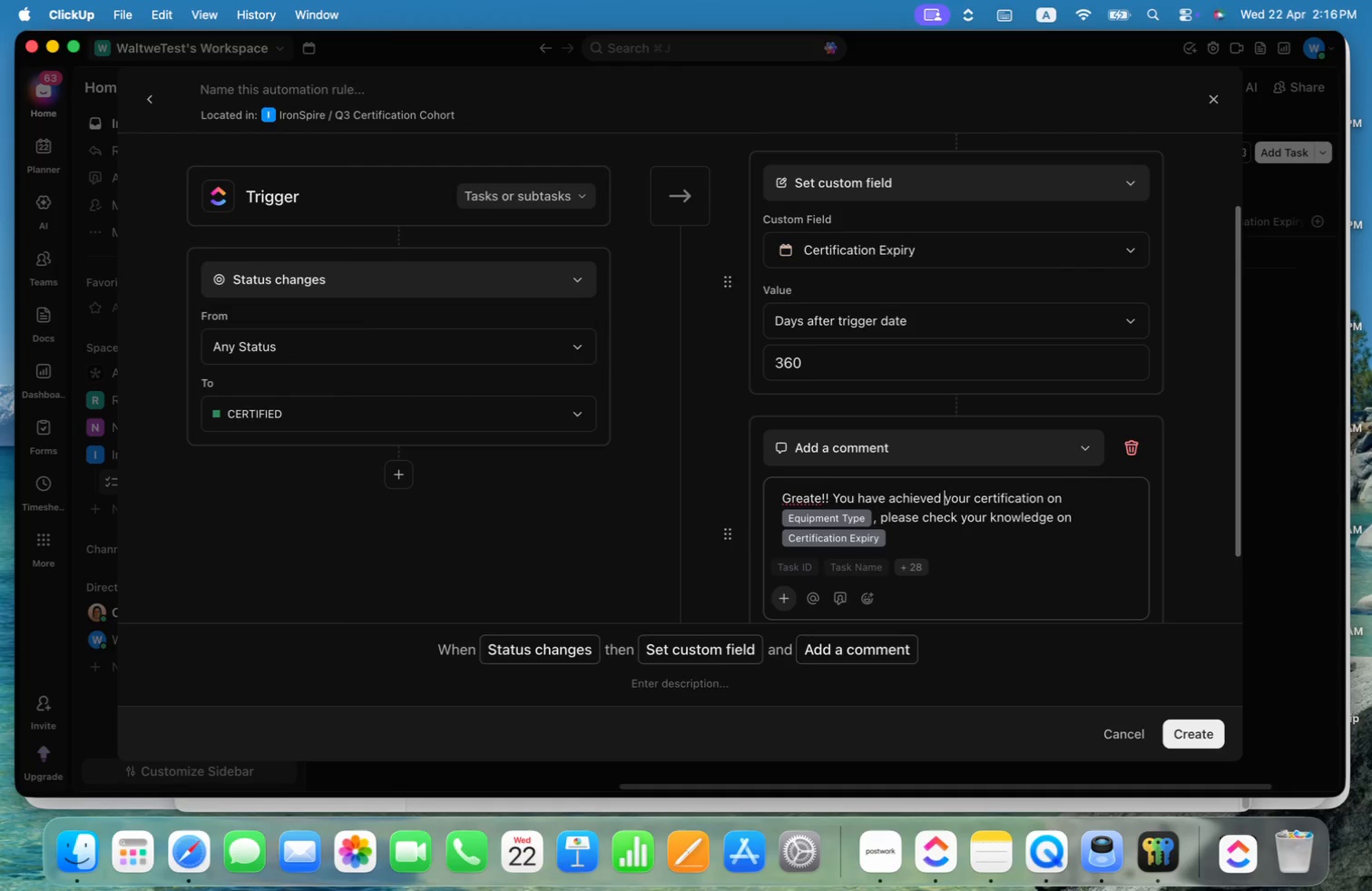 
key(Alt+ArrowRight)
 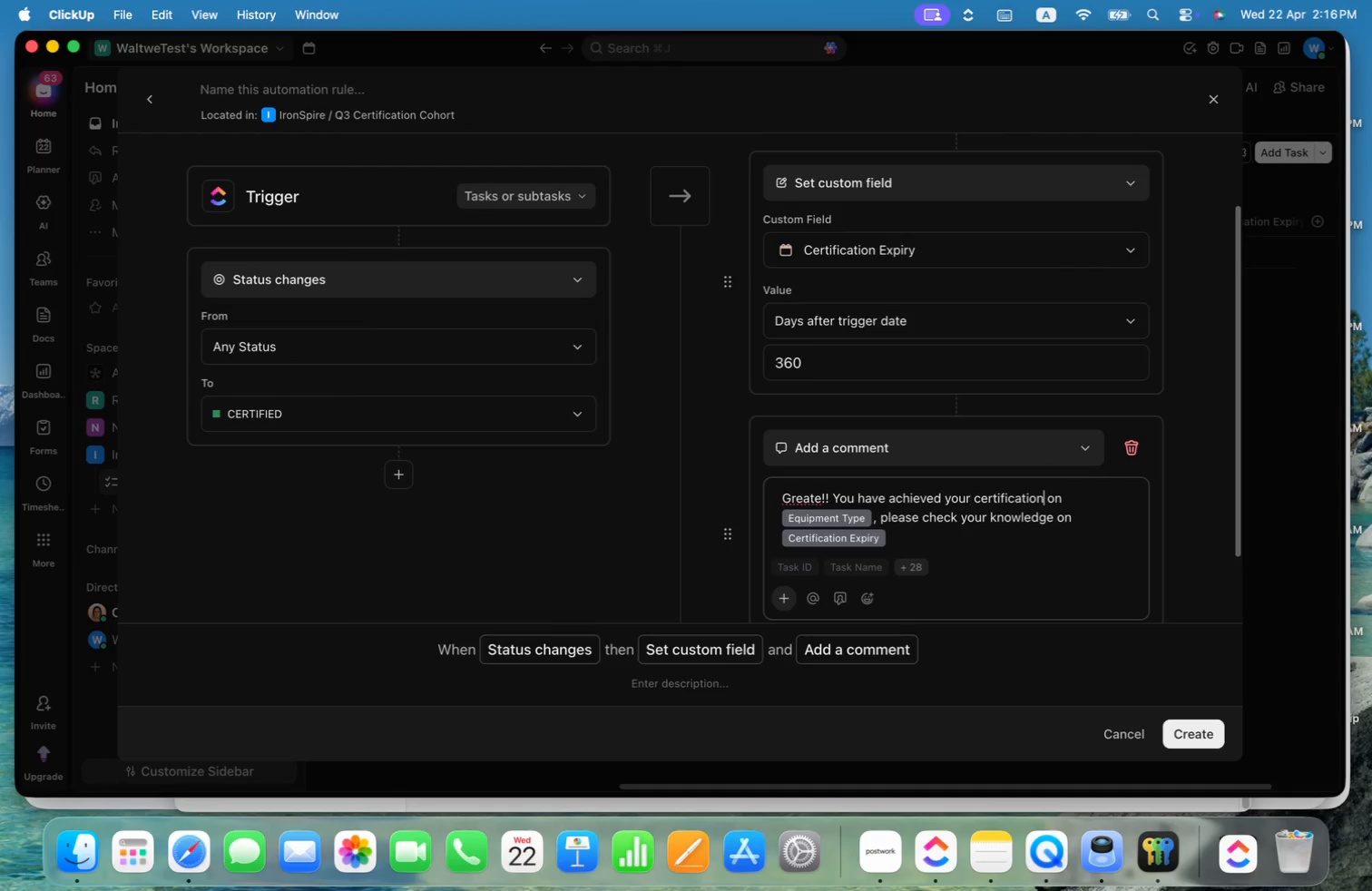 
key(Alt+ArrowRight)
 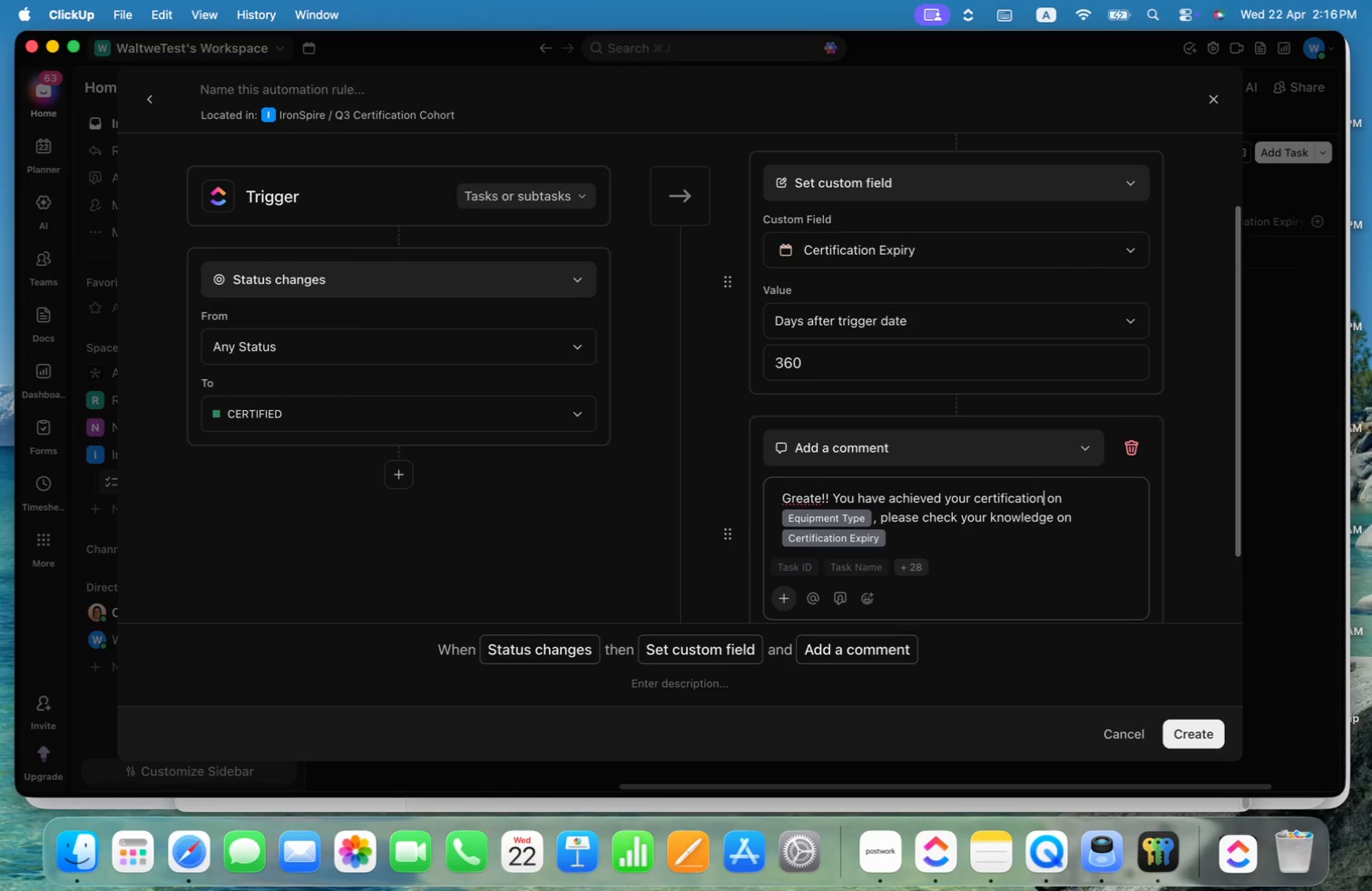 
key(Alt+ArrowLeft)
 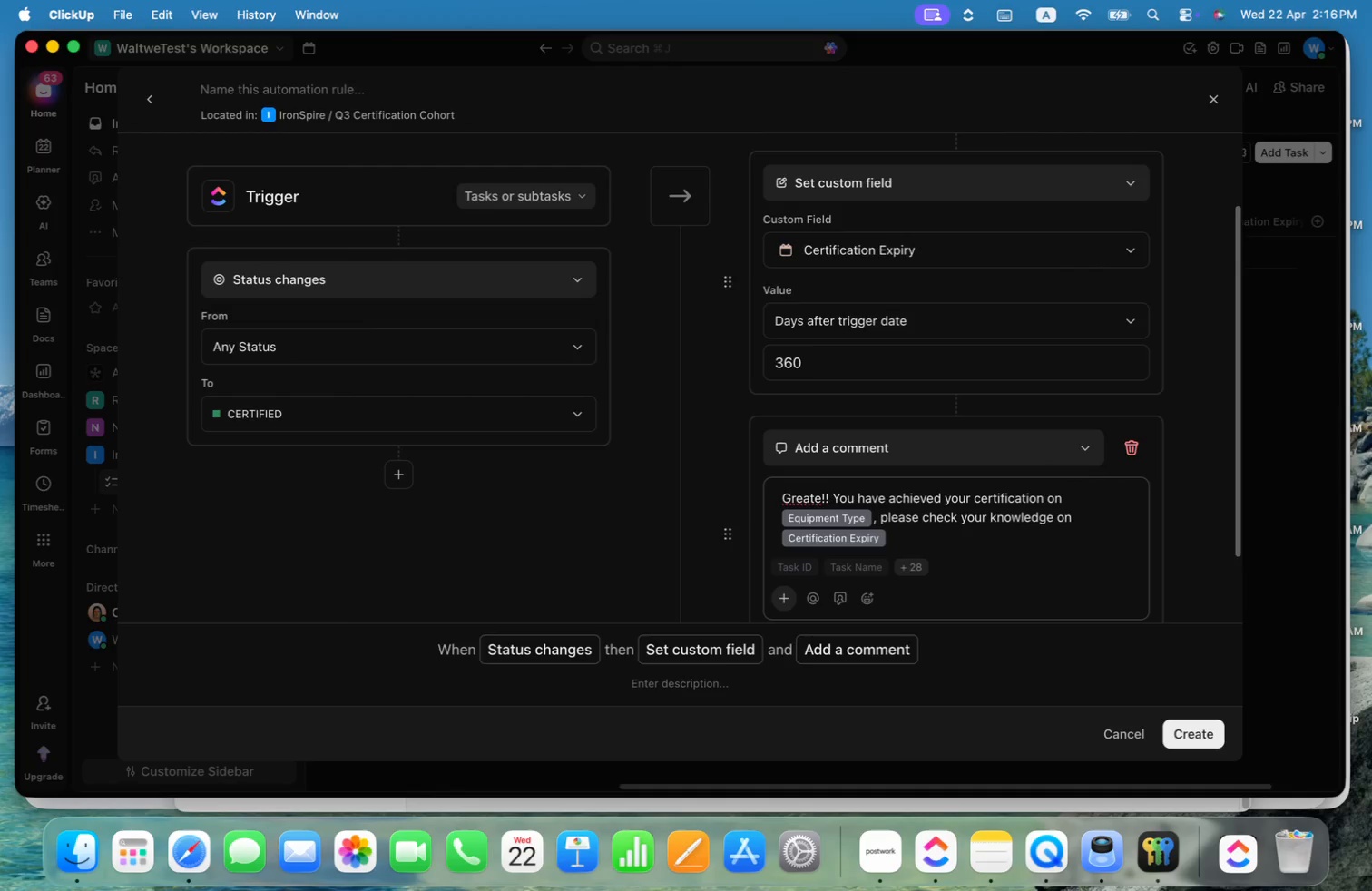 
type(goals )
 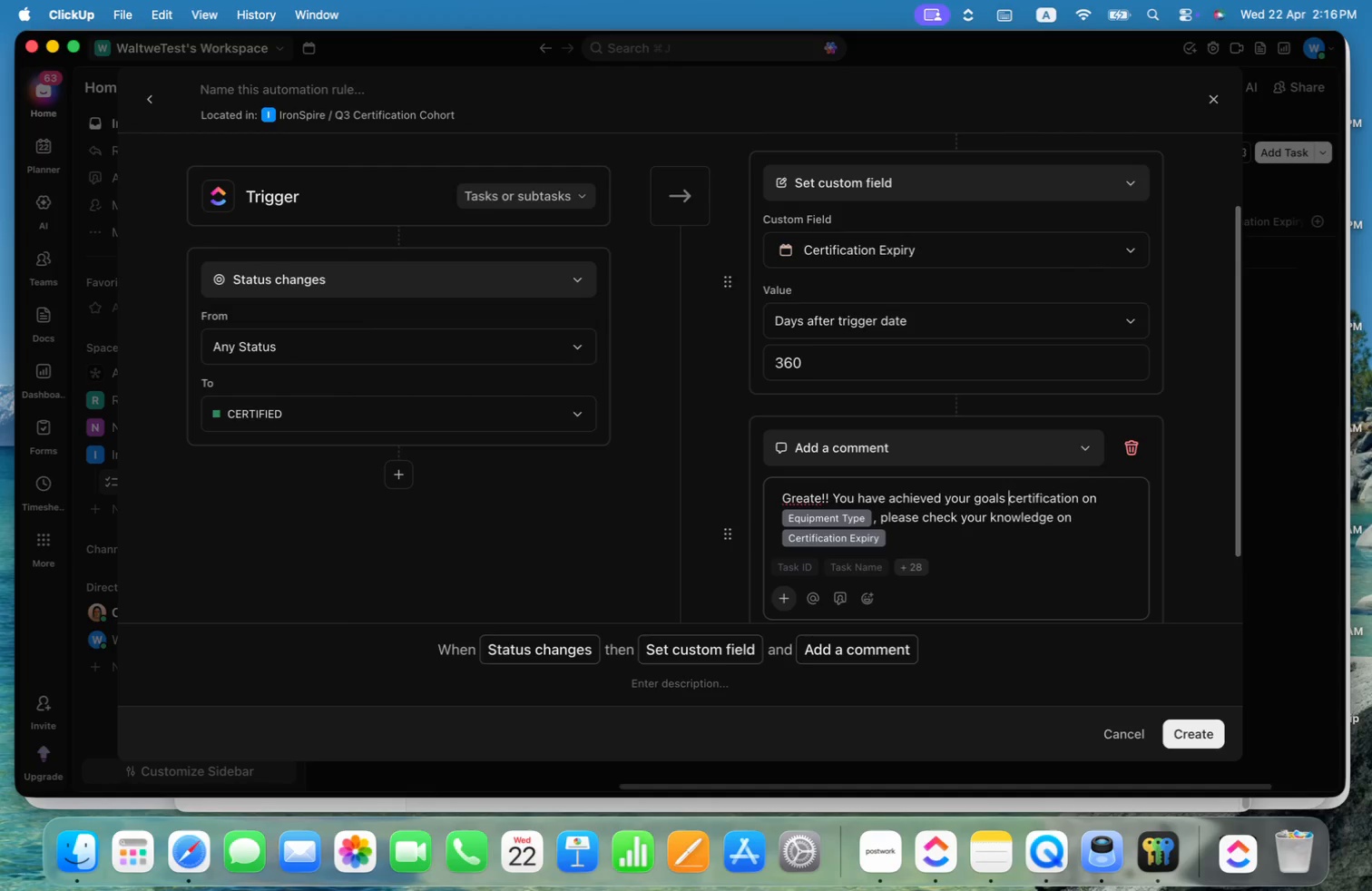 
key(Alt+Shift+ArrowRight)
 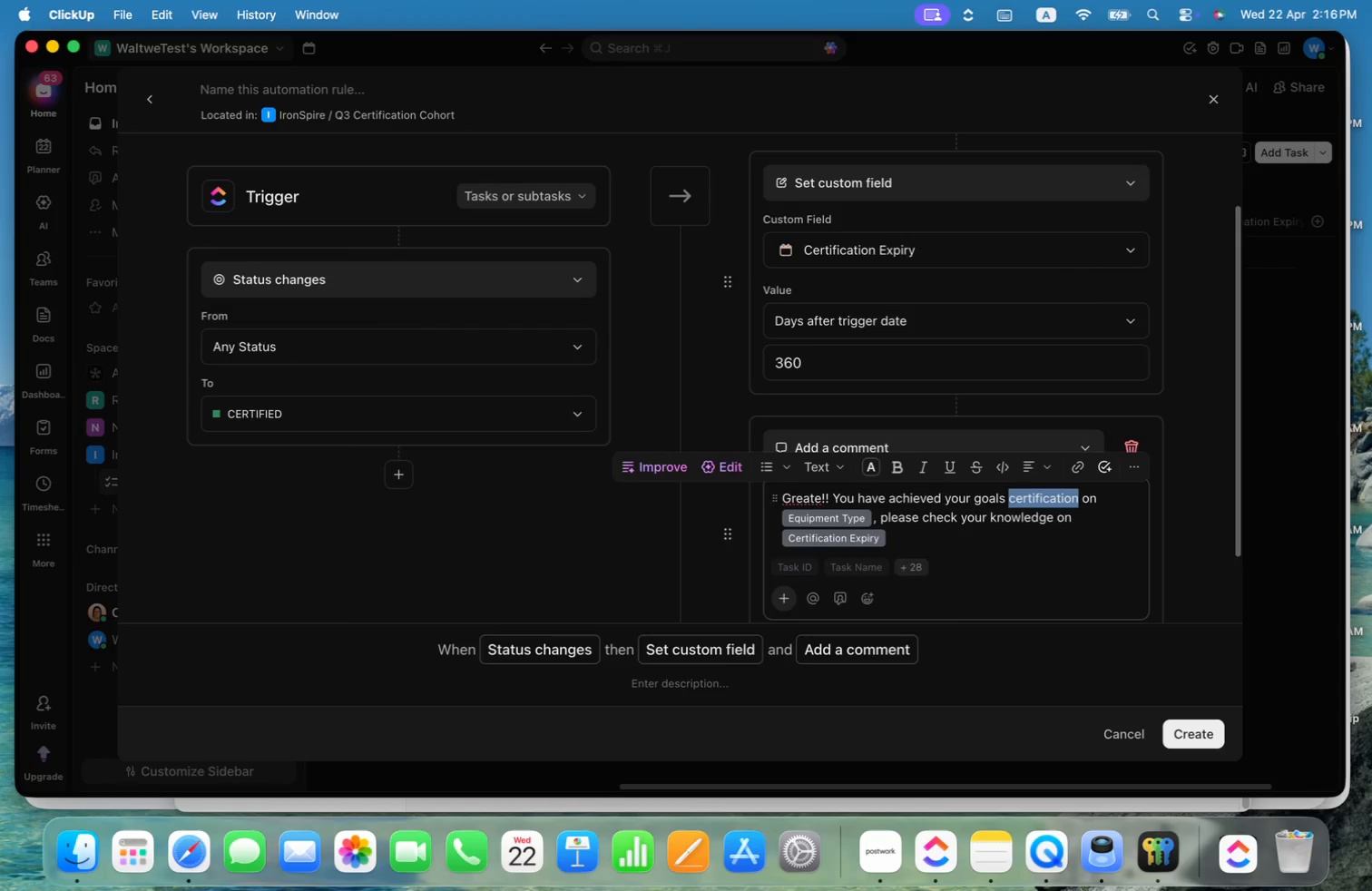 
key(Backspace)
 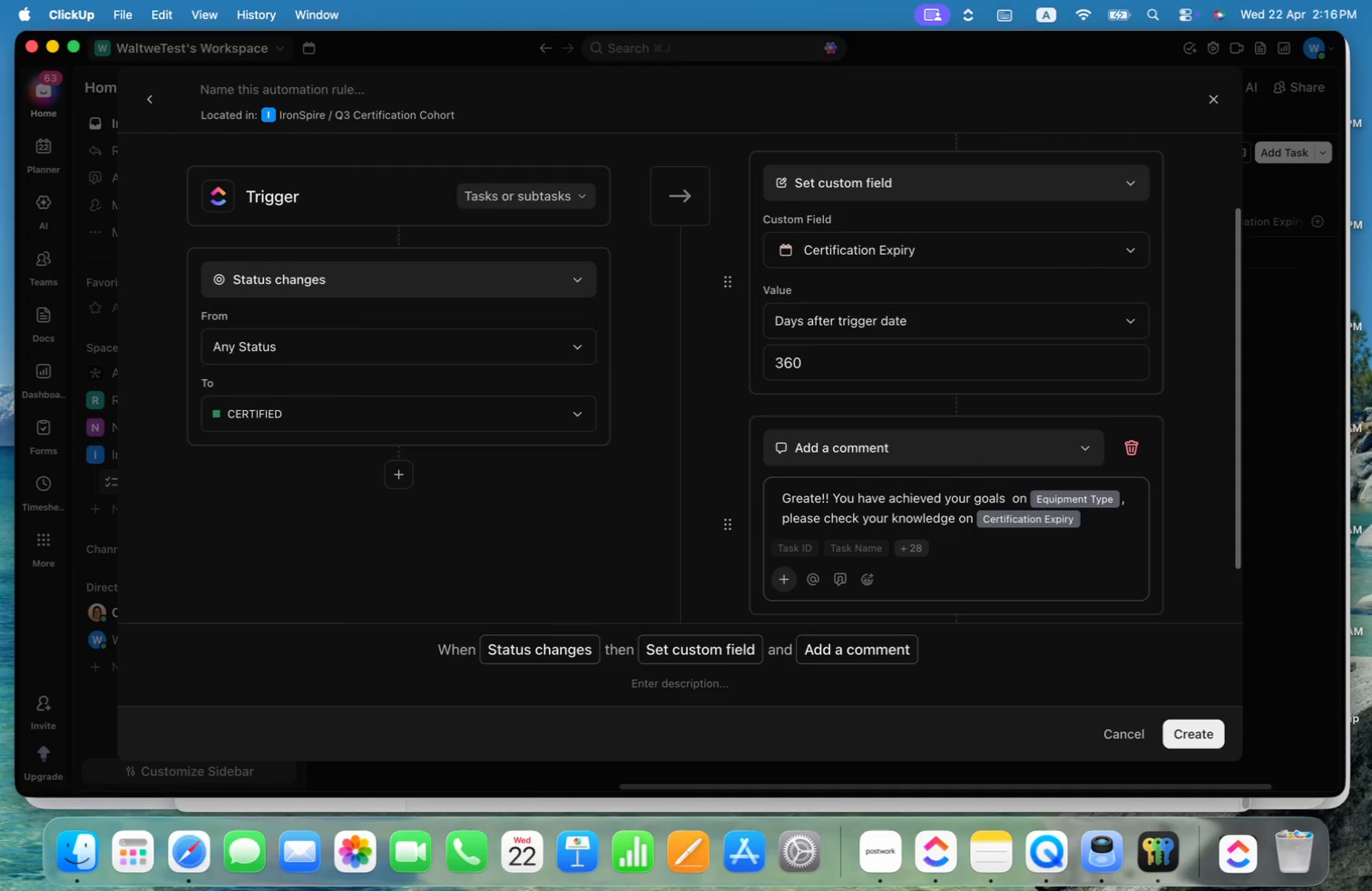 
key(Backspace)
 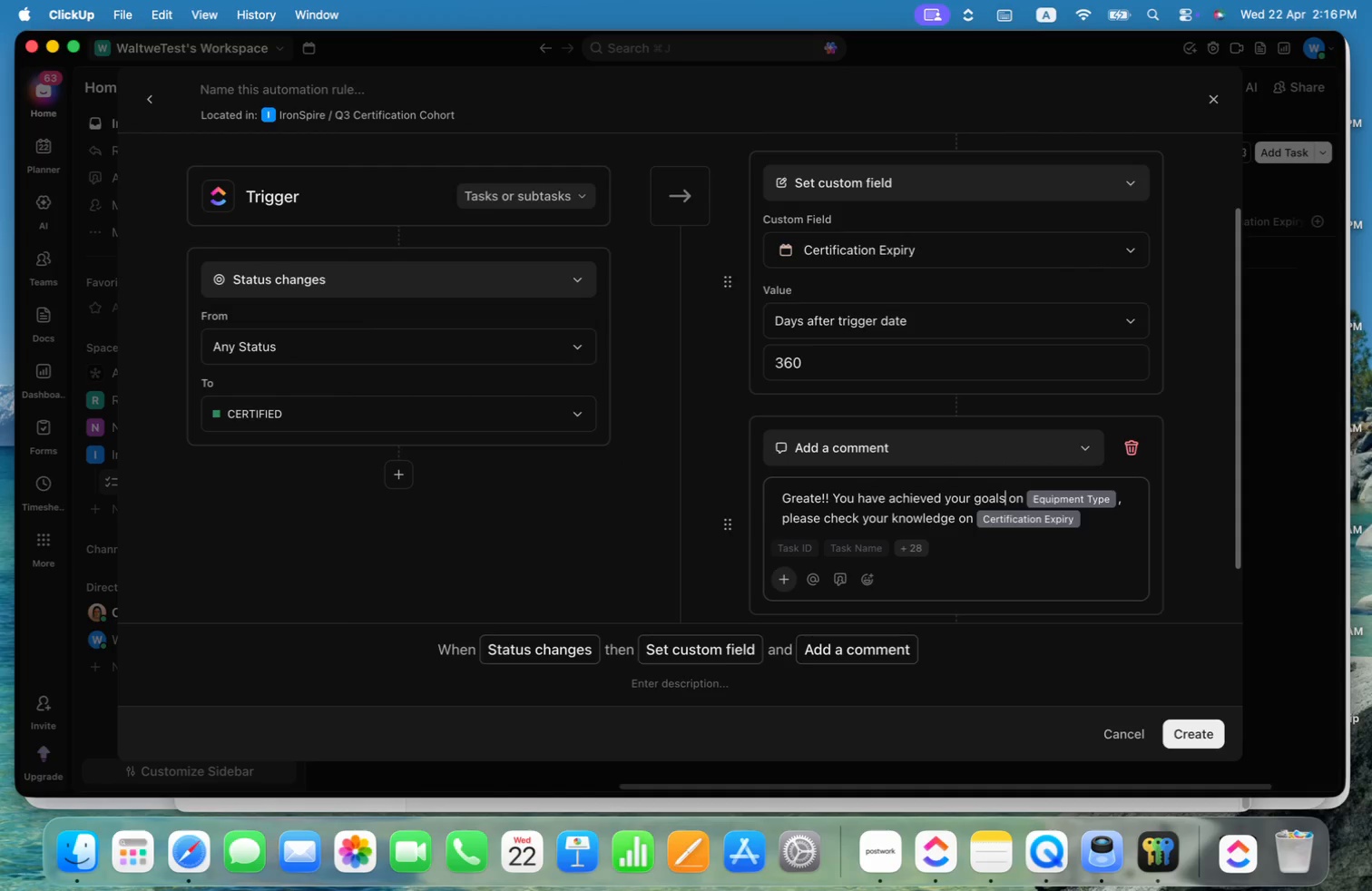 
key(Meta+ArrowRight)
 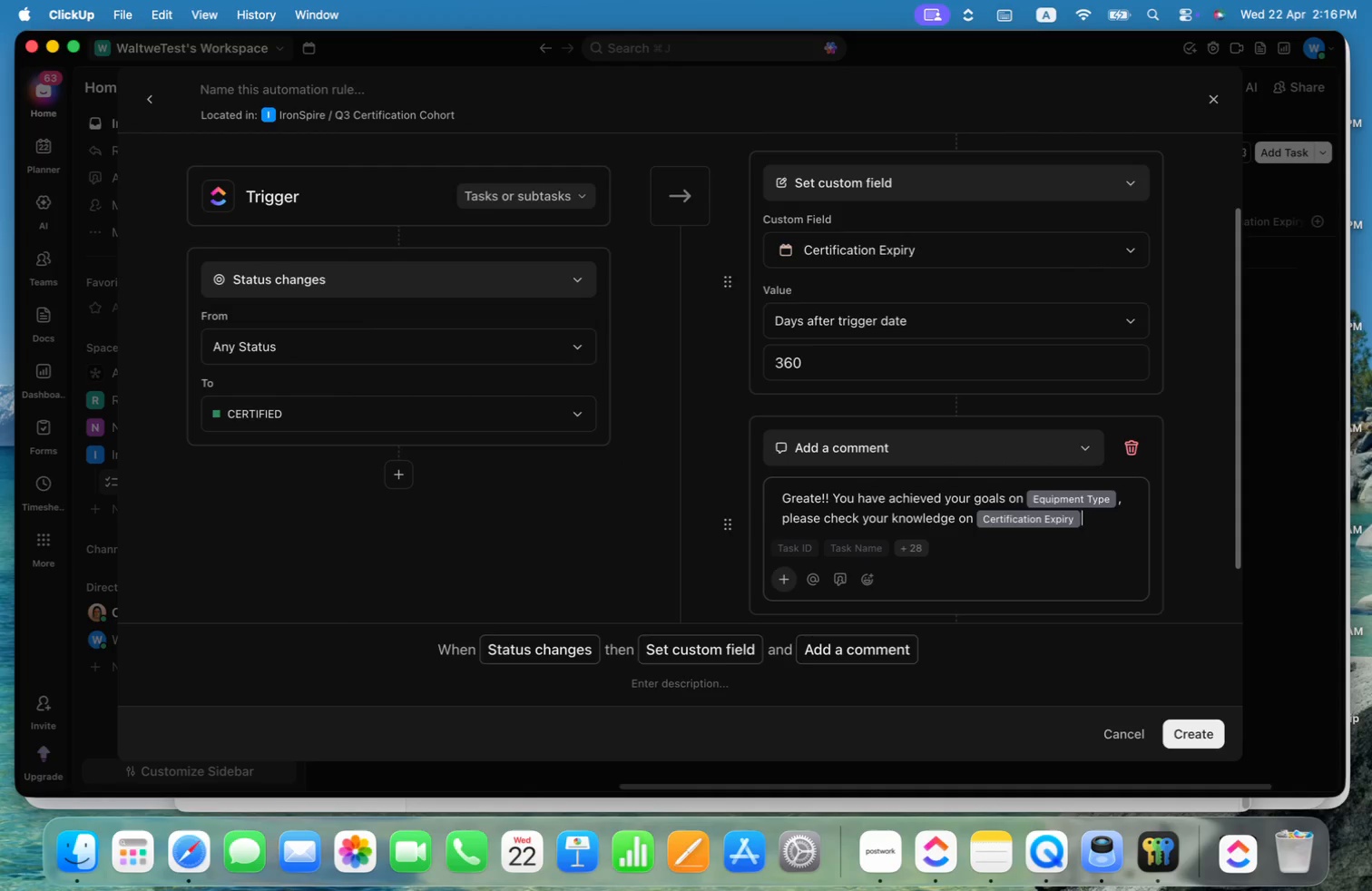 
key(Meta+ArrowDown)
 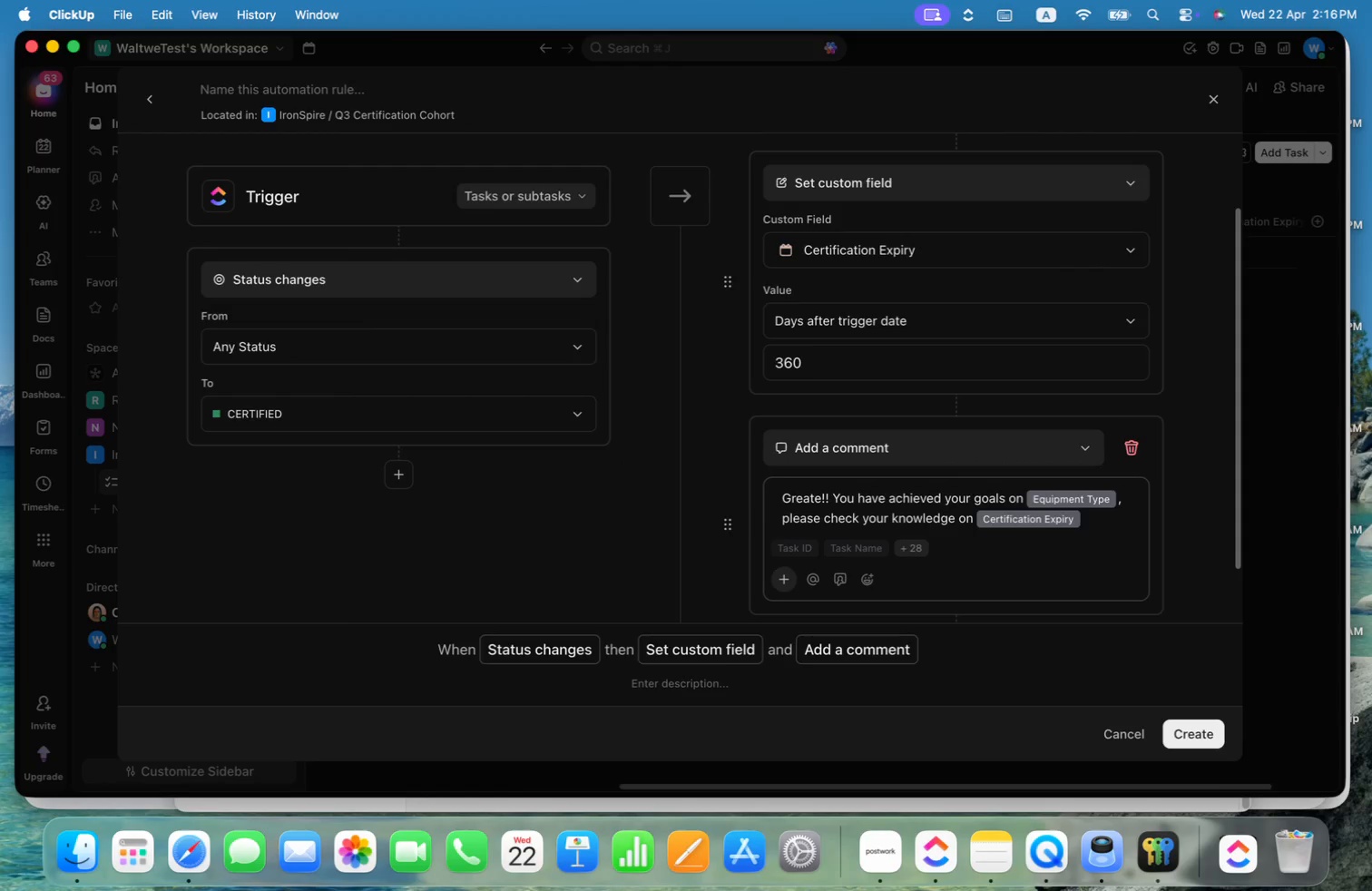 
key(Period)
 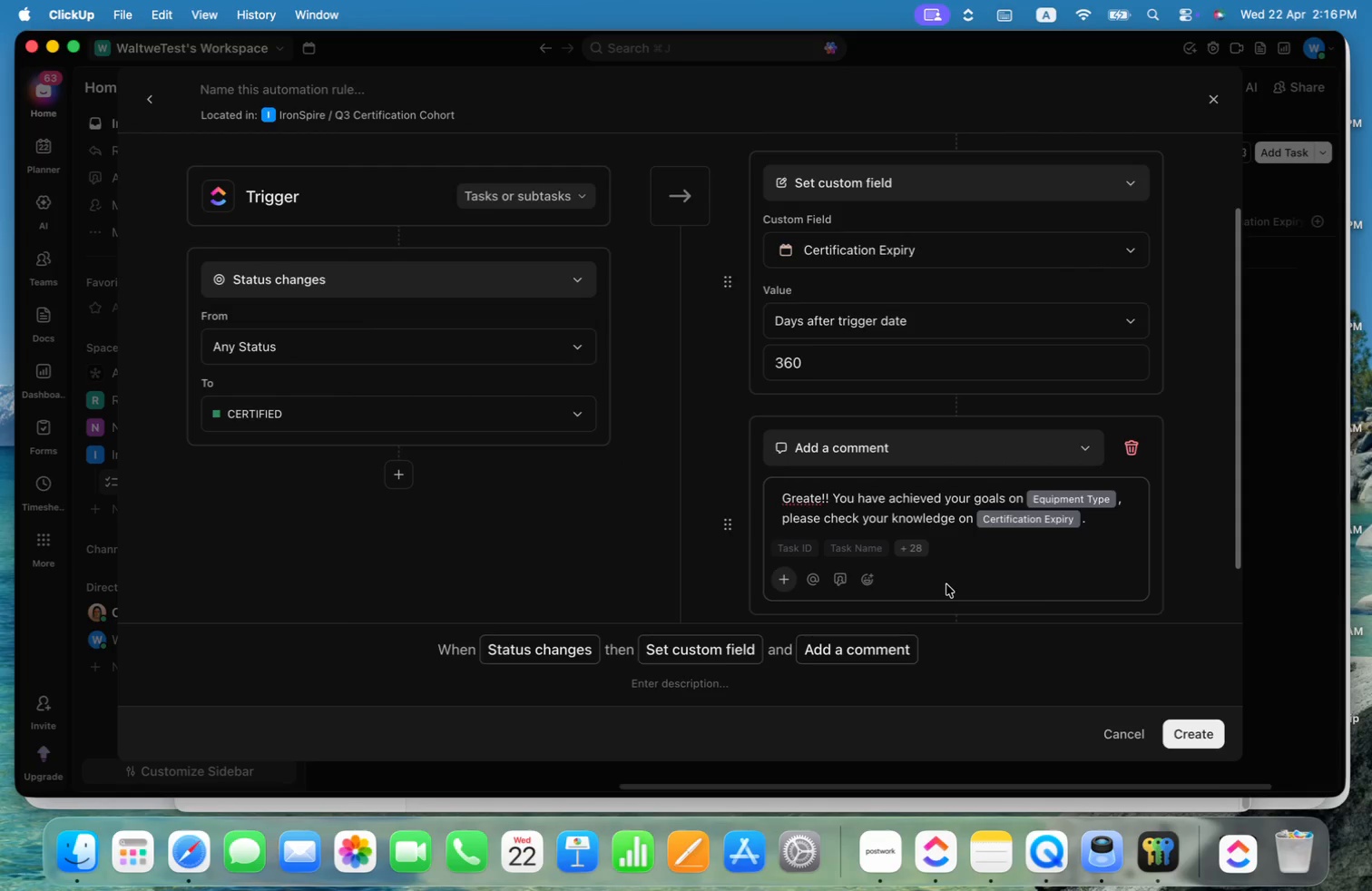 
mouse_move([867, 542])
 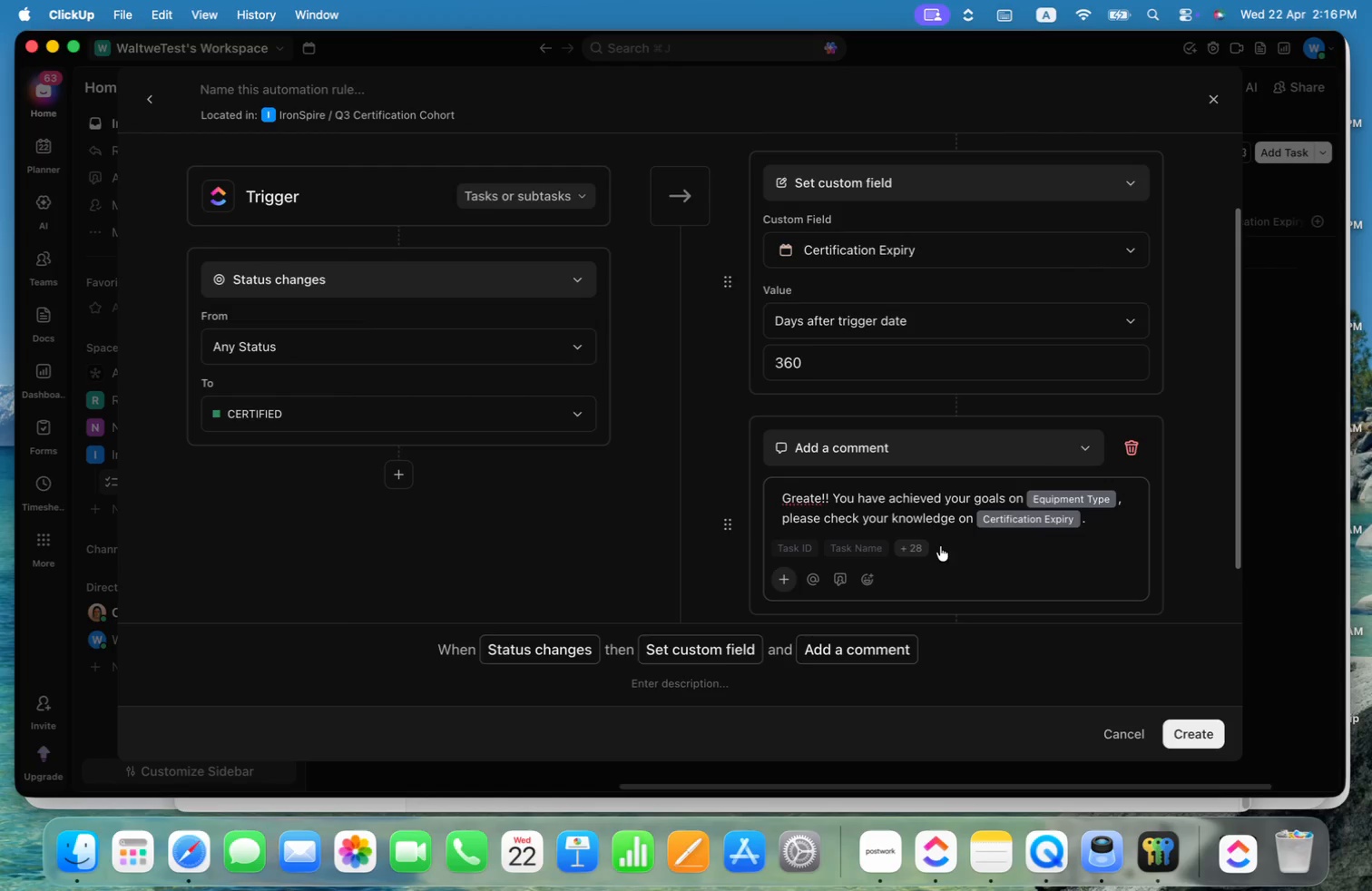 
left_click([1189, 740])
 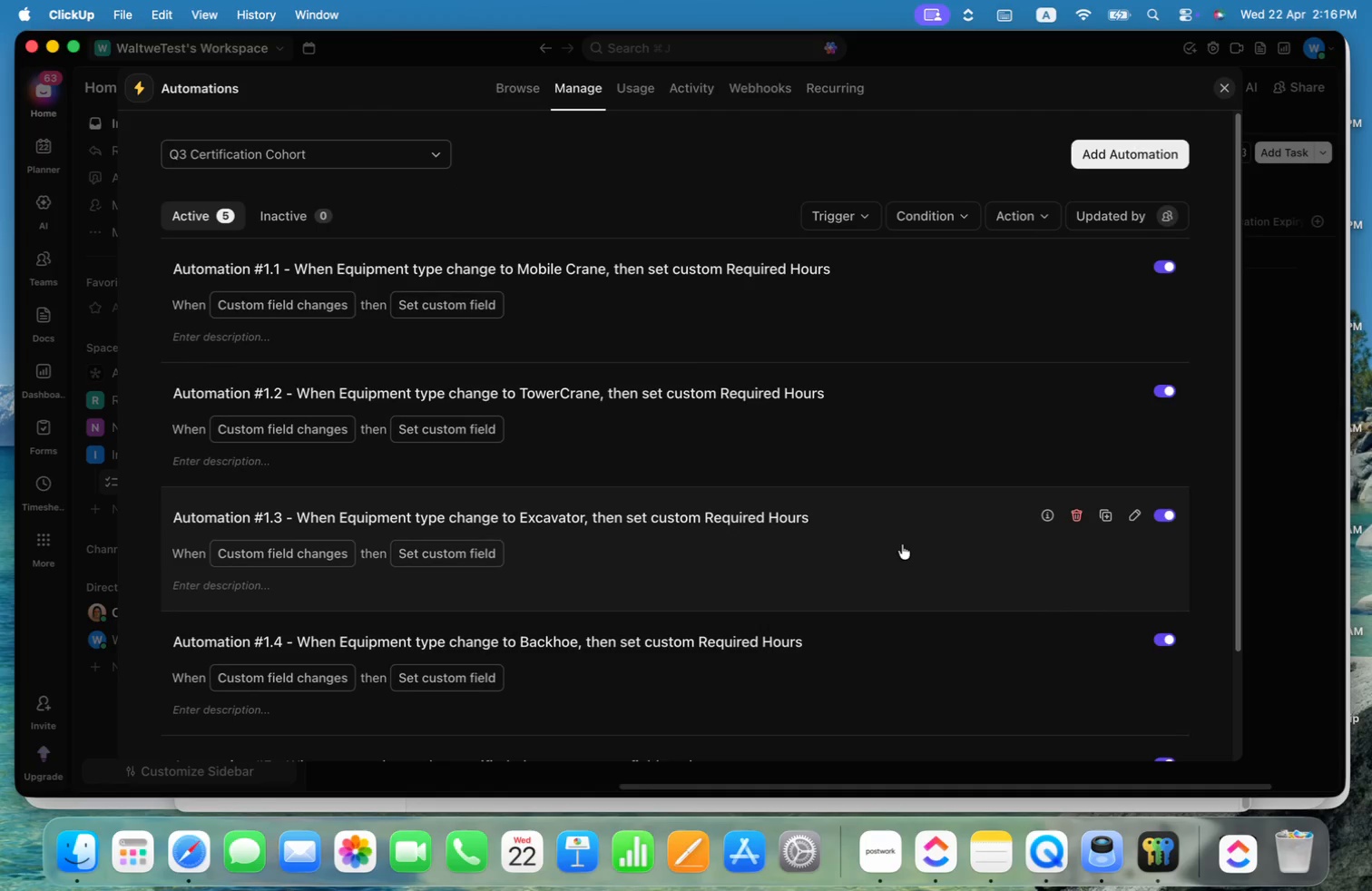 
scroll: coordinate [290, 590], scroll_direction: down, amount: 26.0
 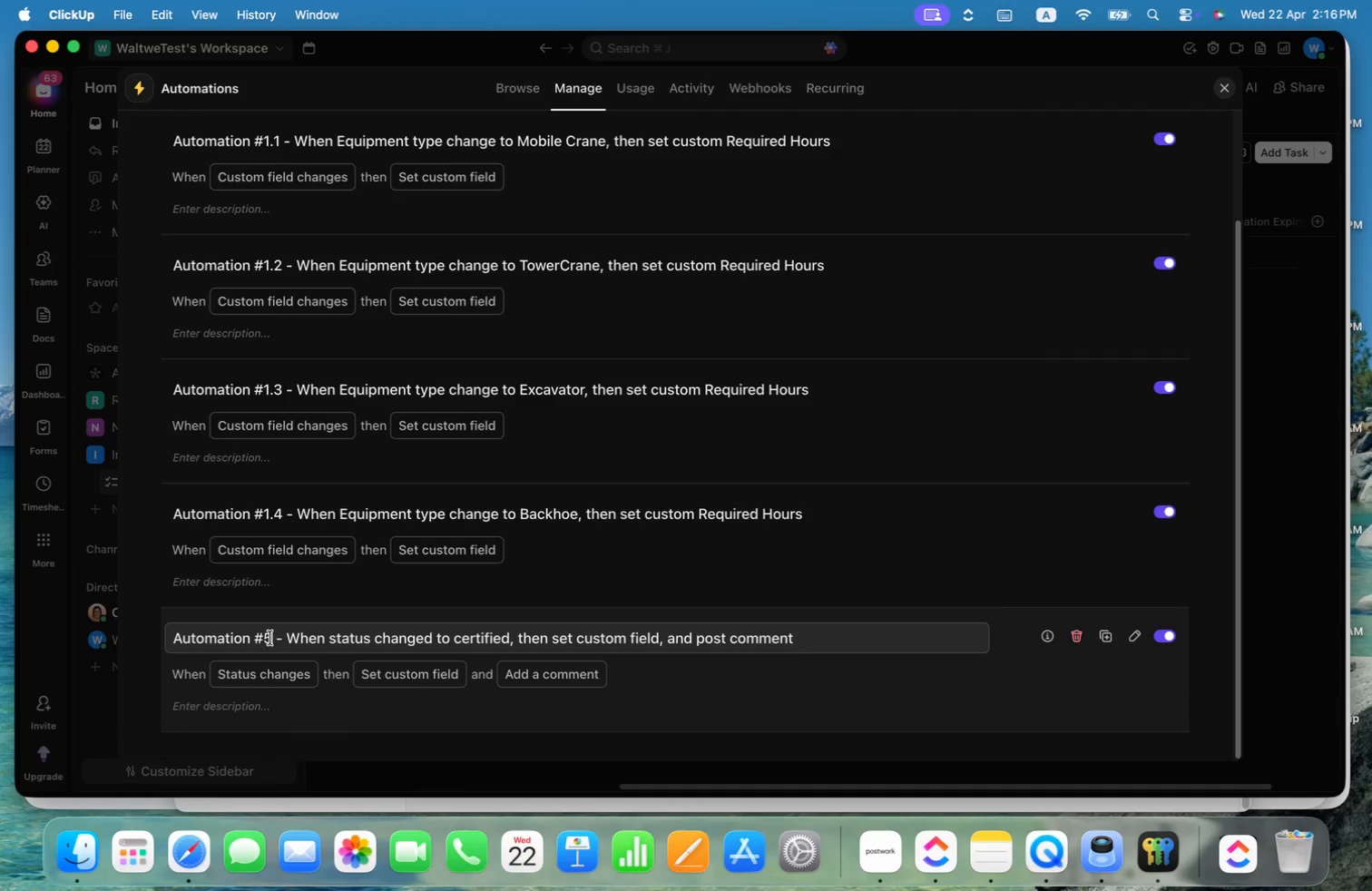 
key(Backspace)
 